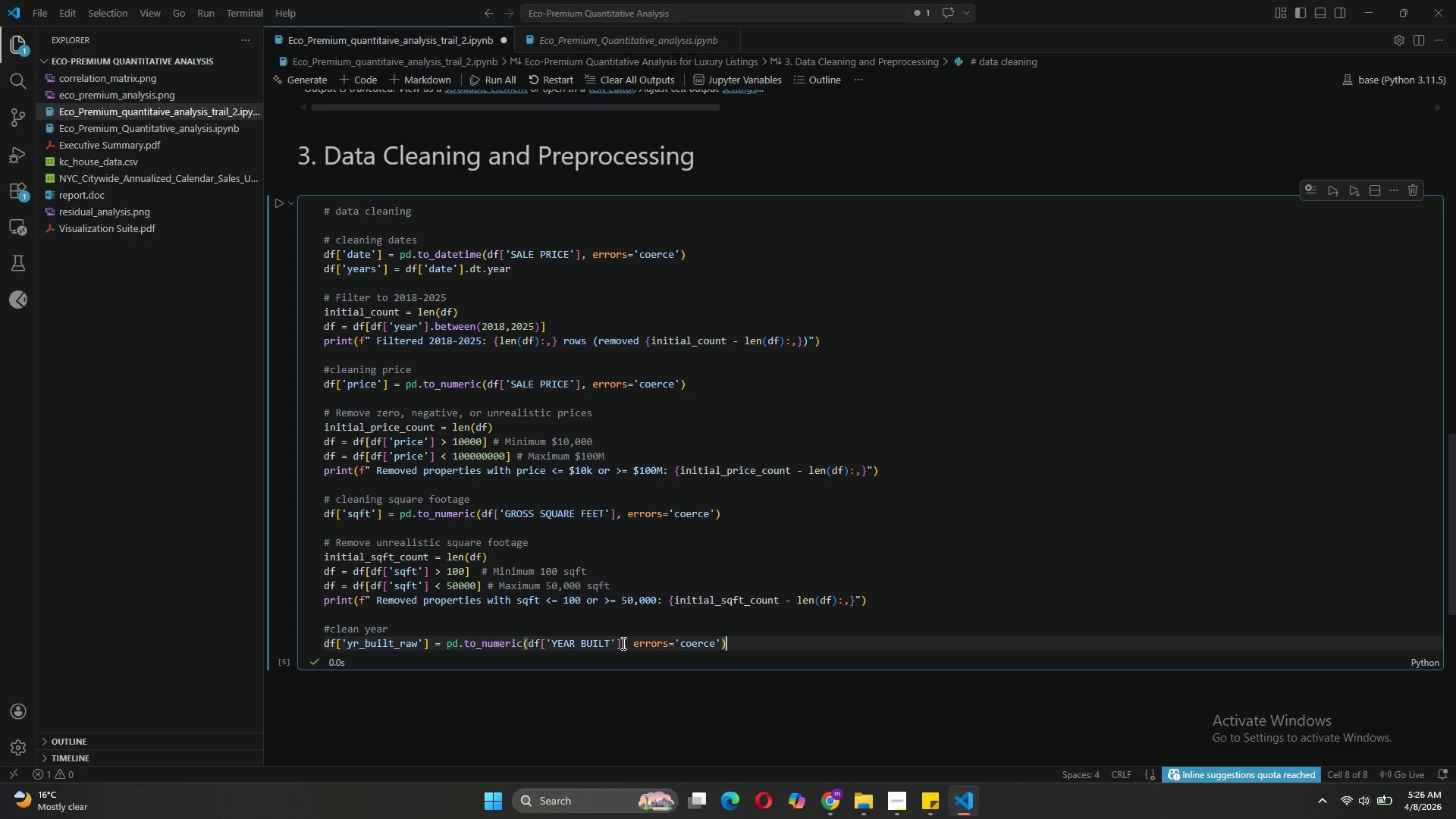 
key(Enter)
 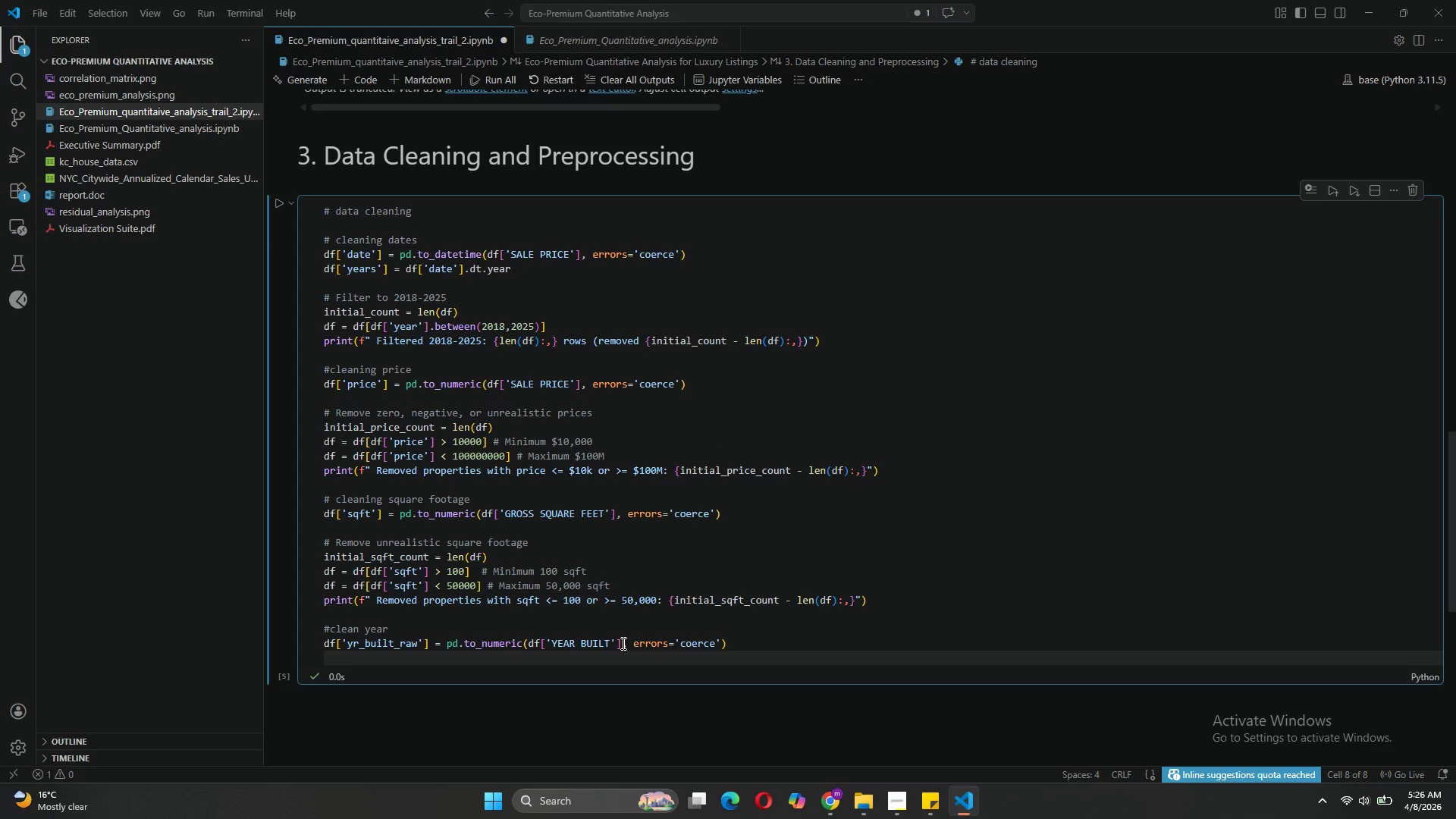 
key(Enter)
 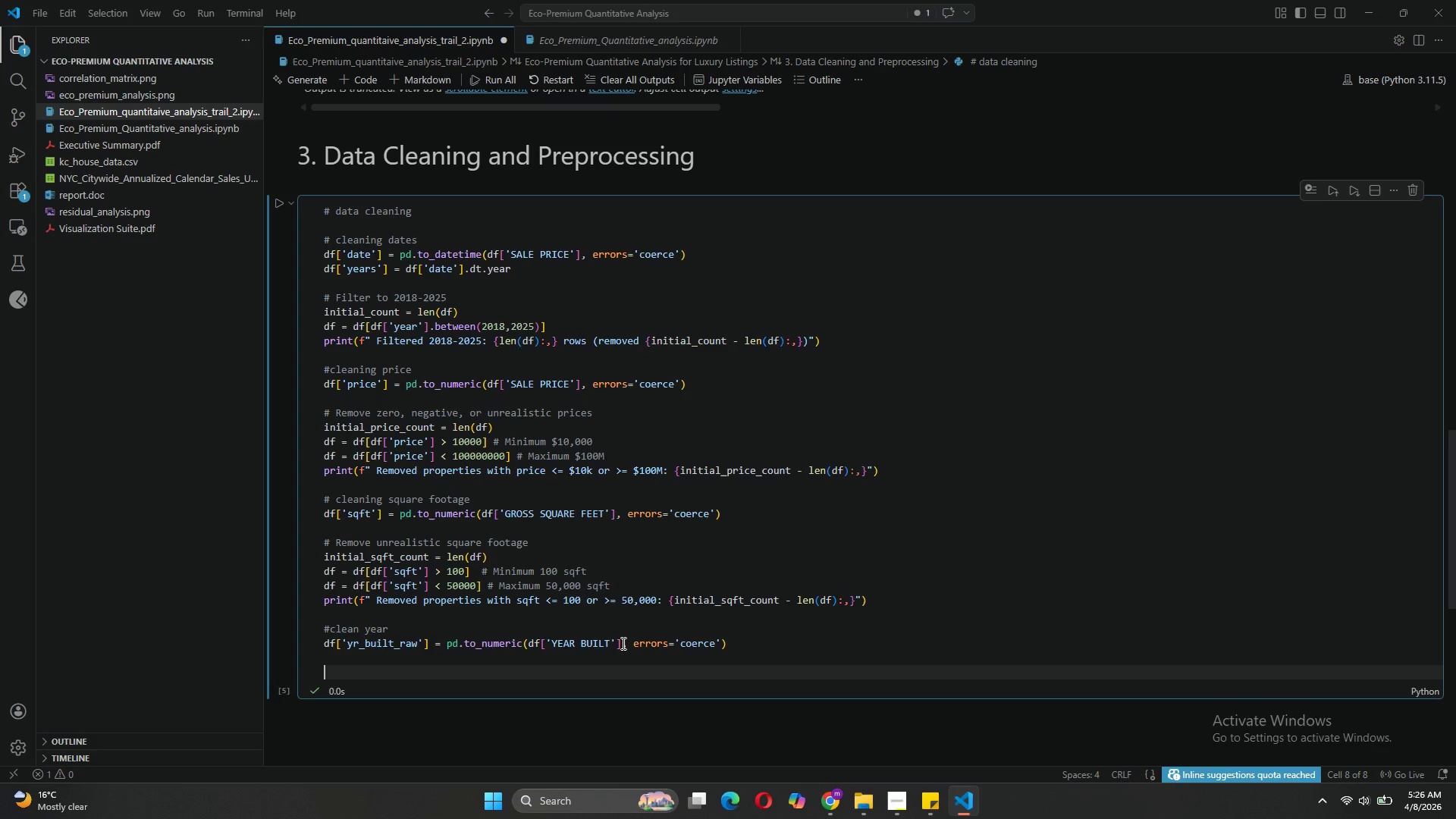 
wait(13.36)
 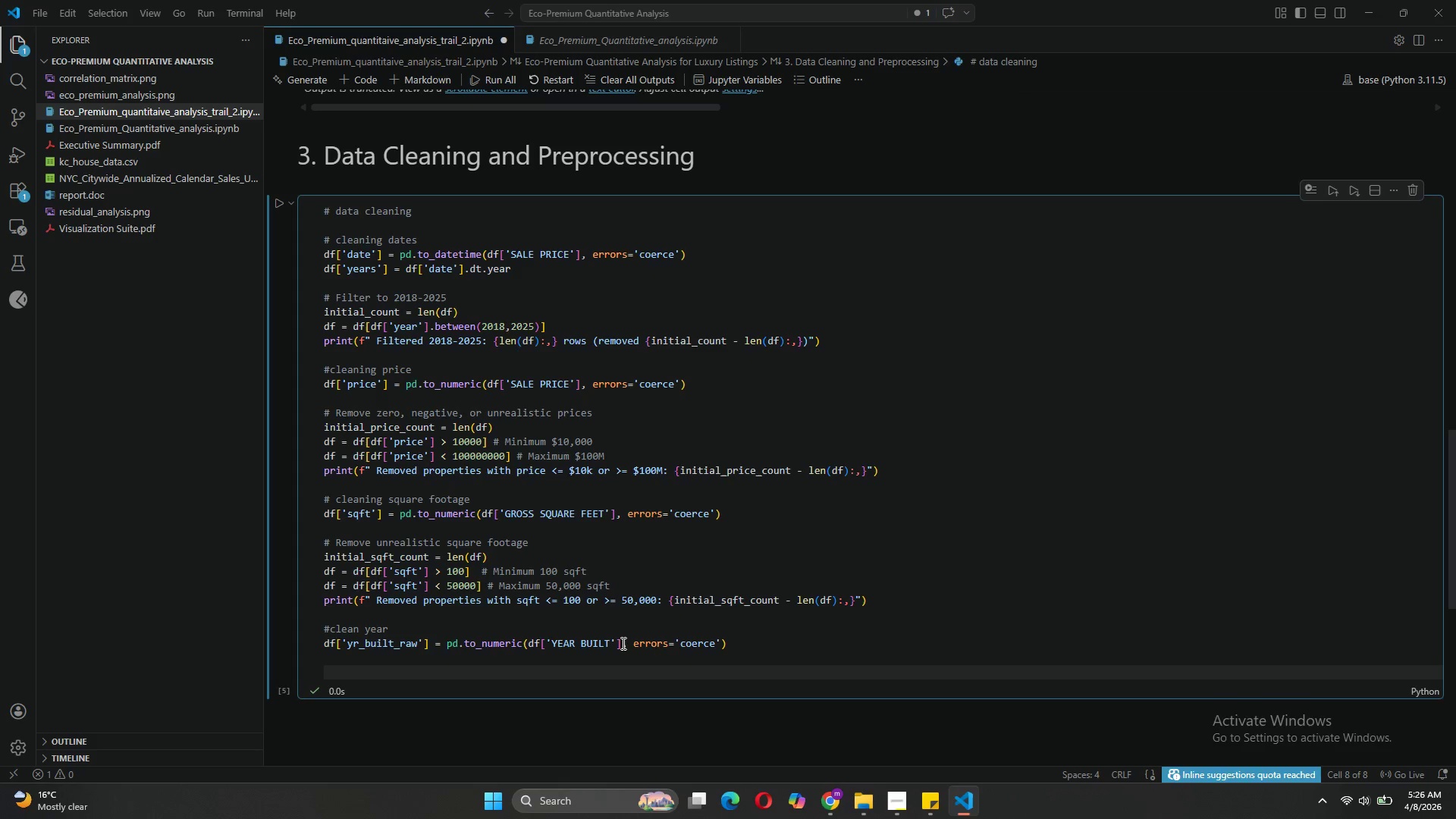 
type(# create cleaned year built column)
 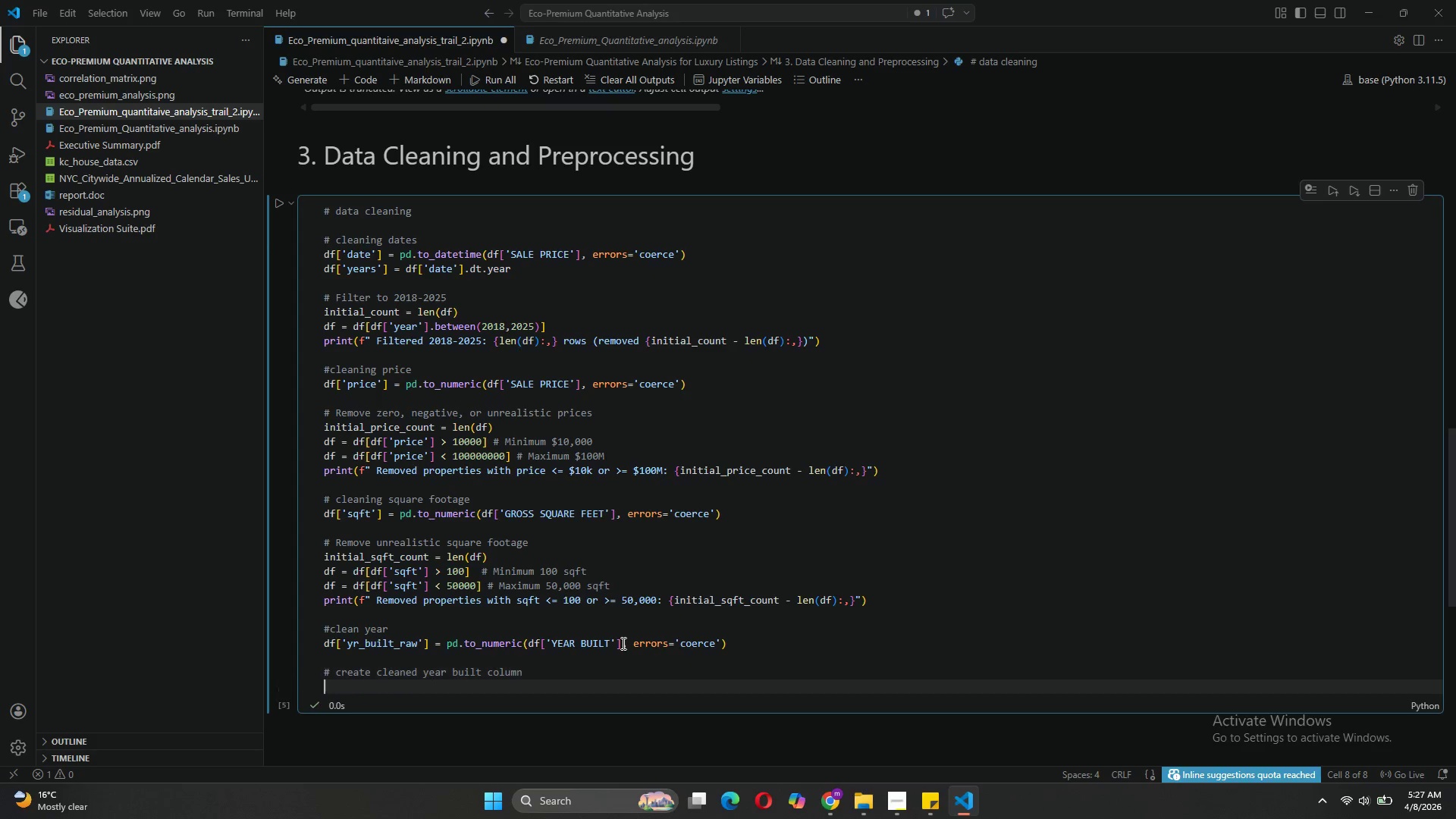 
key(Enter)
 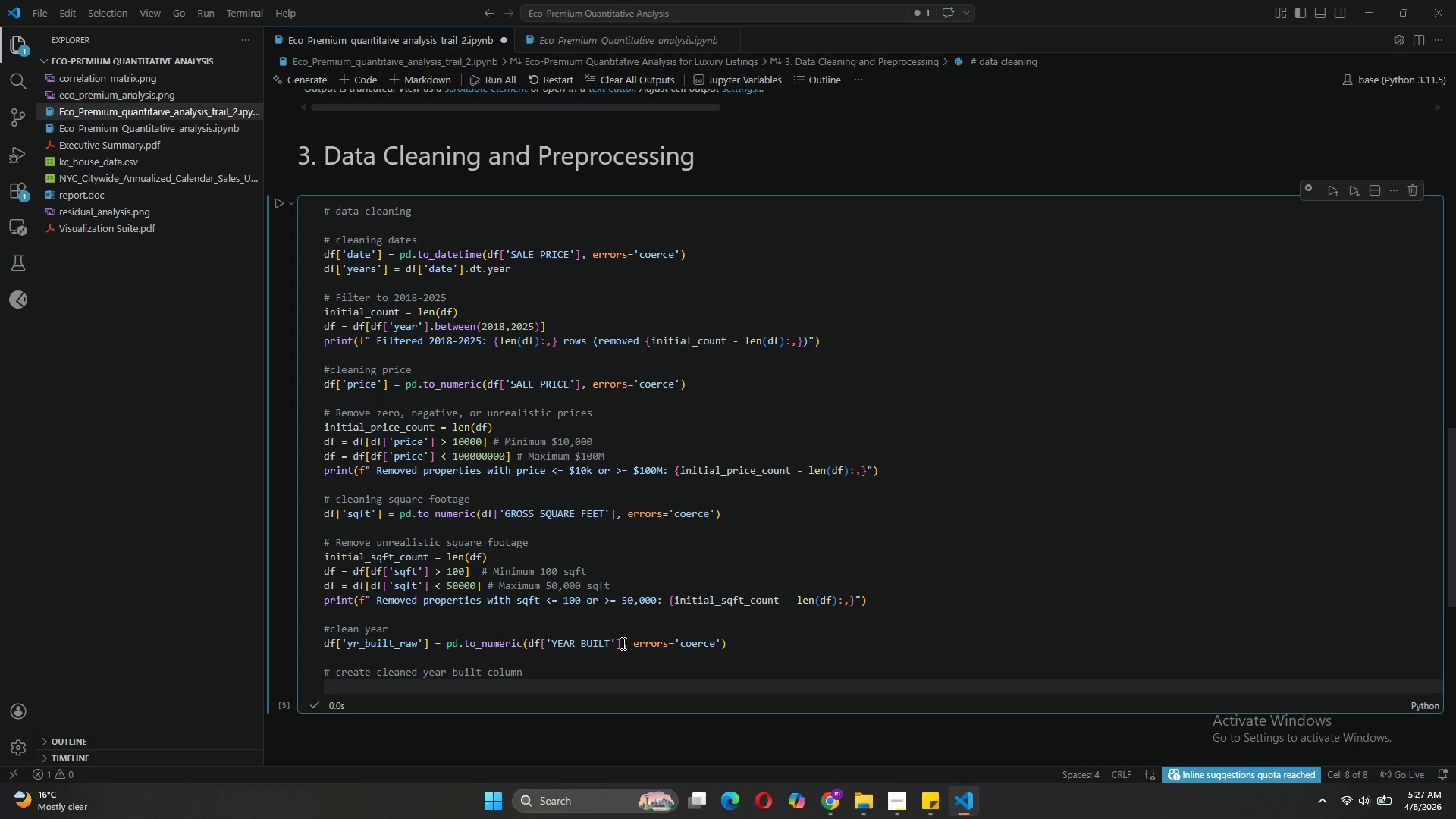 
type(df['yr_built)
 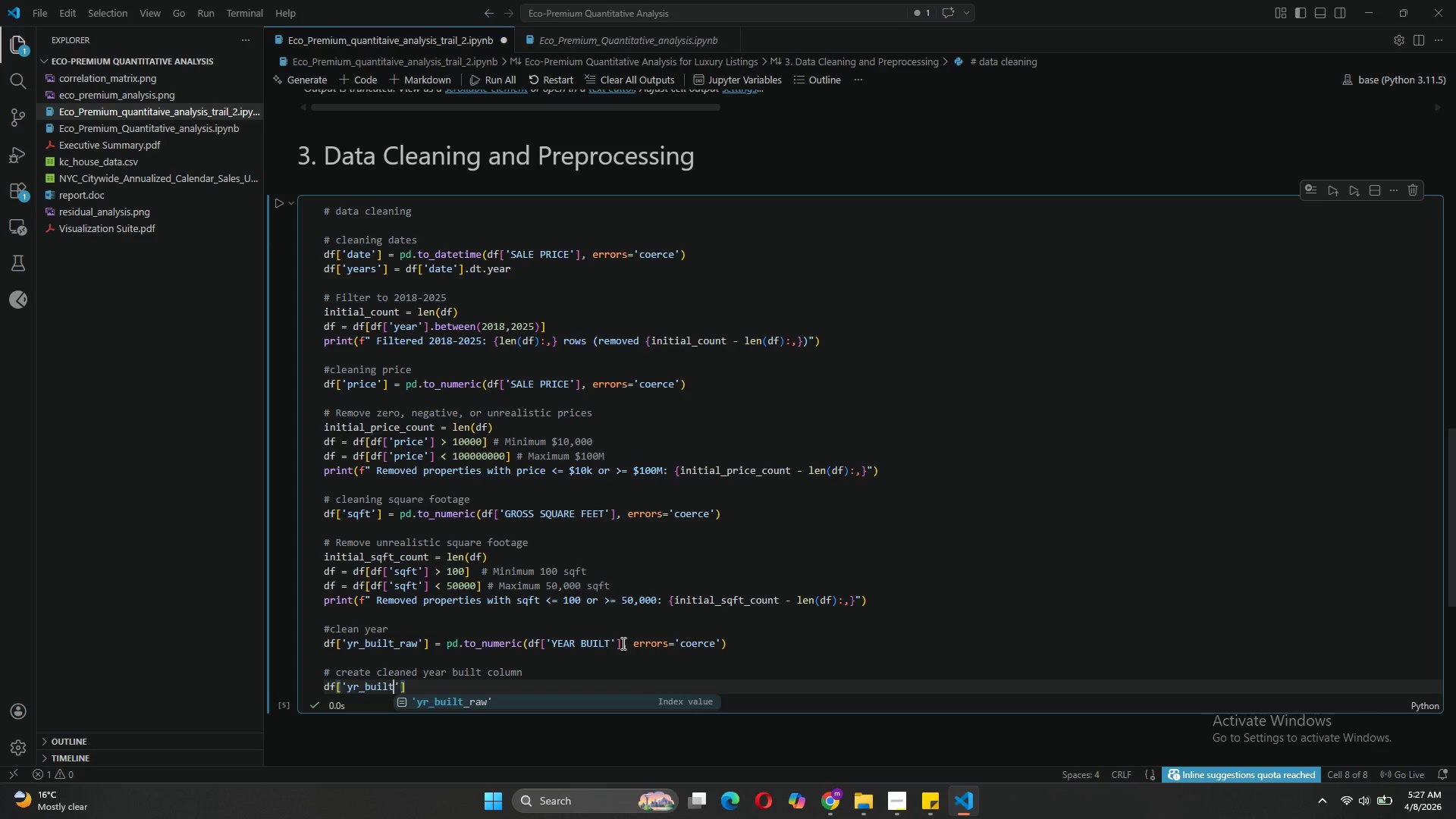 
key(ArrowRight)
 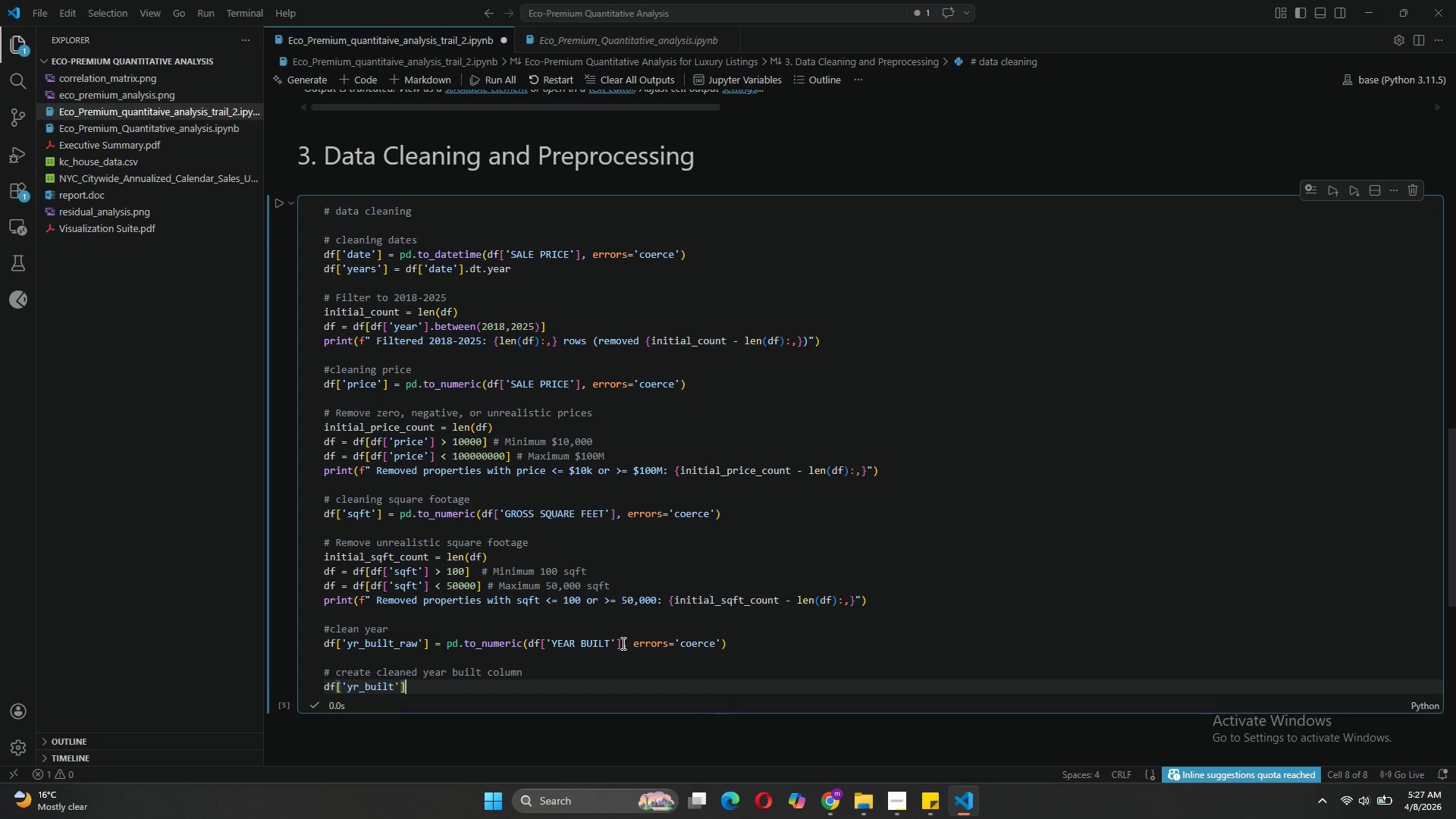 
key(ArrowRight)
 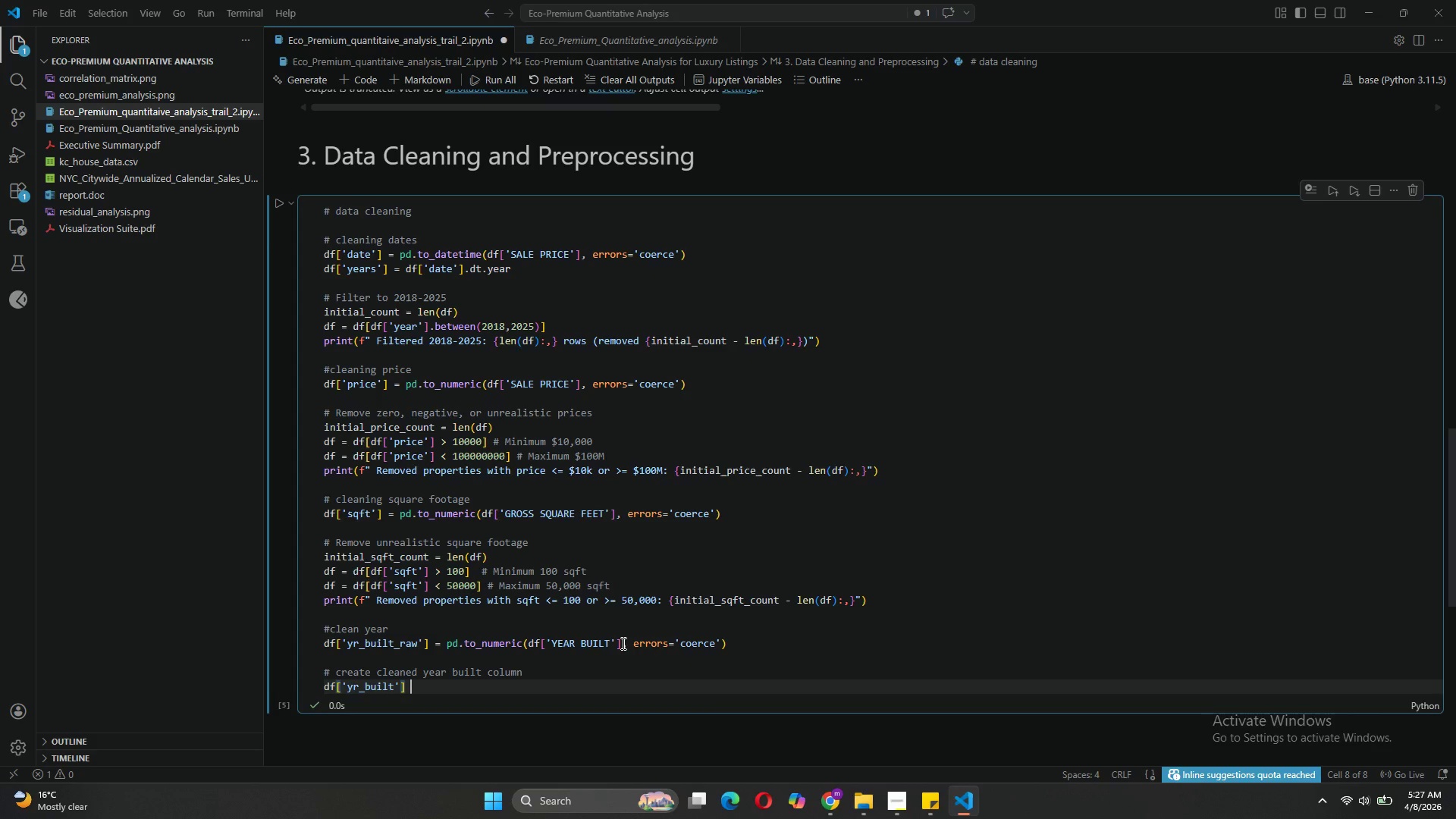 
type( = df['yr_built_raw)
 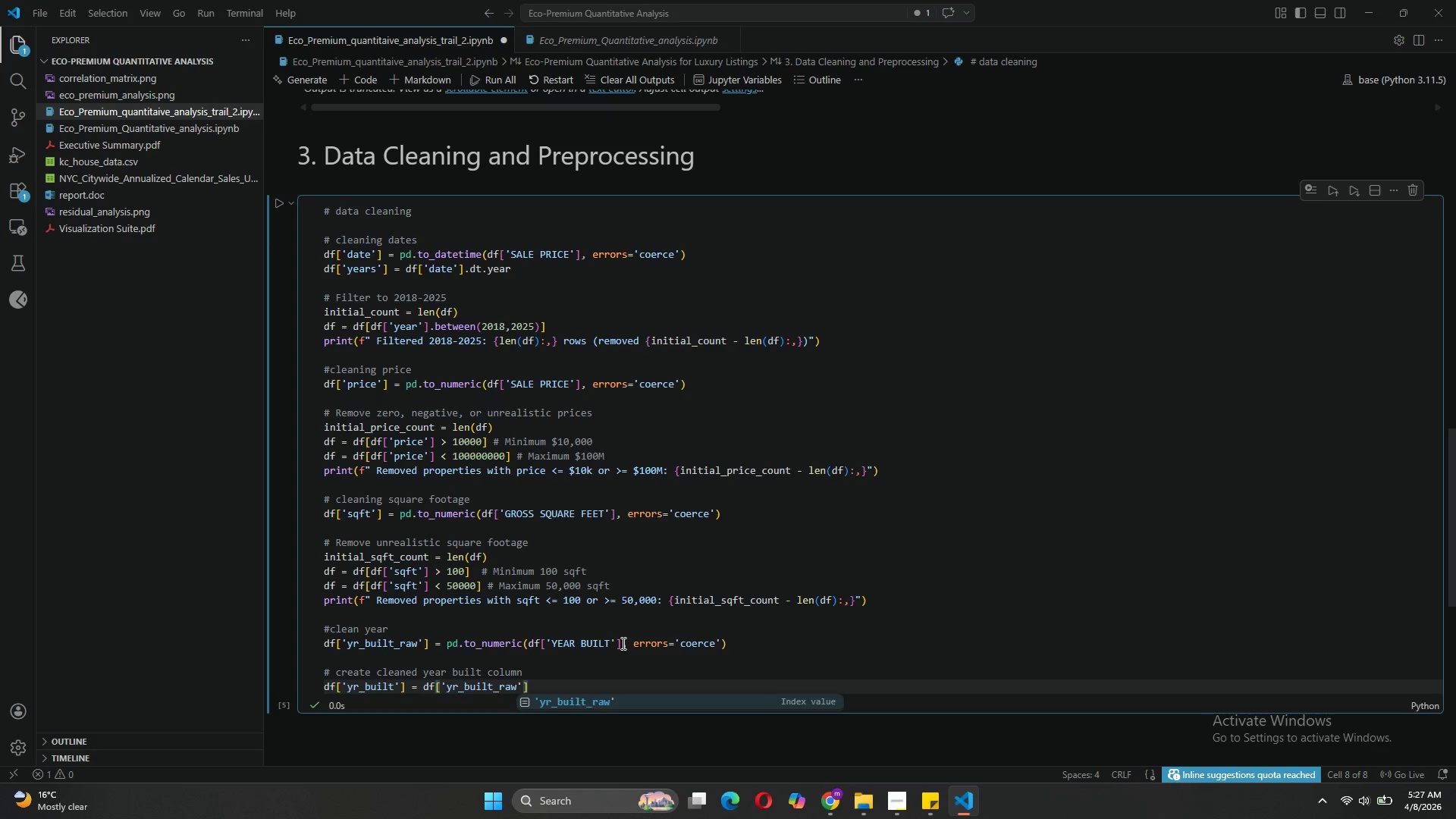 
key(ArrowRight)
 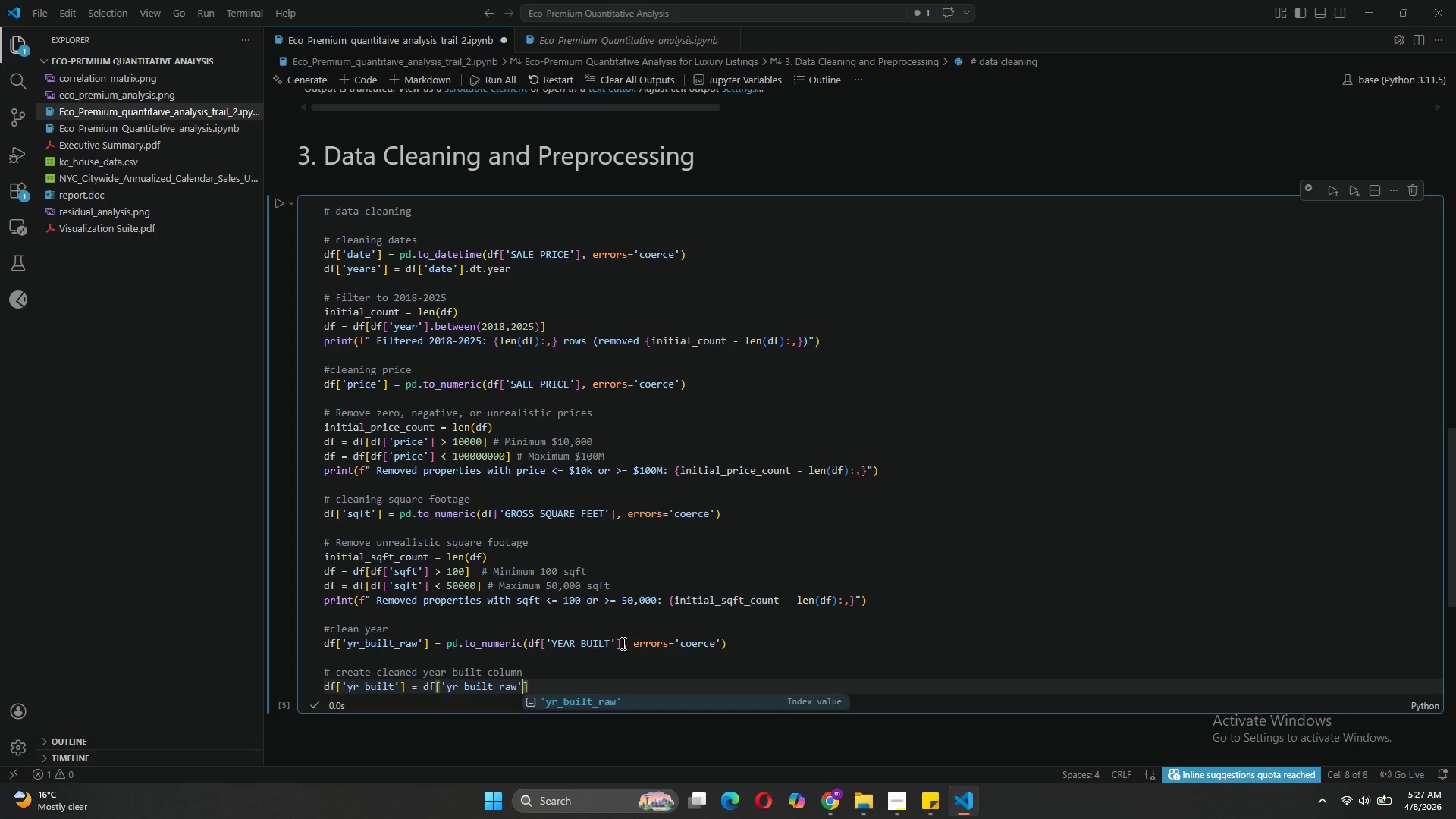 
key(ArrowRight)
 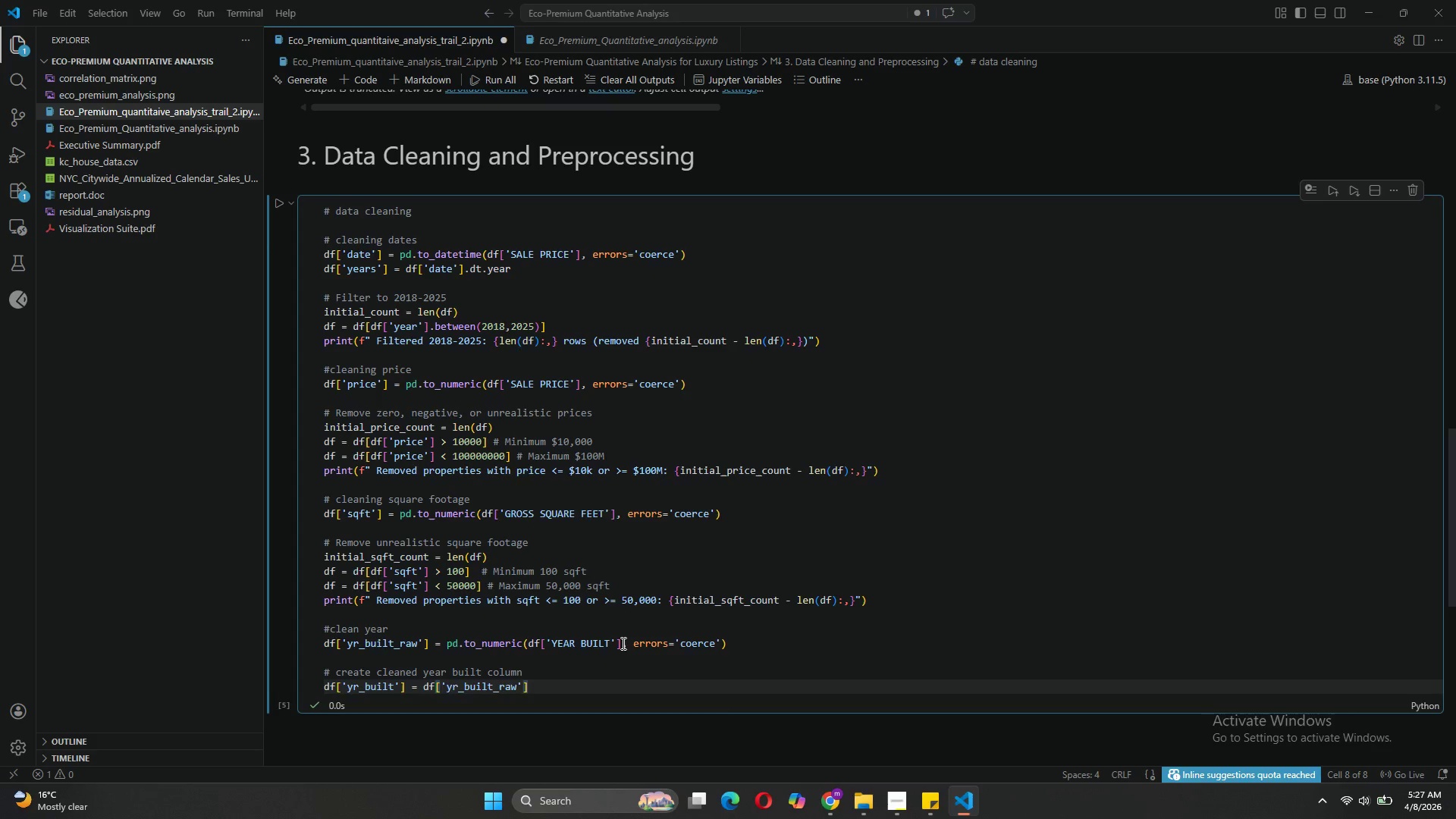 
type(.copy()
 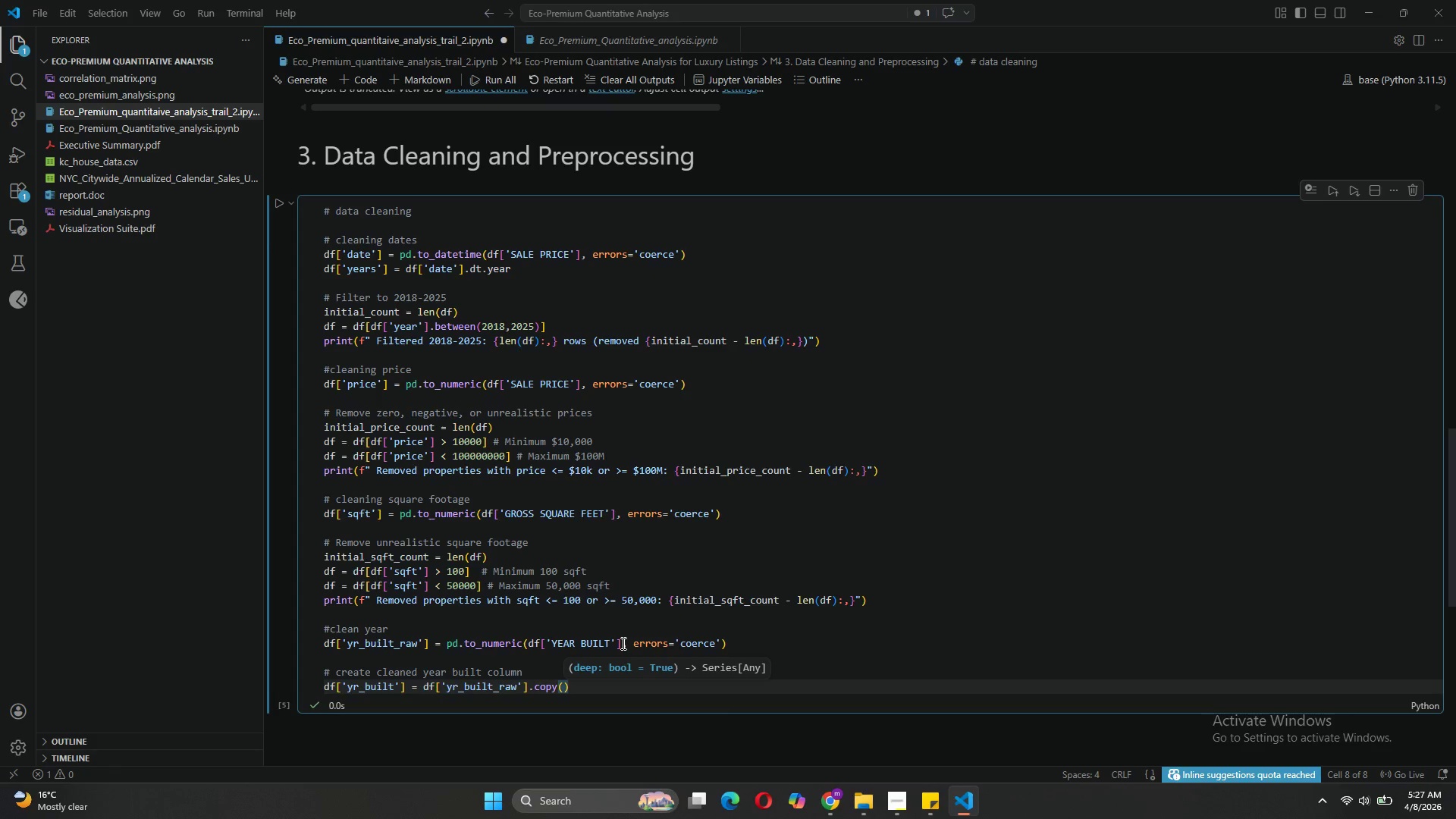 
key(ArrowRight)
 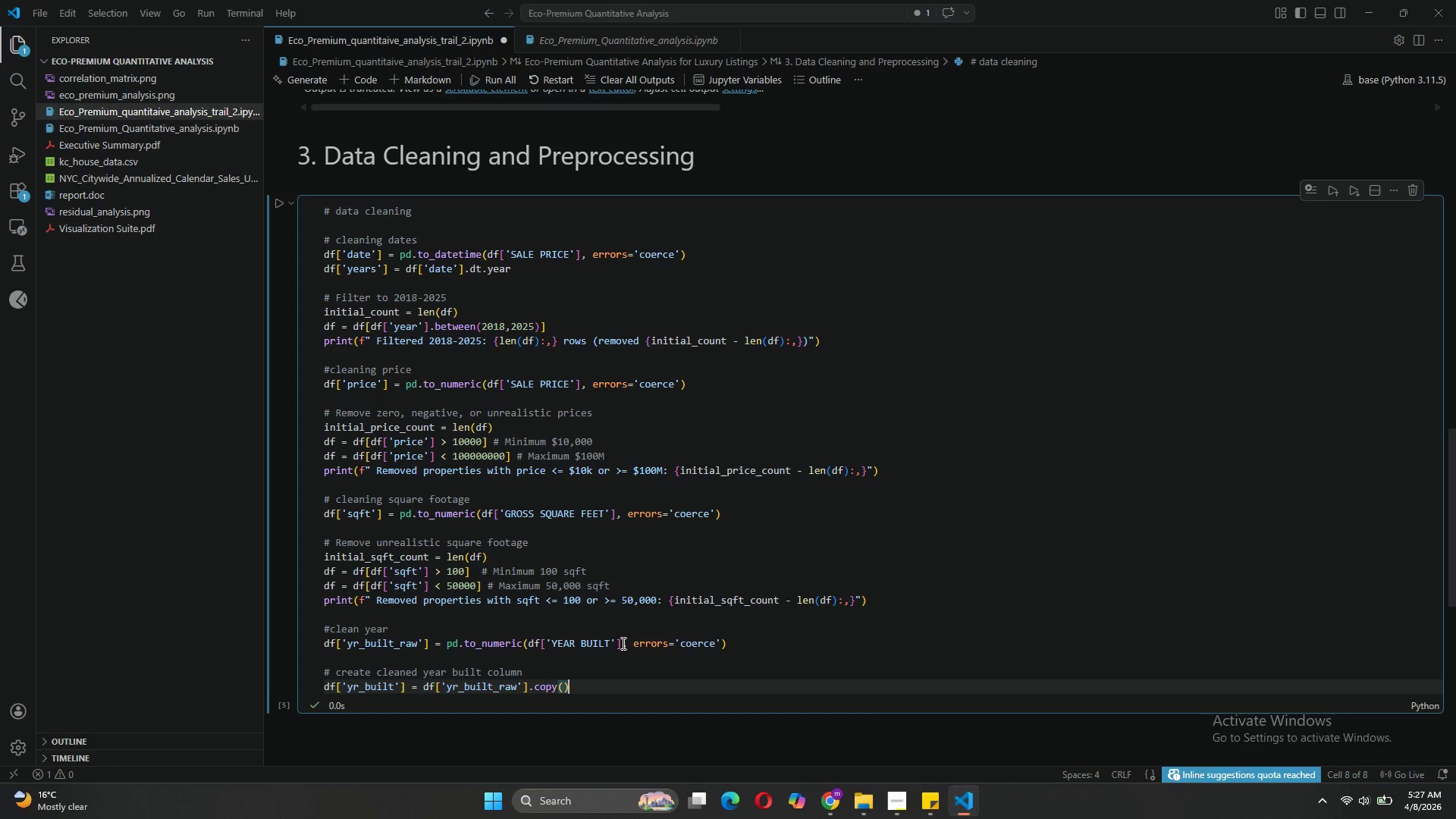 
key(Enter)
 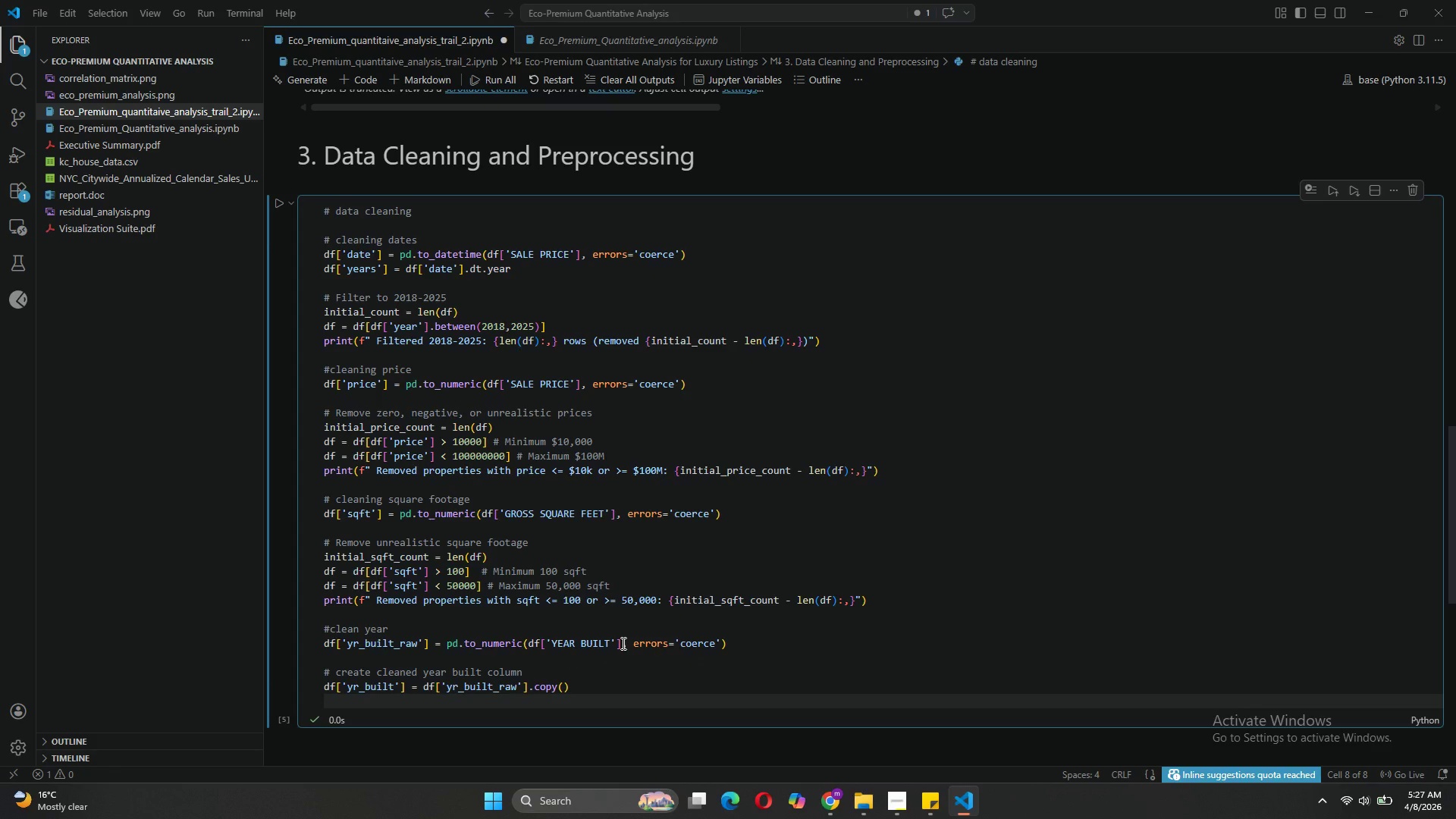 
key(Enter)
 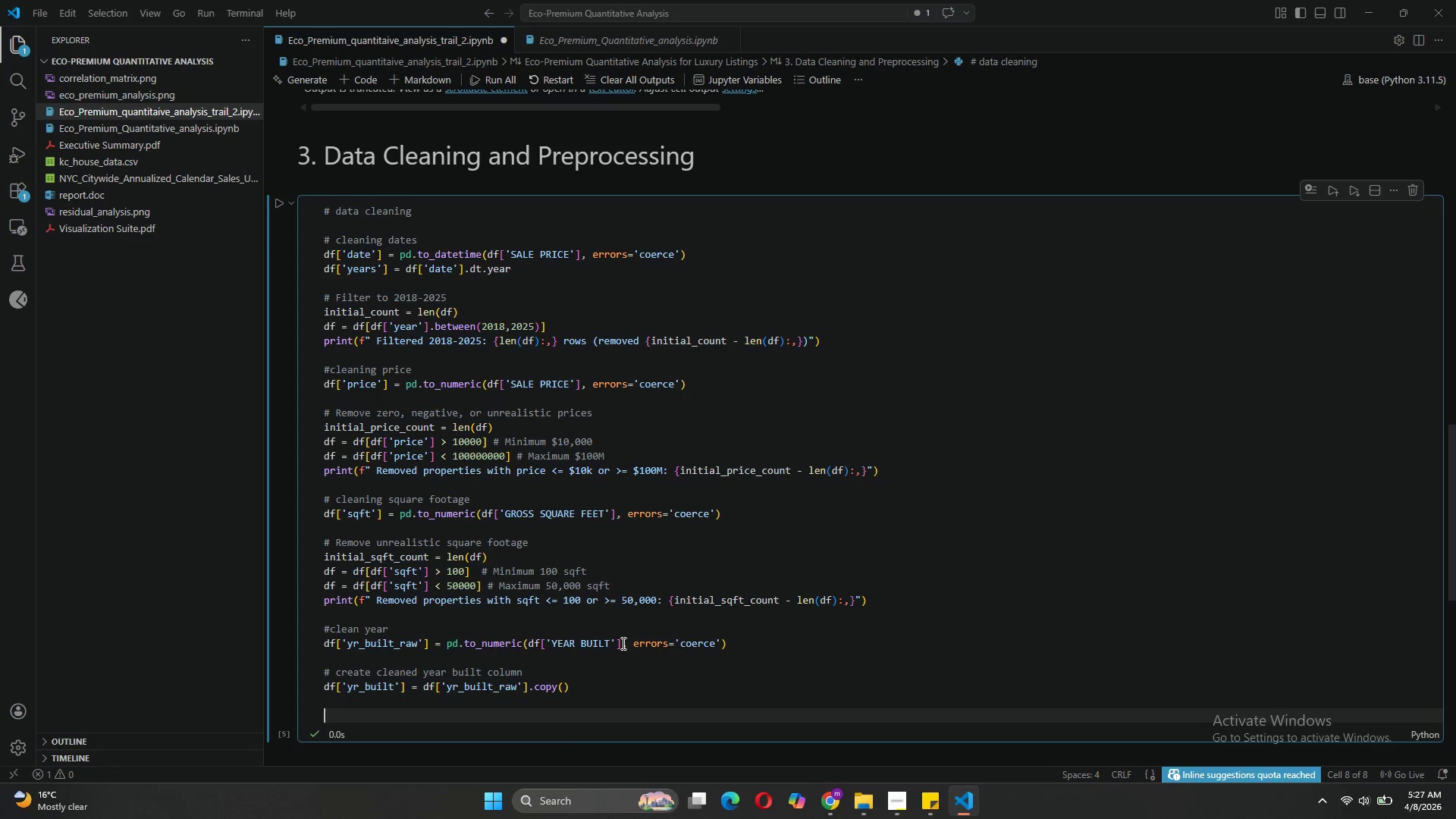 
type(# H)
key(Backspace)
type(handle 0 as missing)
 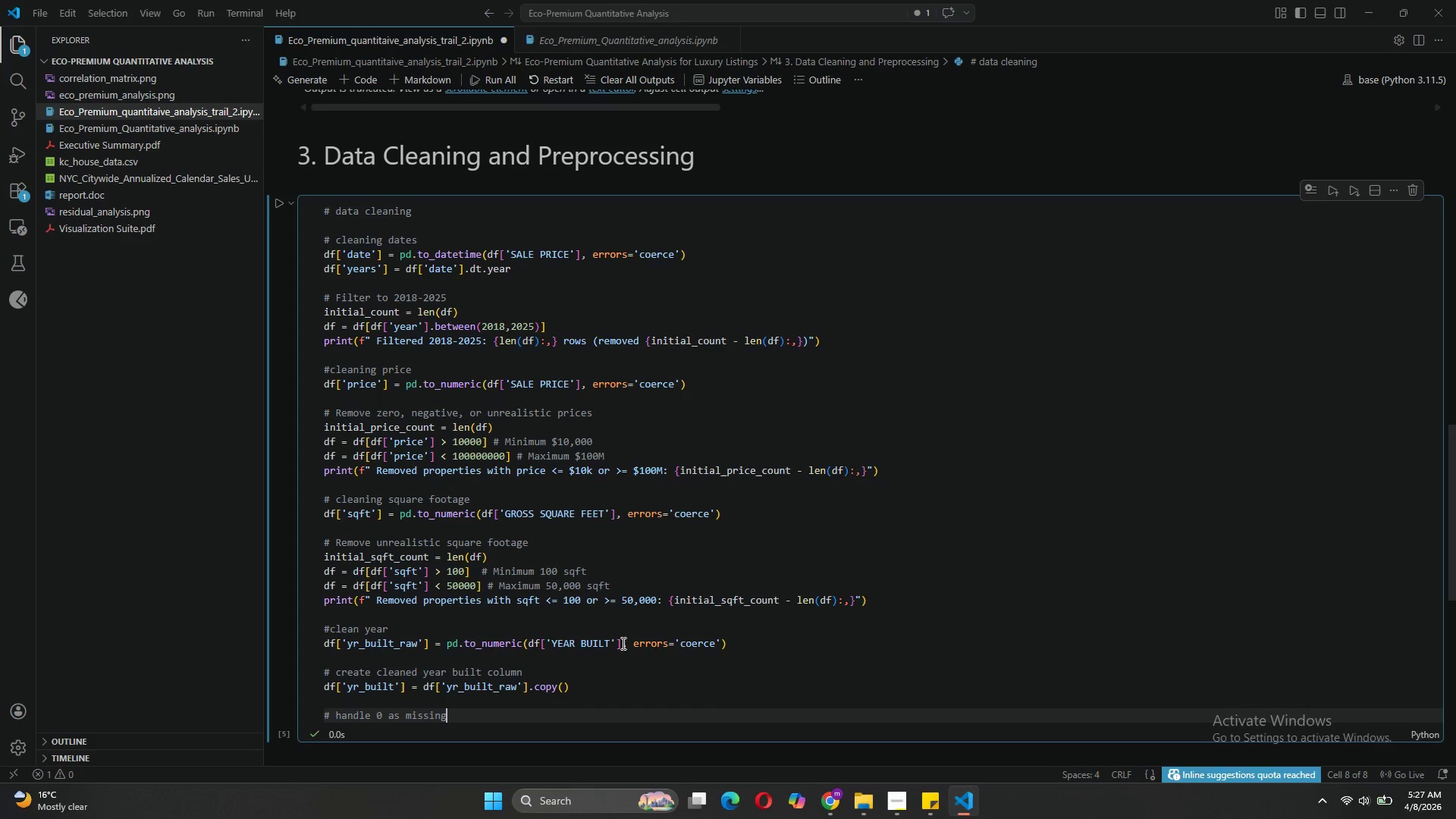 
wait(8.27)
 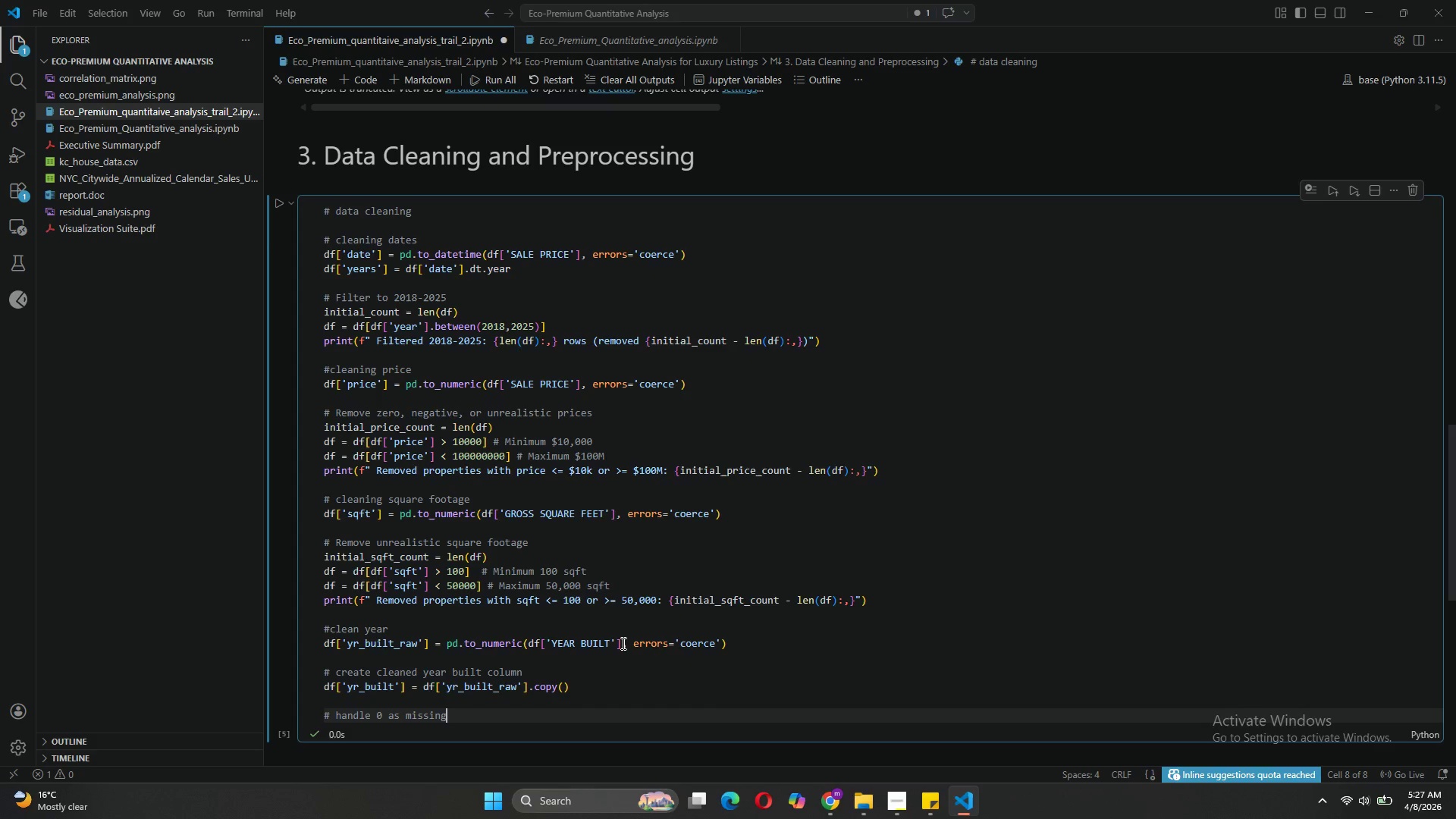 
key(Enter)
 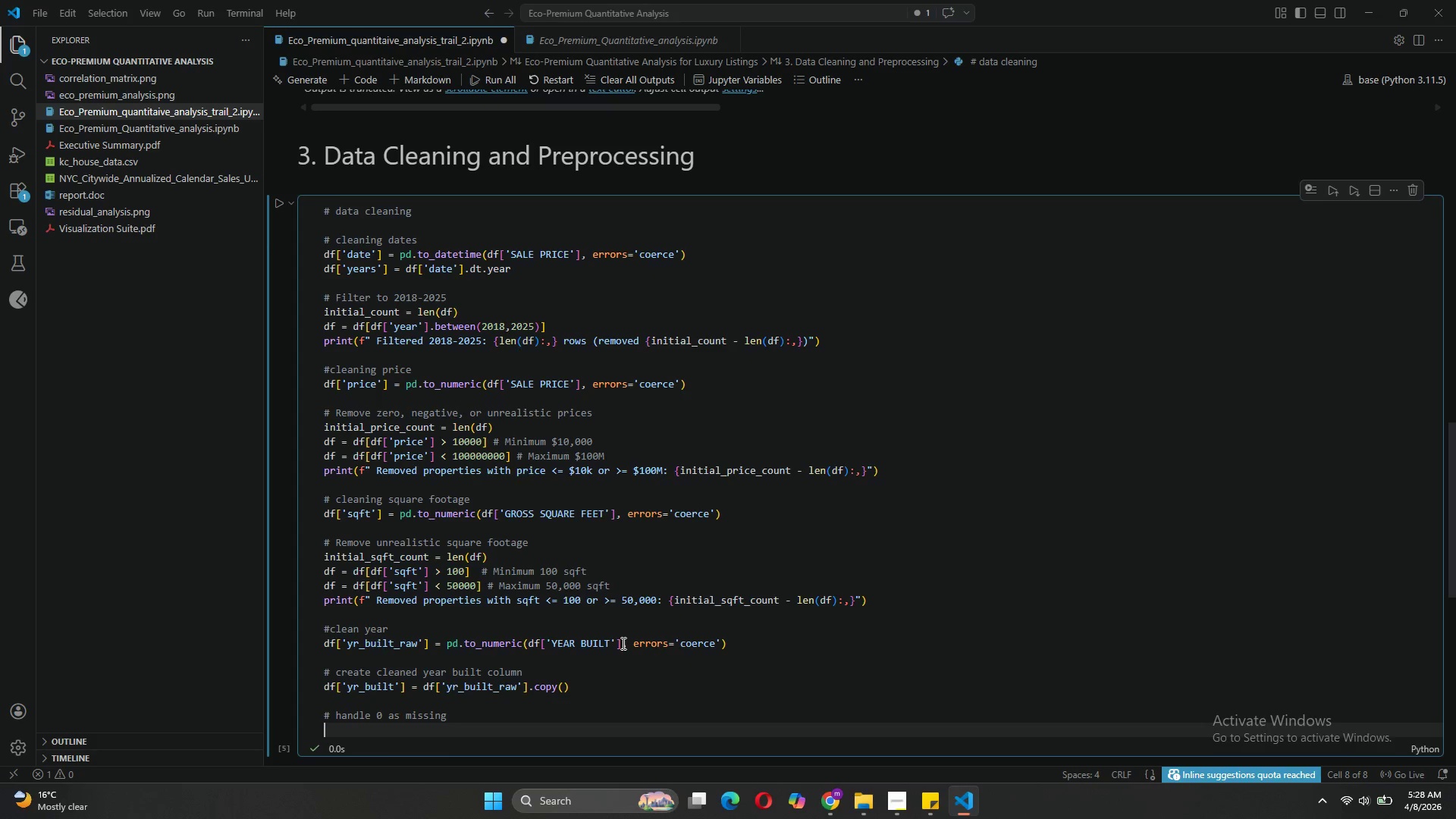 
wait(12.06)
 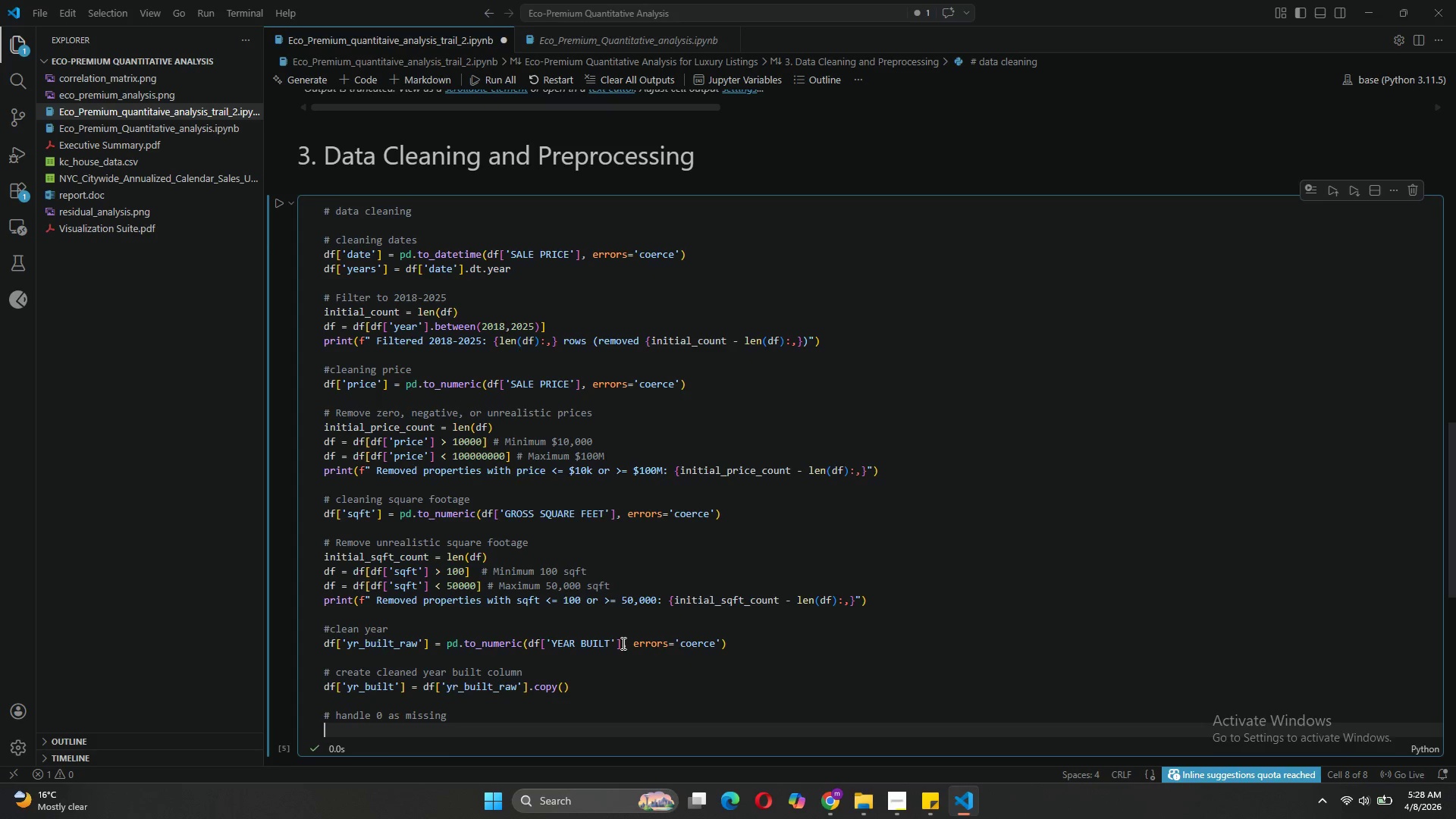 
type(df.loc[)
 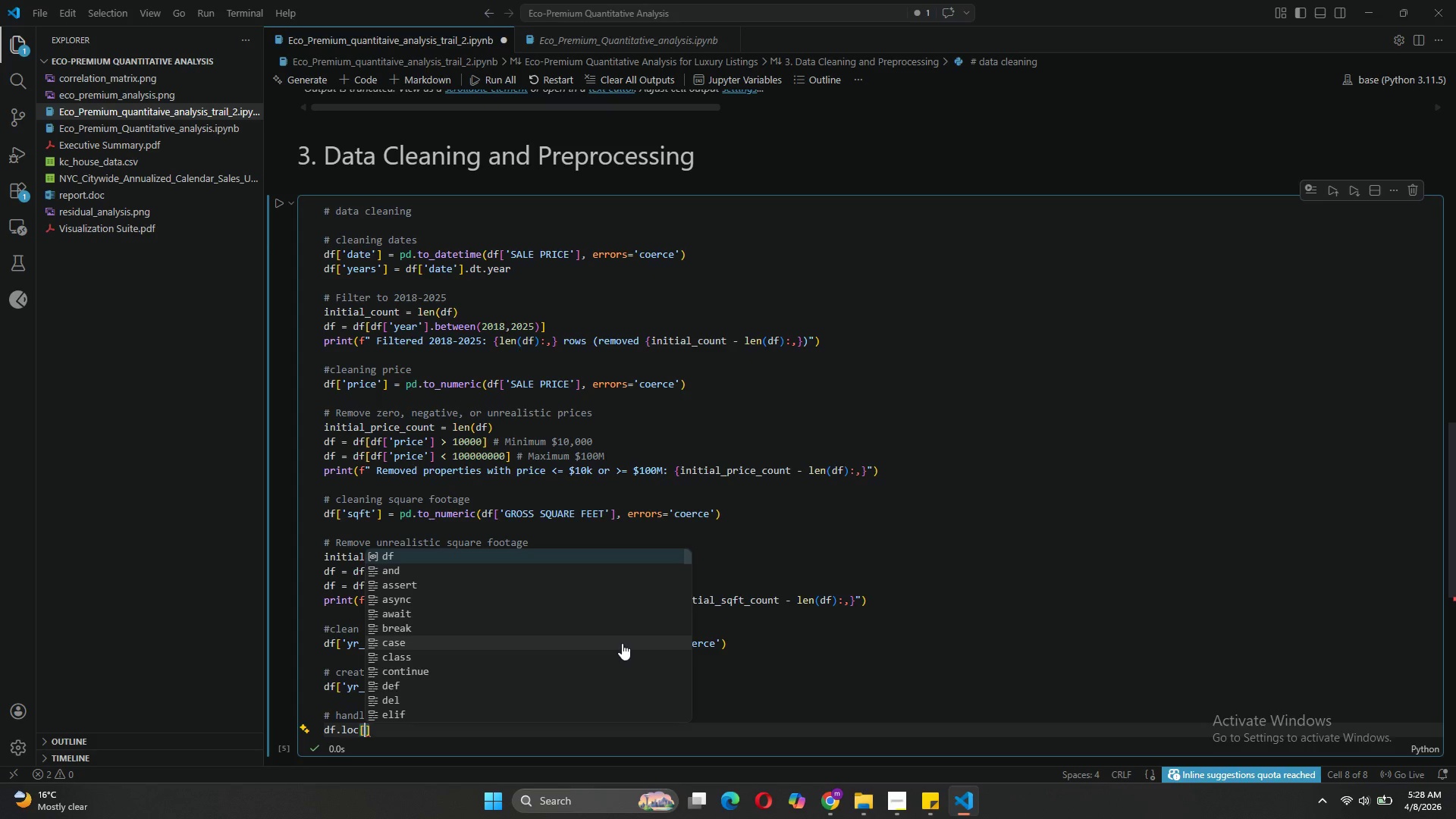 
wait(5.62)
 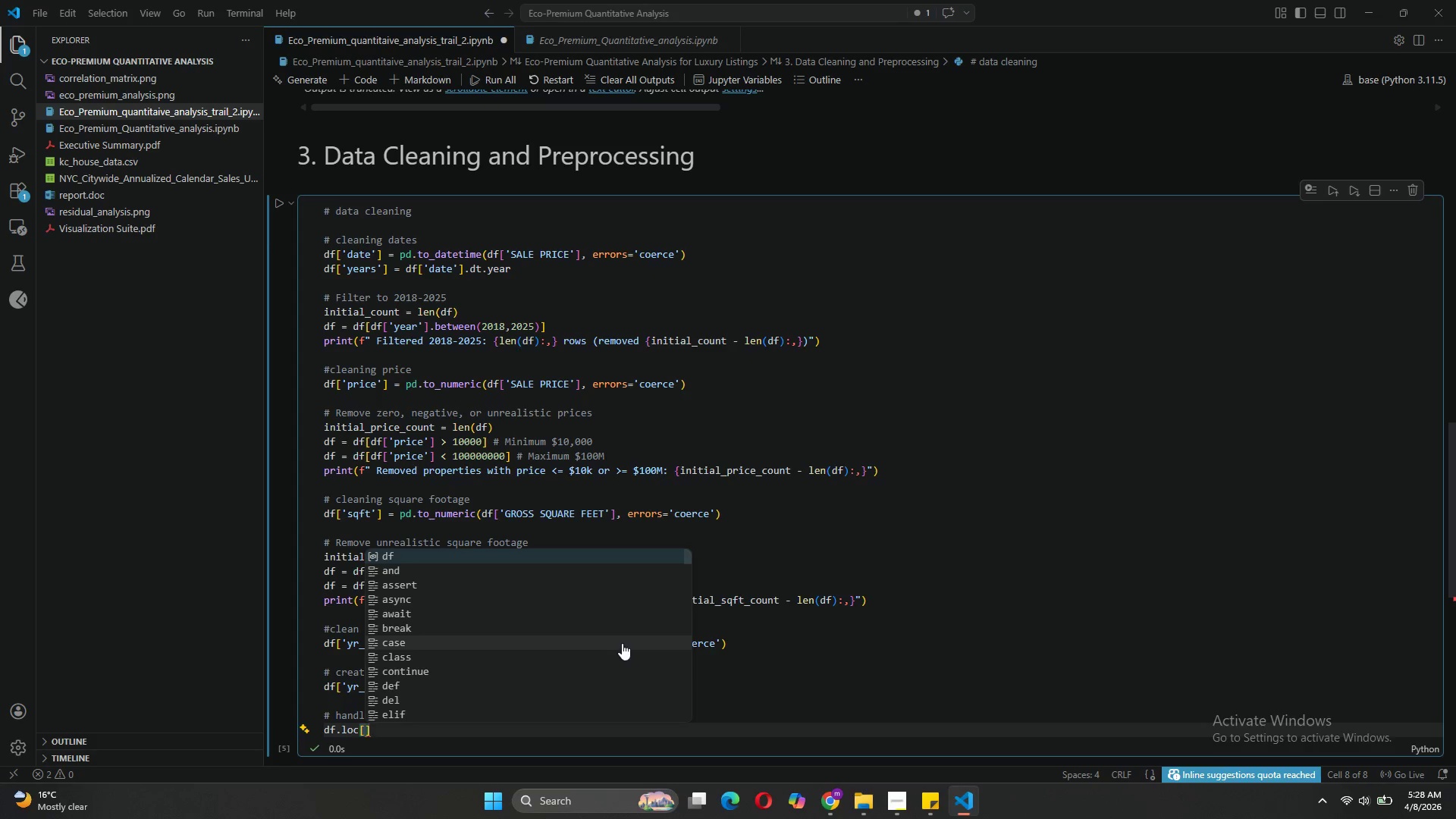 
type(s)
key(Backspace)
type(df['yr_built)
 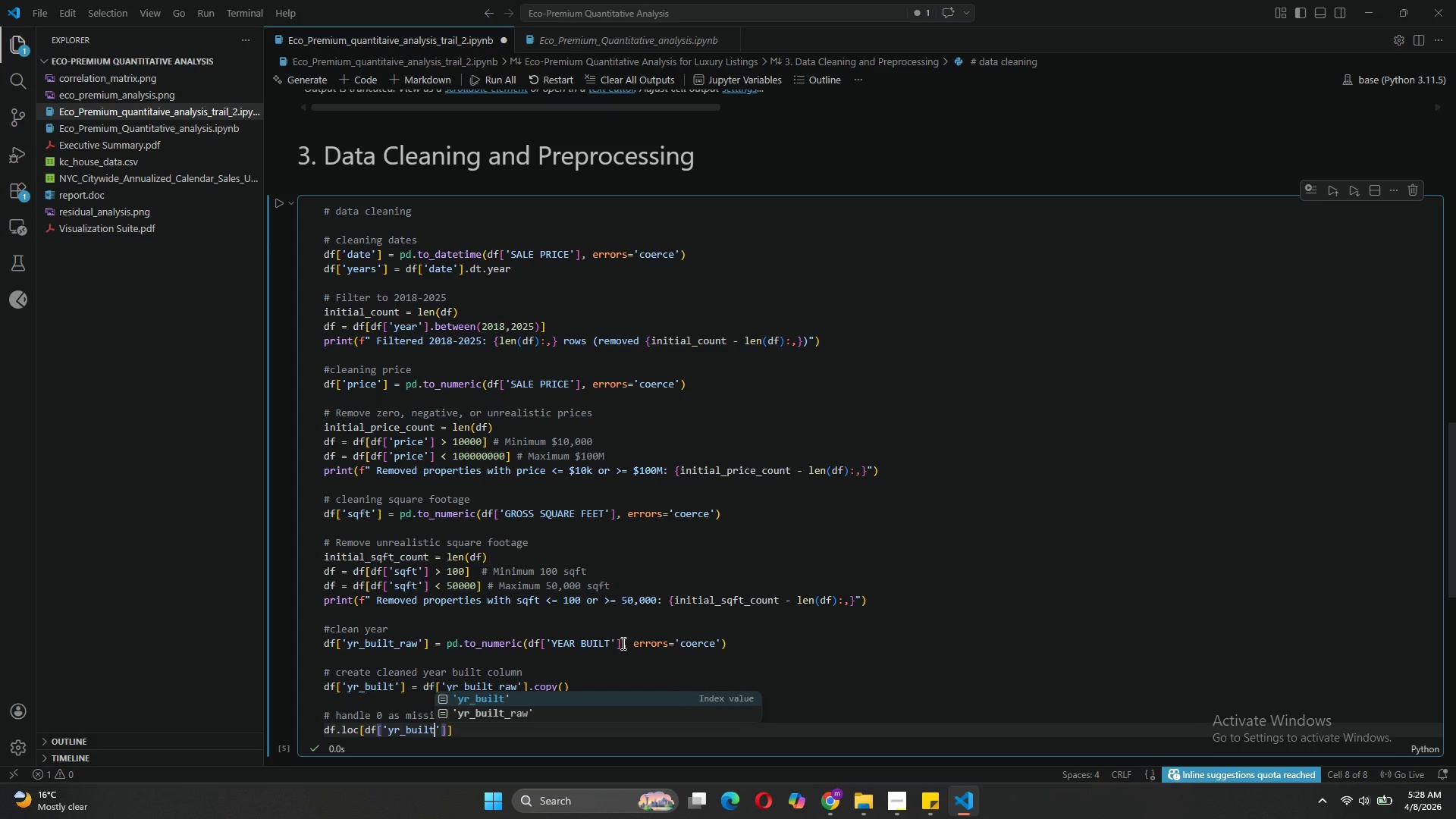 
key(ArrowRight)
 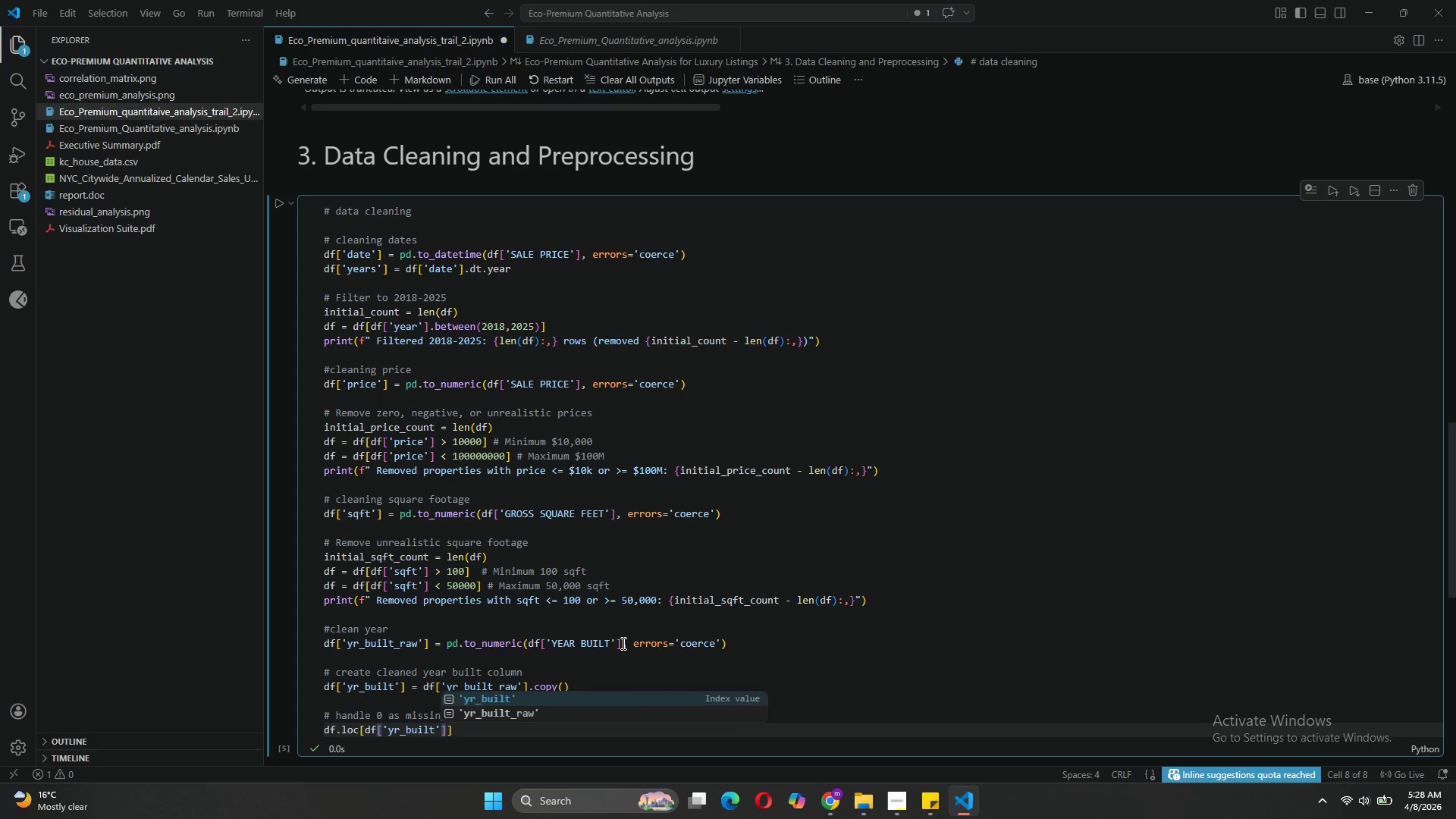 
key(ArrowRight)
 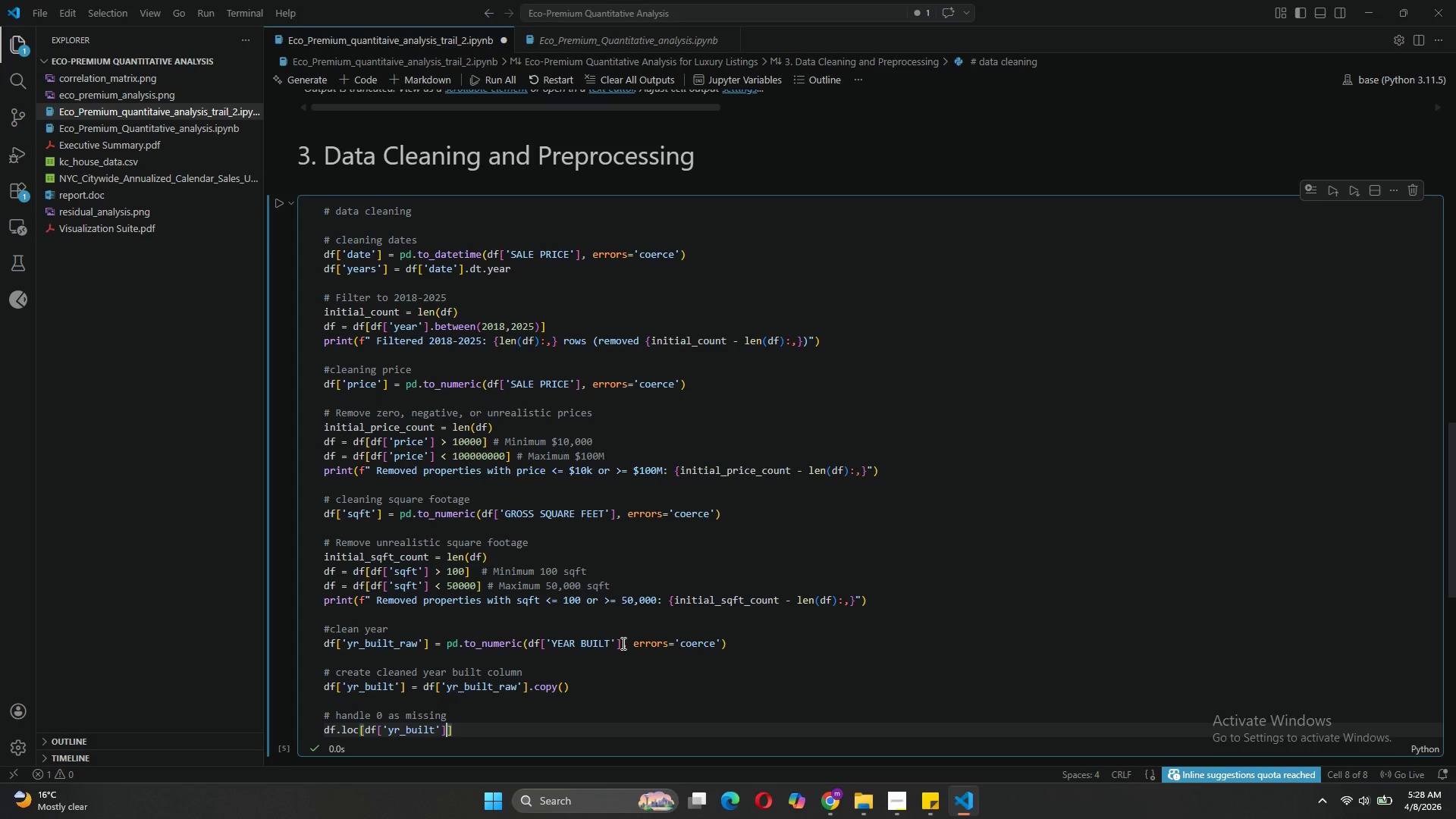 
type( == 0 )
key(Backspace)
type(, 'yr_built)
 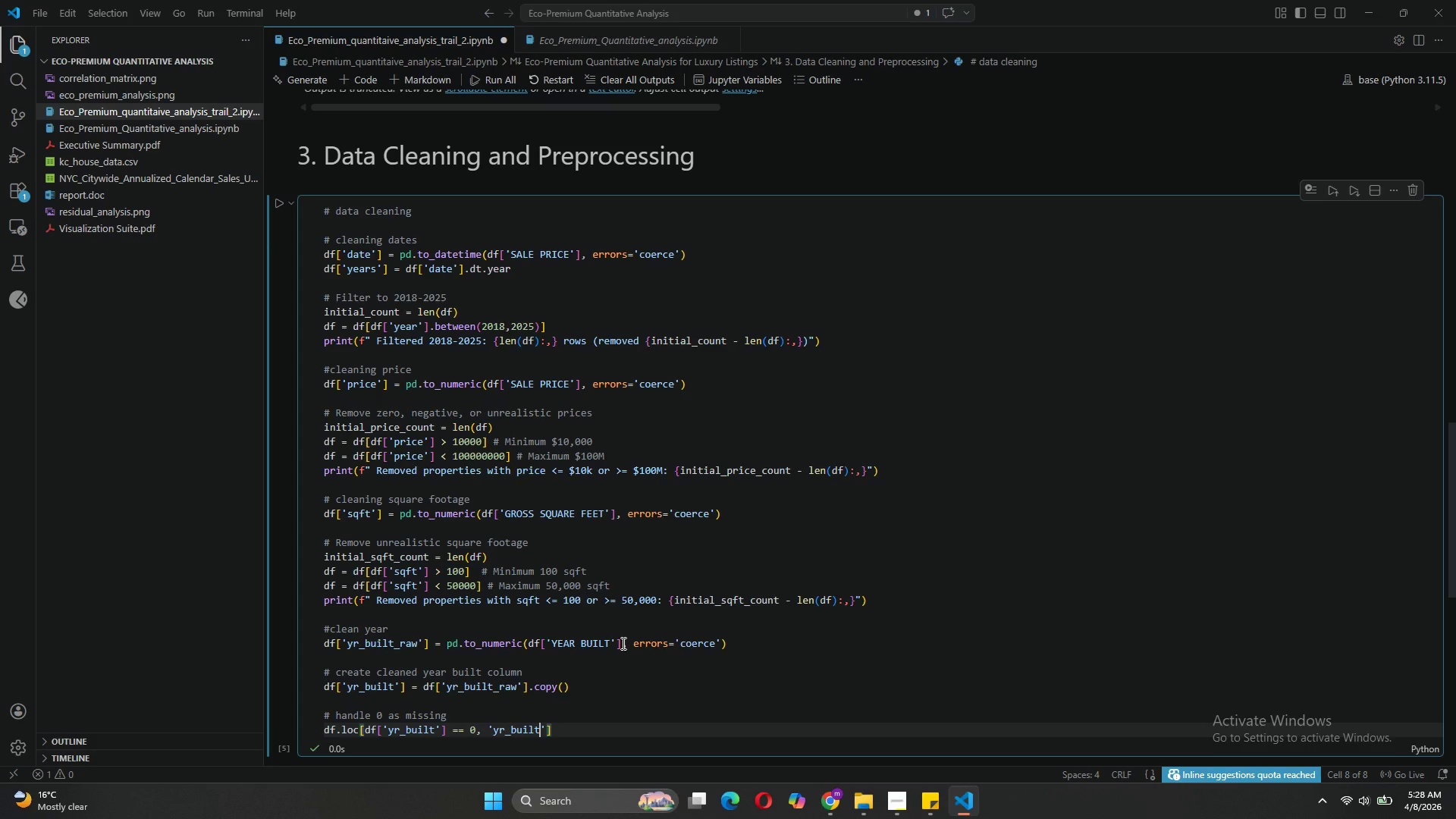 
key(ArrowRight)
 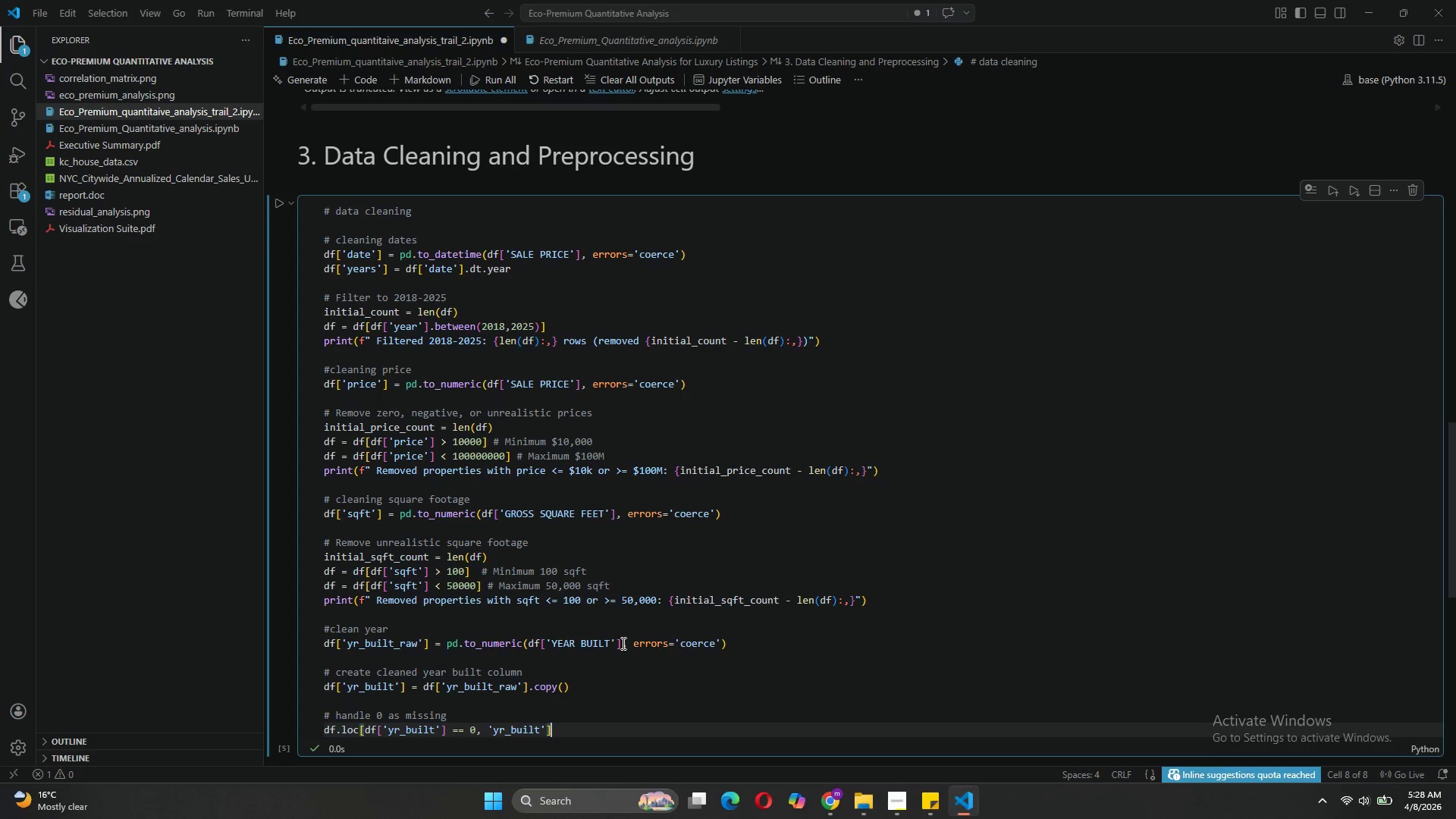 
key(ArrowRight)
 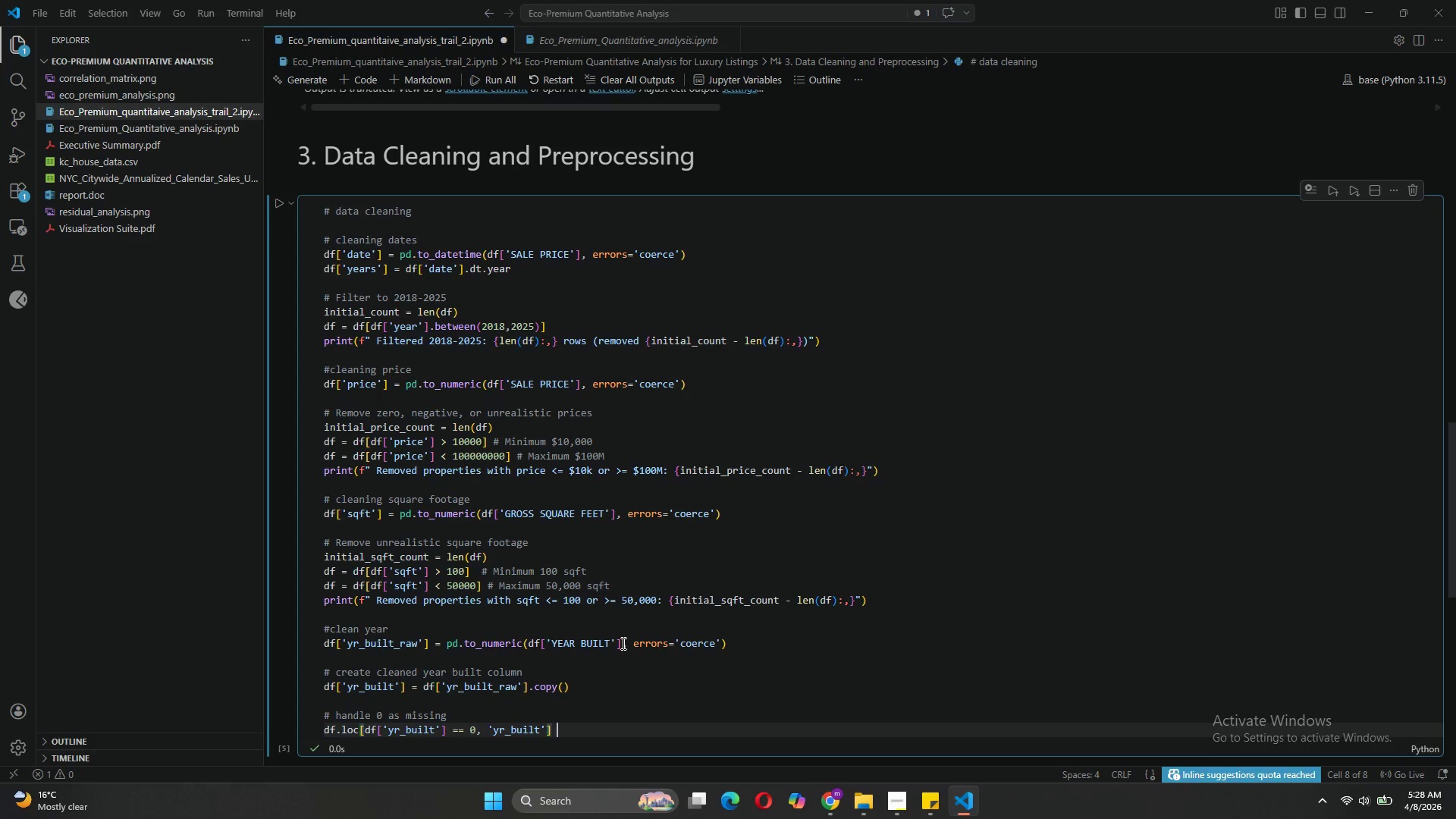 
type( = np.nan)
 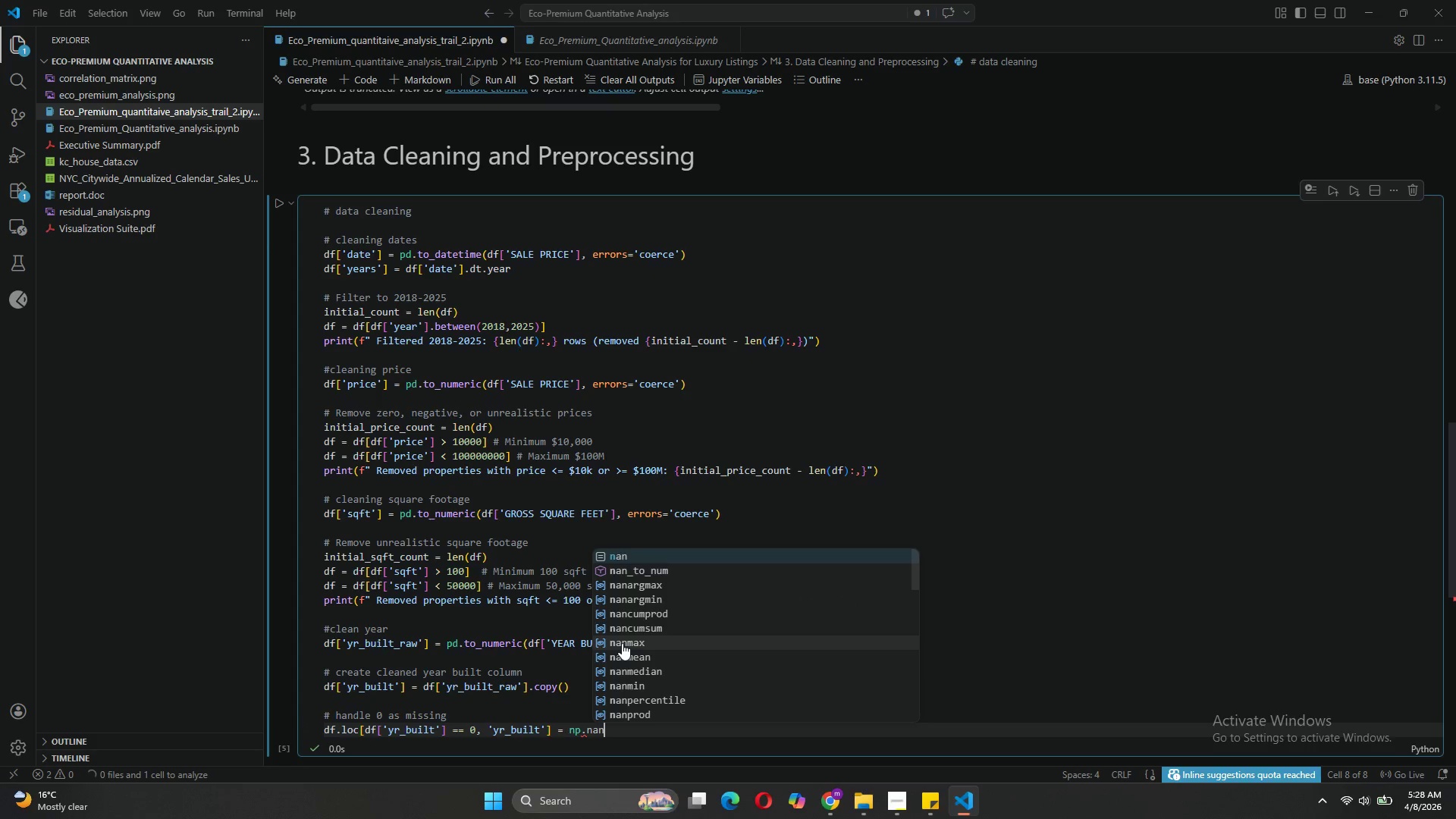 
key(Enter)
 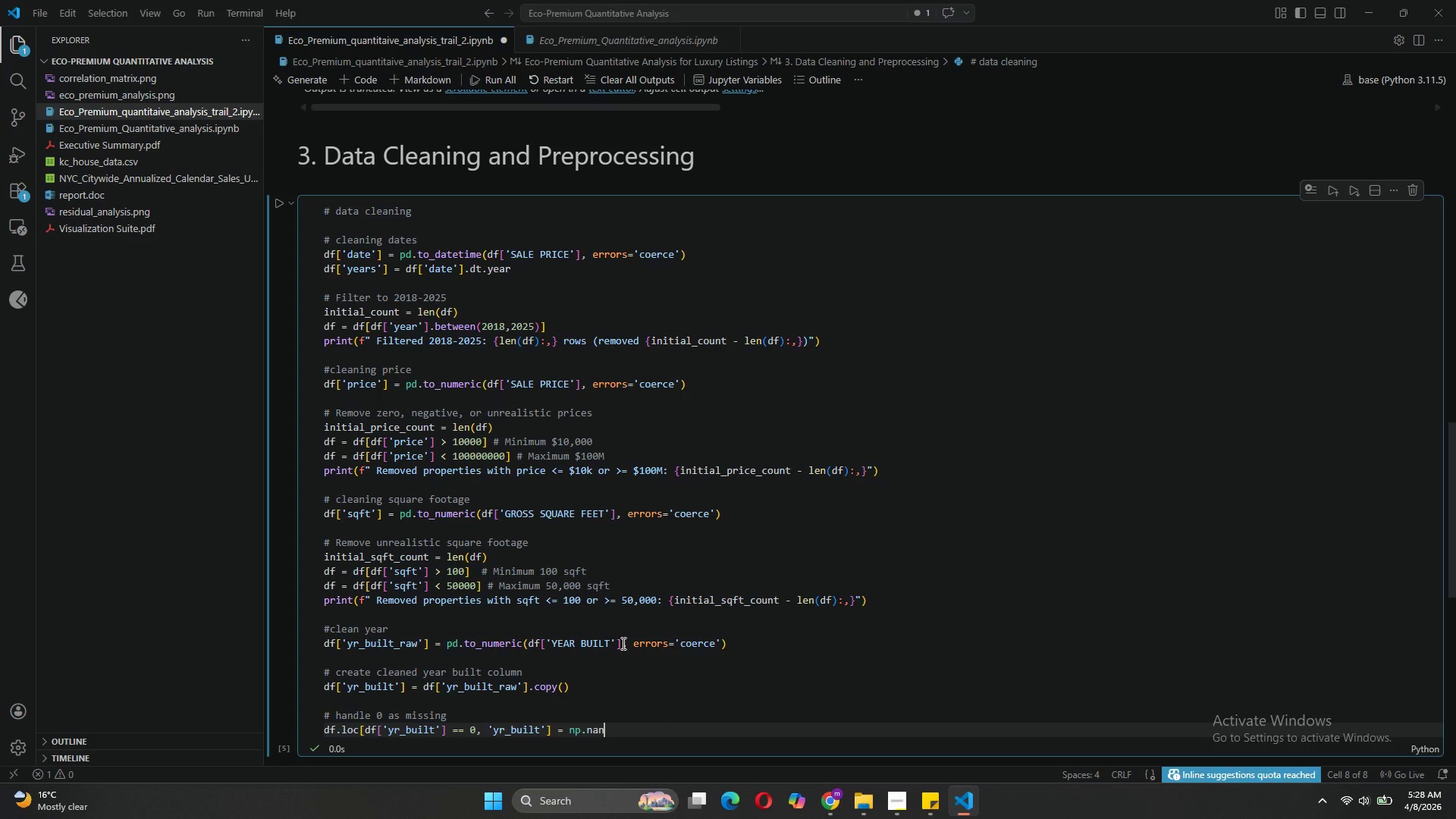 
key(Enter)
 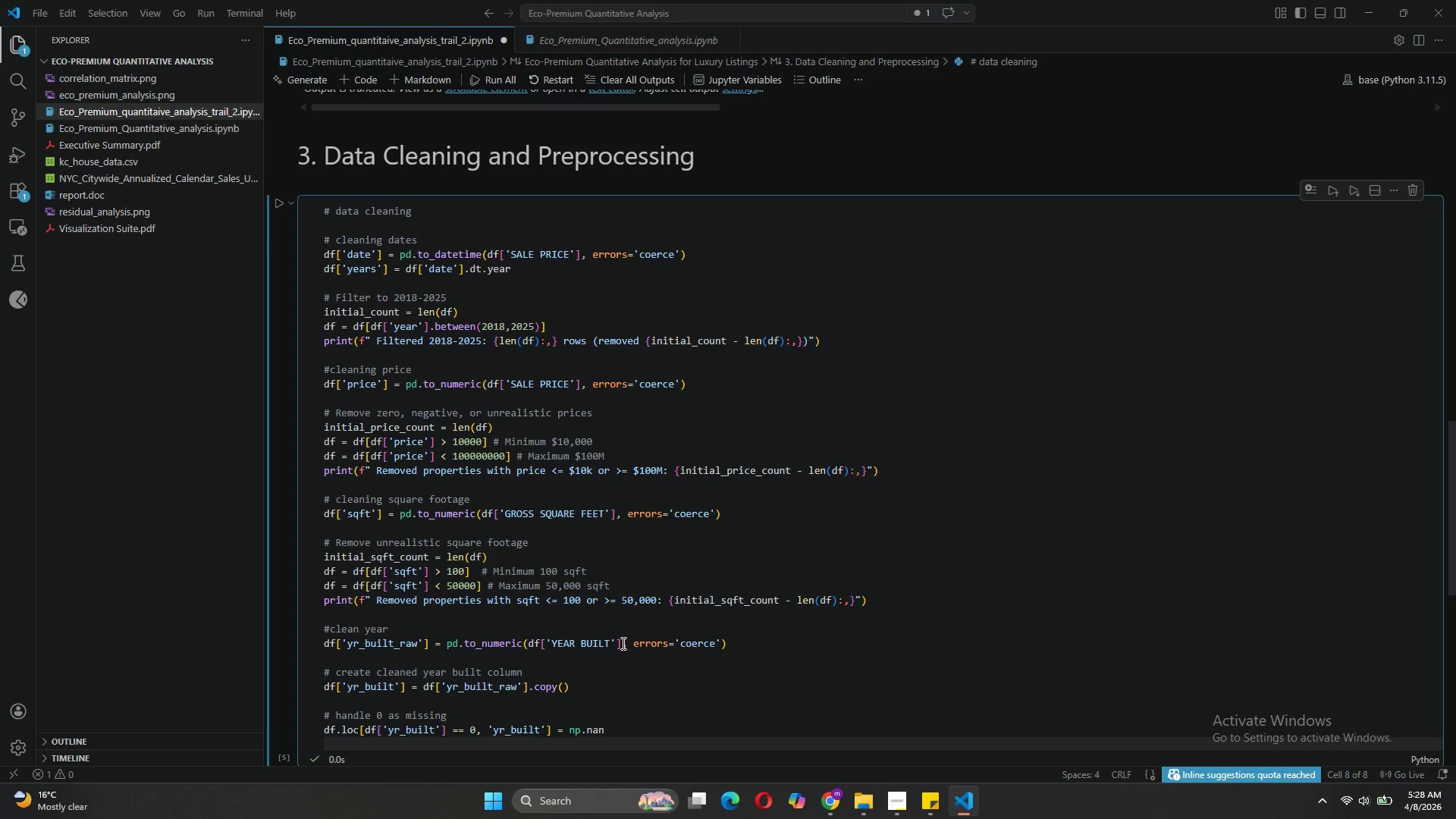 
wait(5.03)
 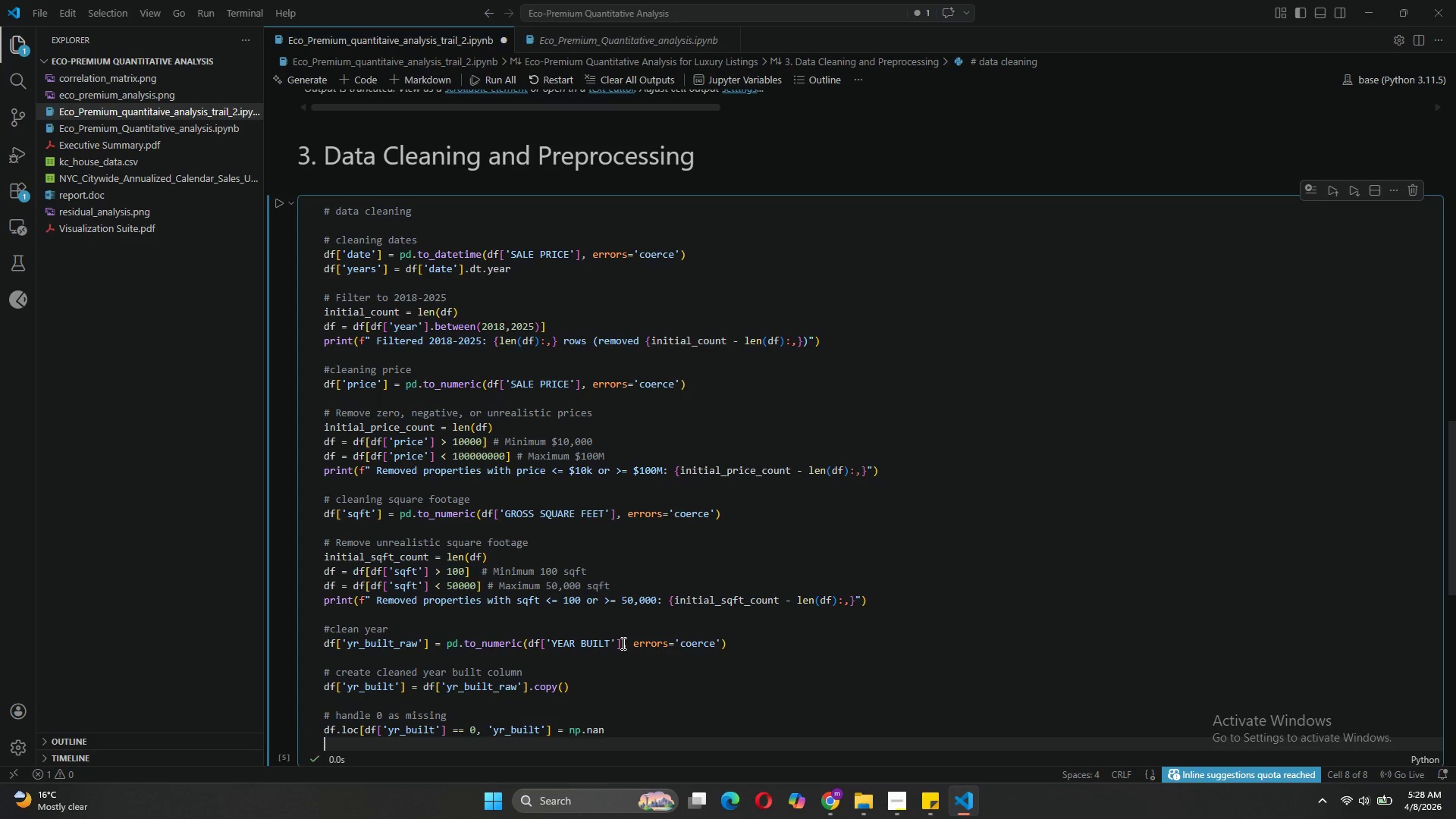 
key(Enter)
 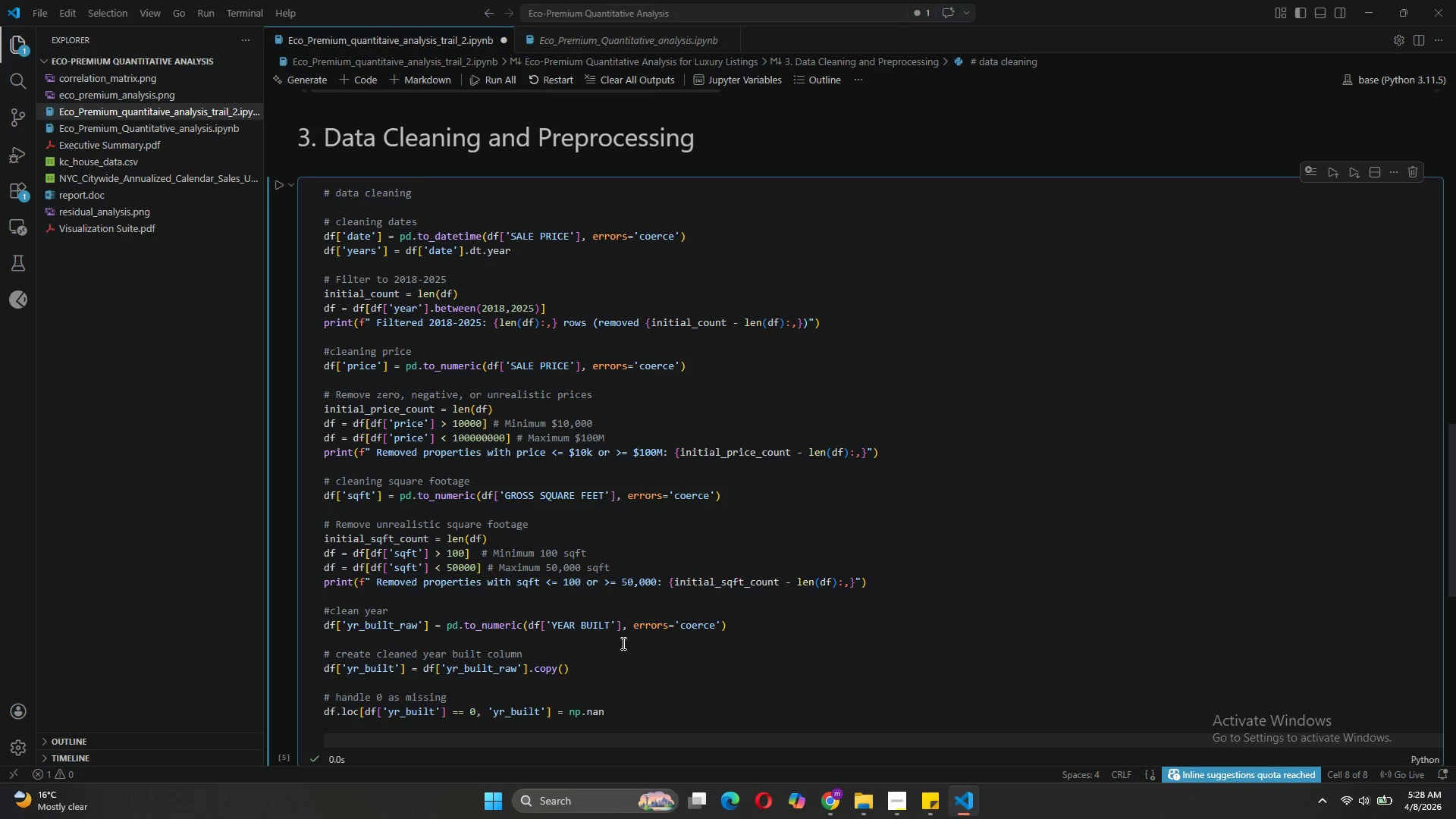 
type(# remove unrealistice)
key(Backspace)
type( years ()
 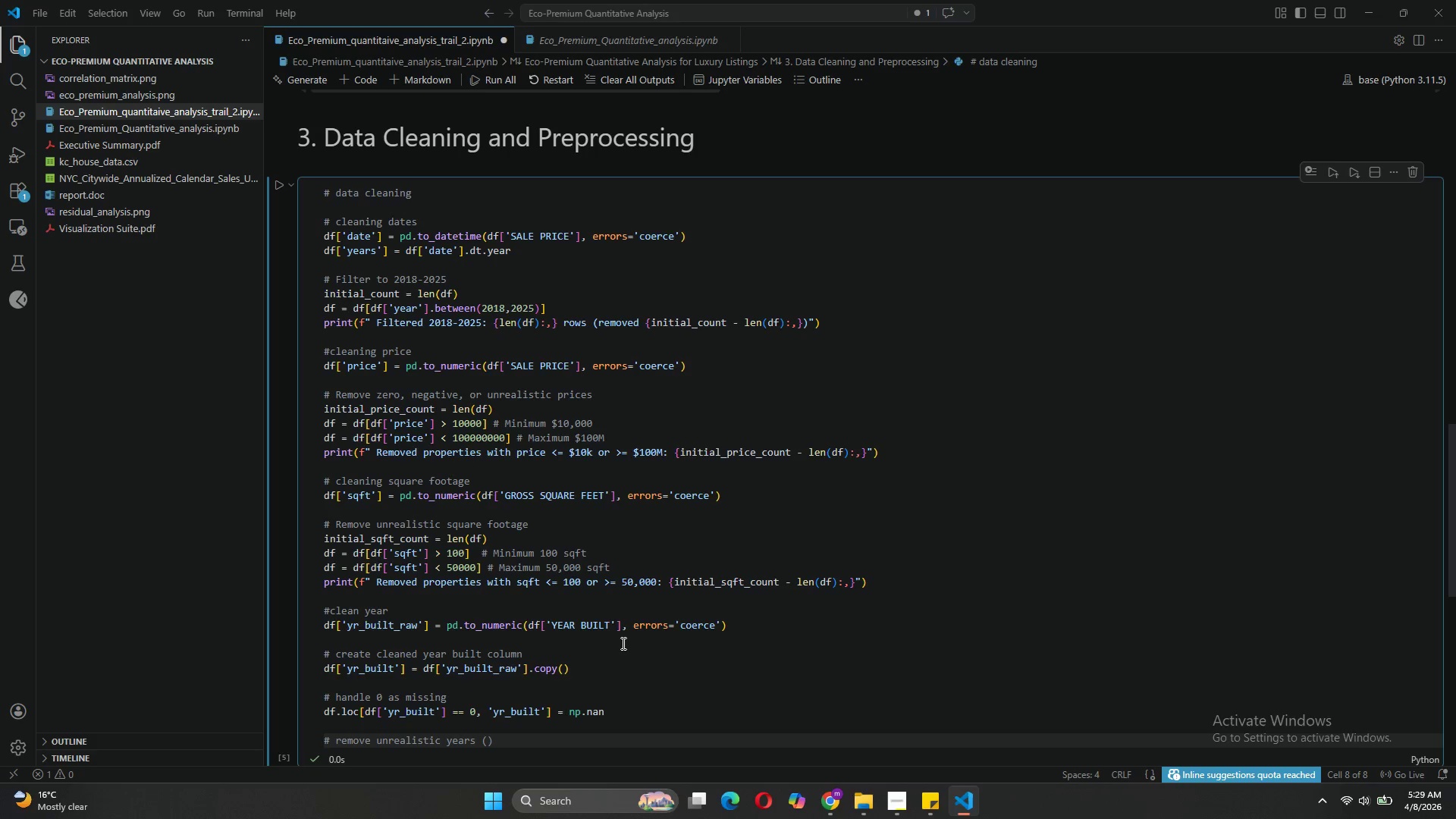 
left_click([844, 799])
 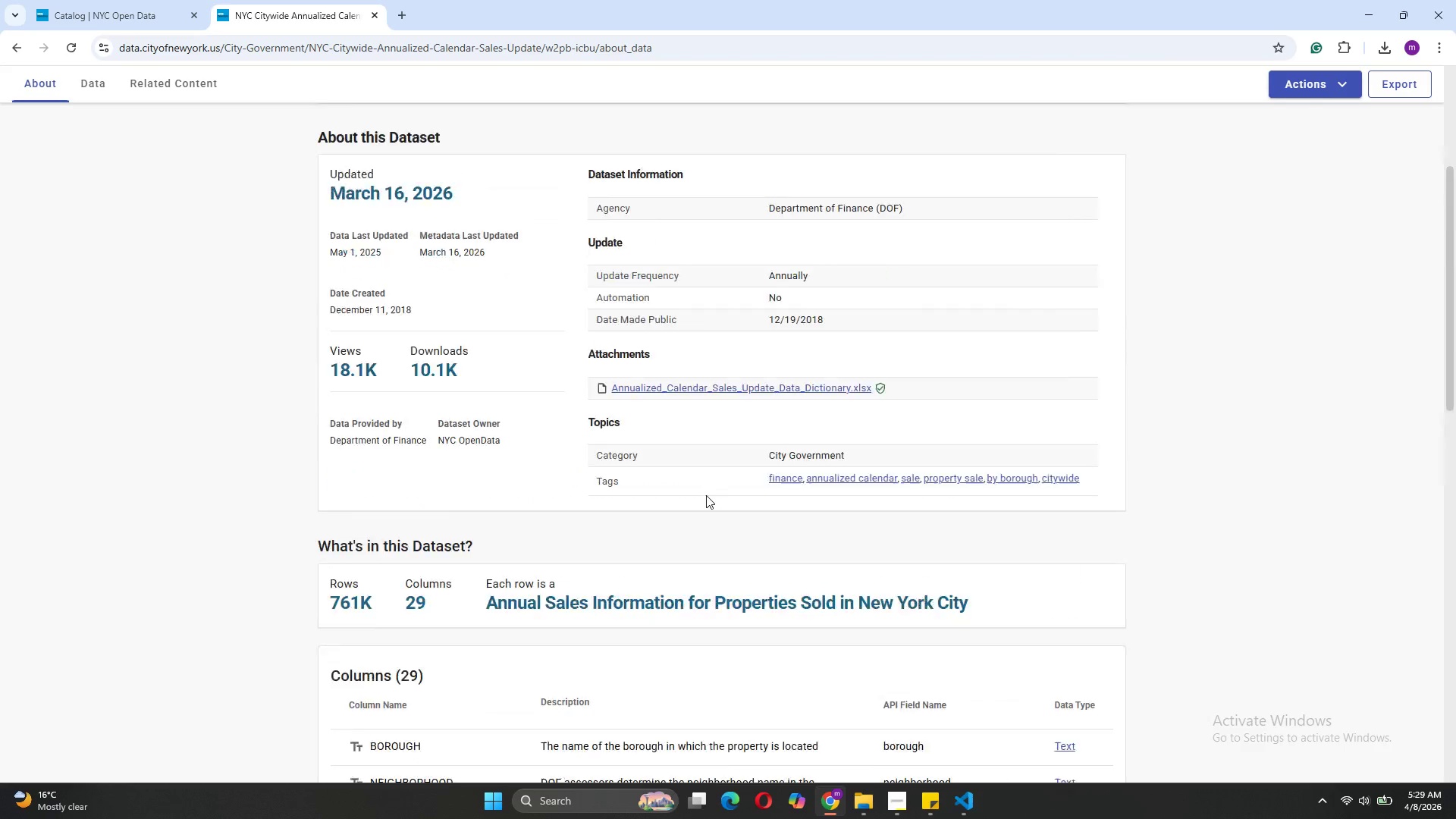 
wait(10.25)
 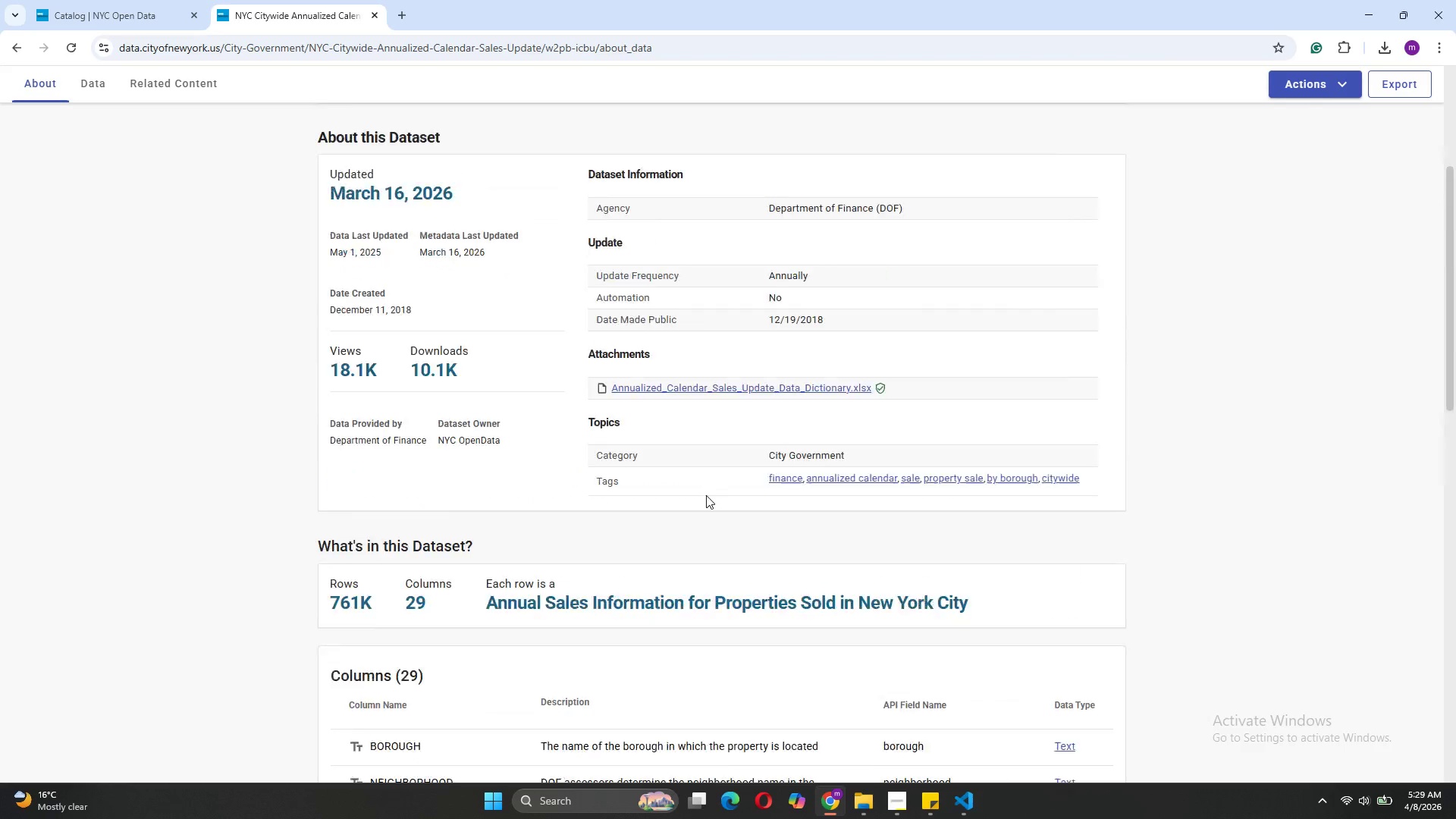 
left_click([970, 794])
 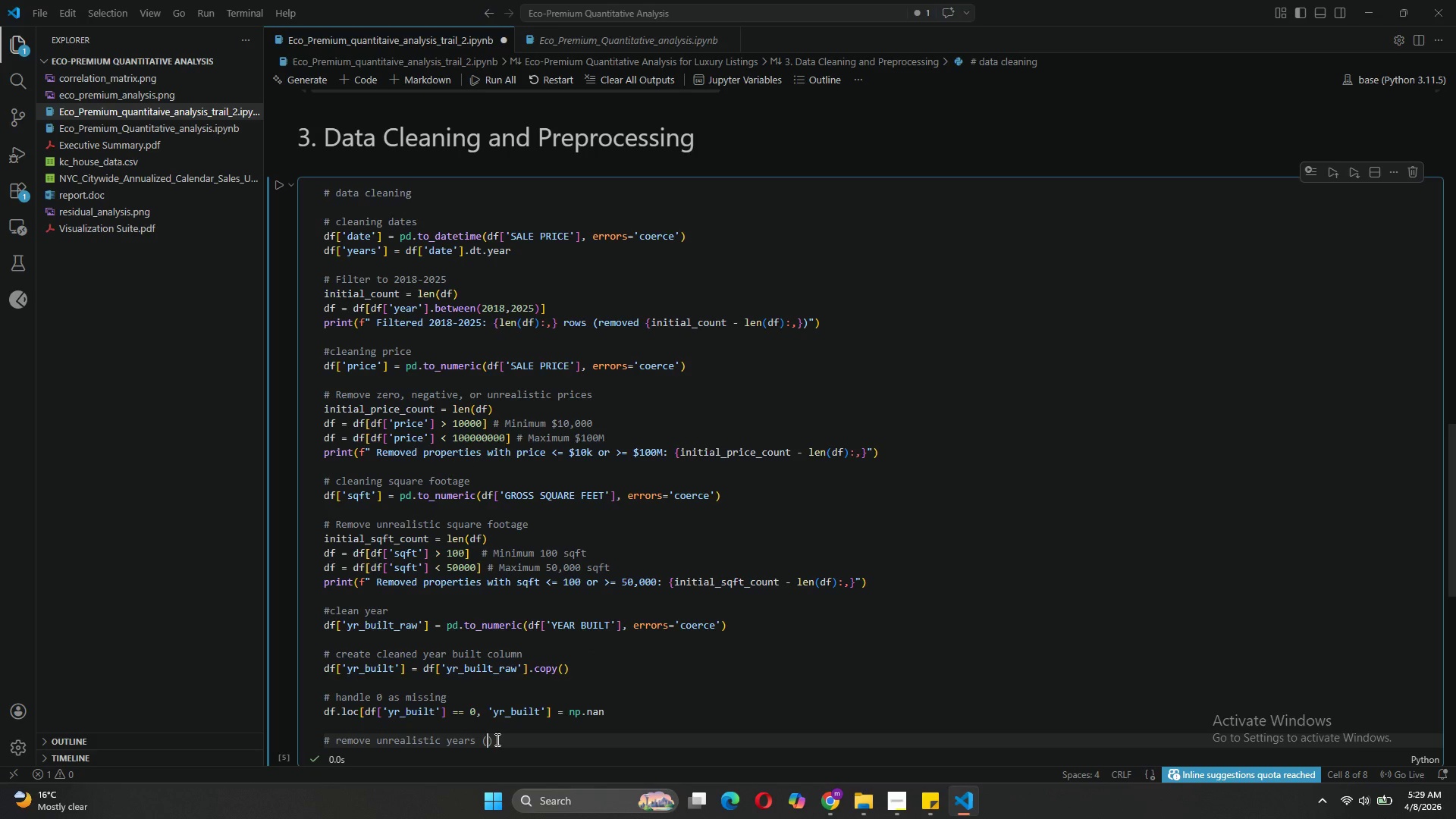 
wait(5.89)
 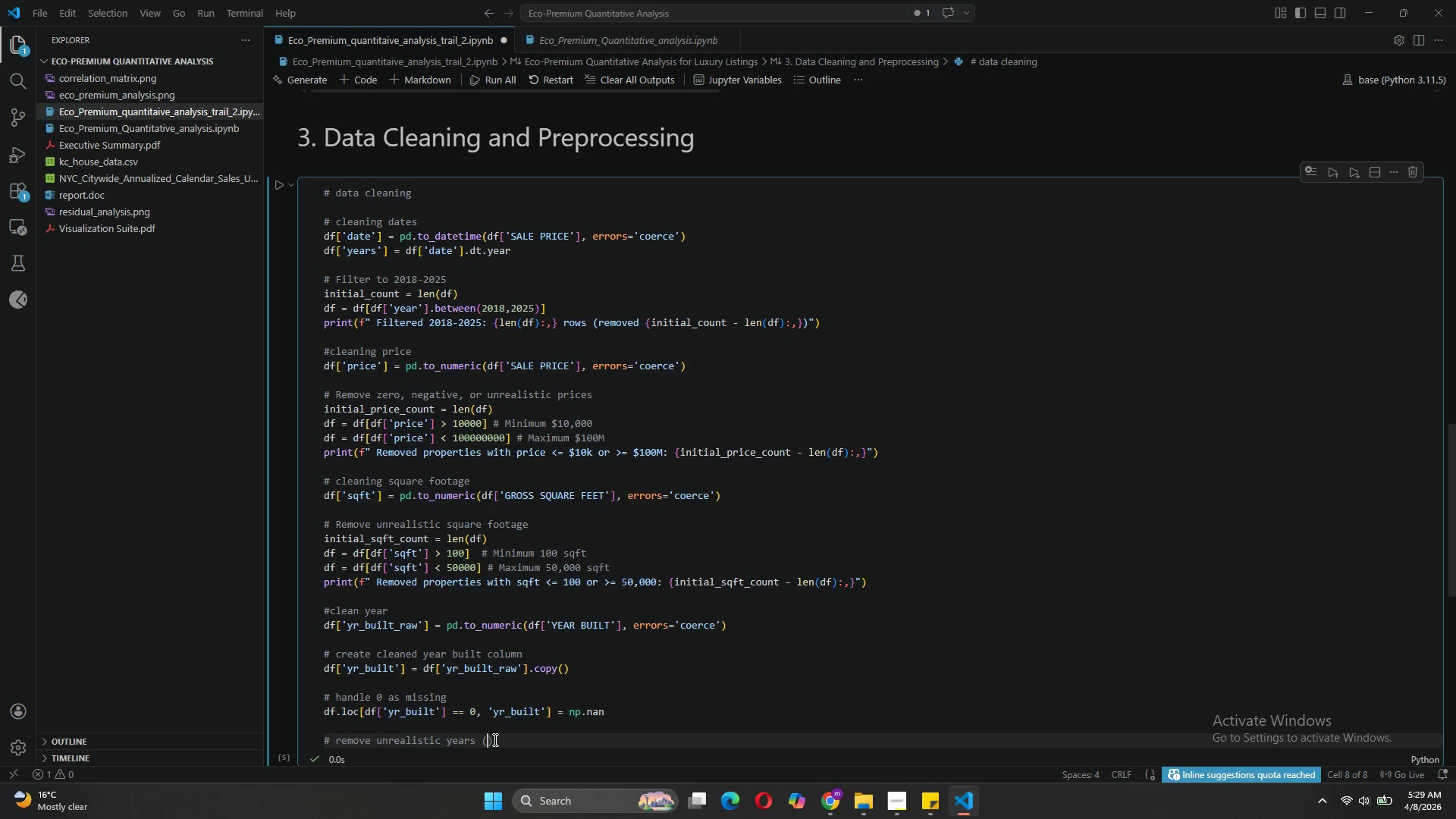 
type(before 1700 or after )
 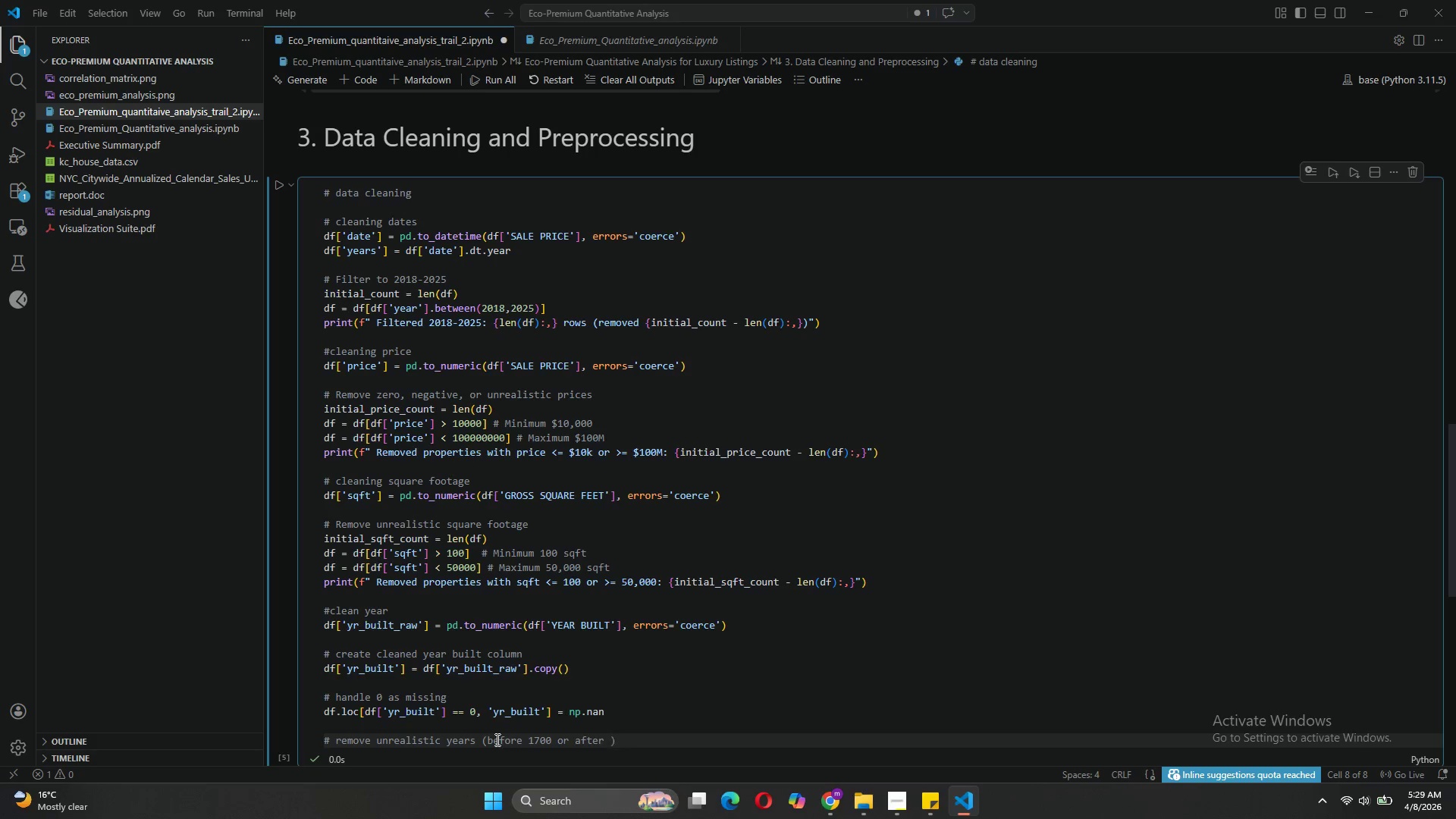 
type(2025)
 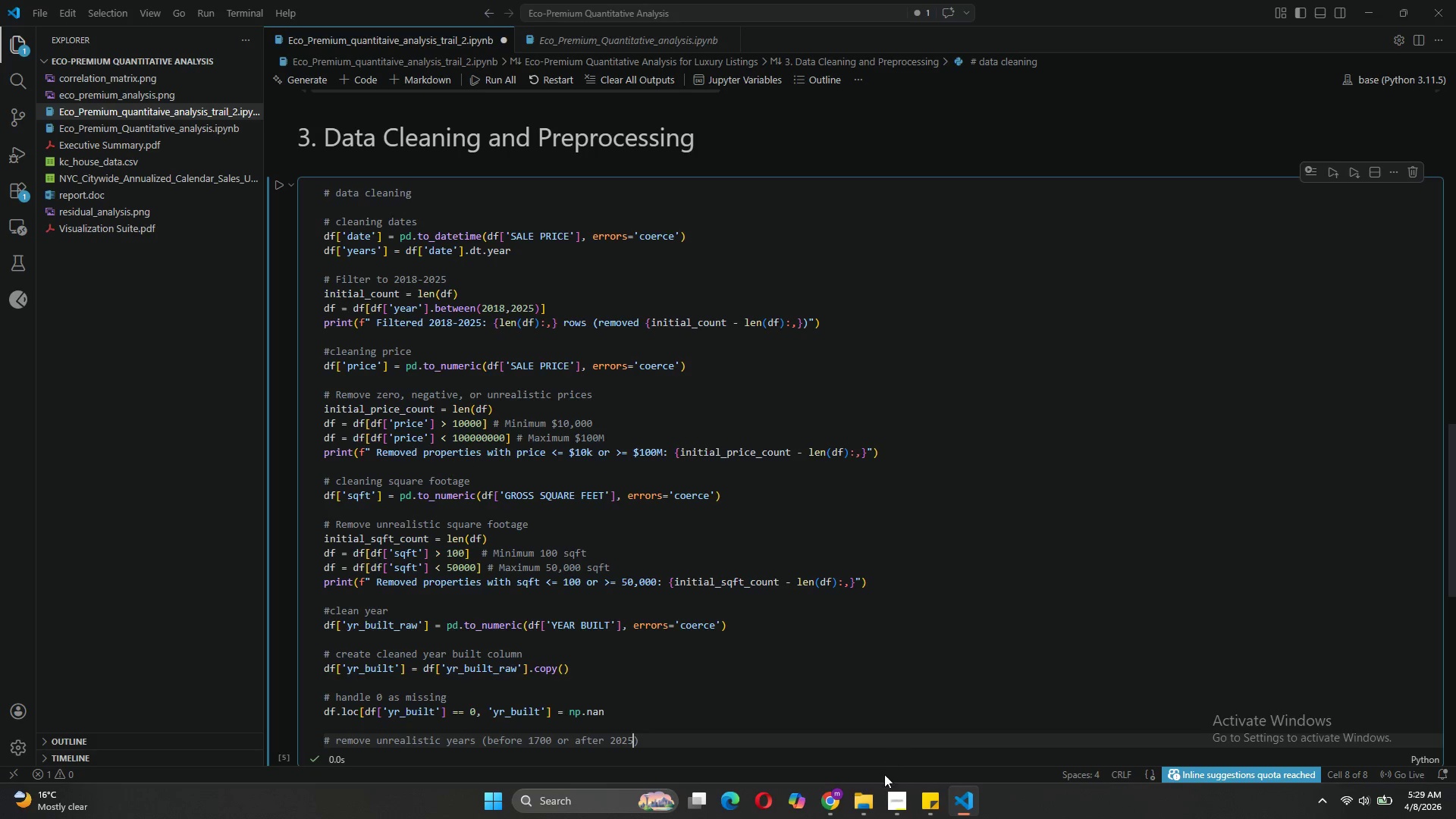 
left_click([888, 789])
 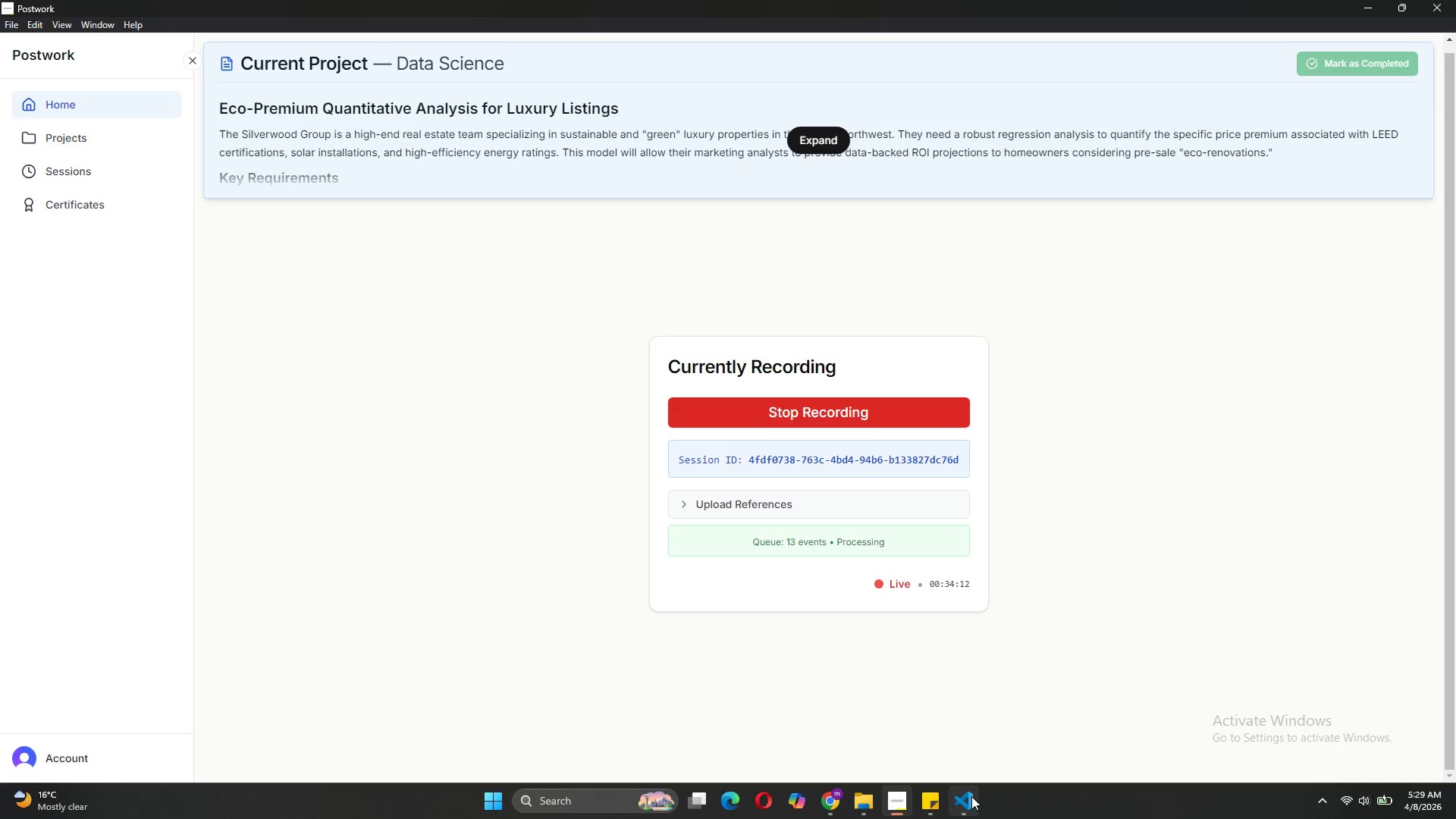 
left_click([956, 723])
 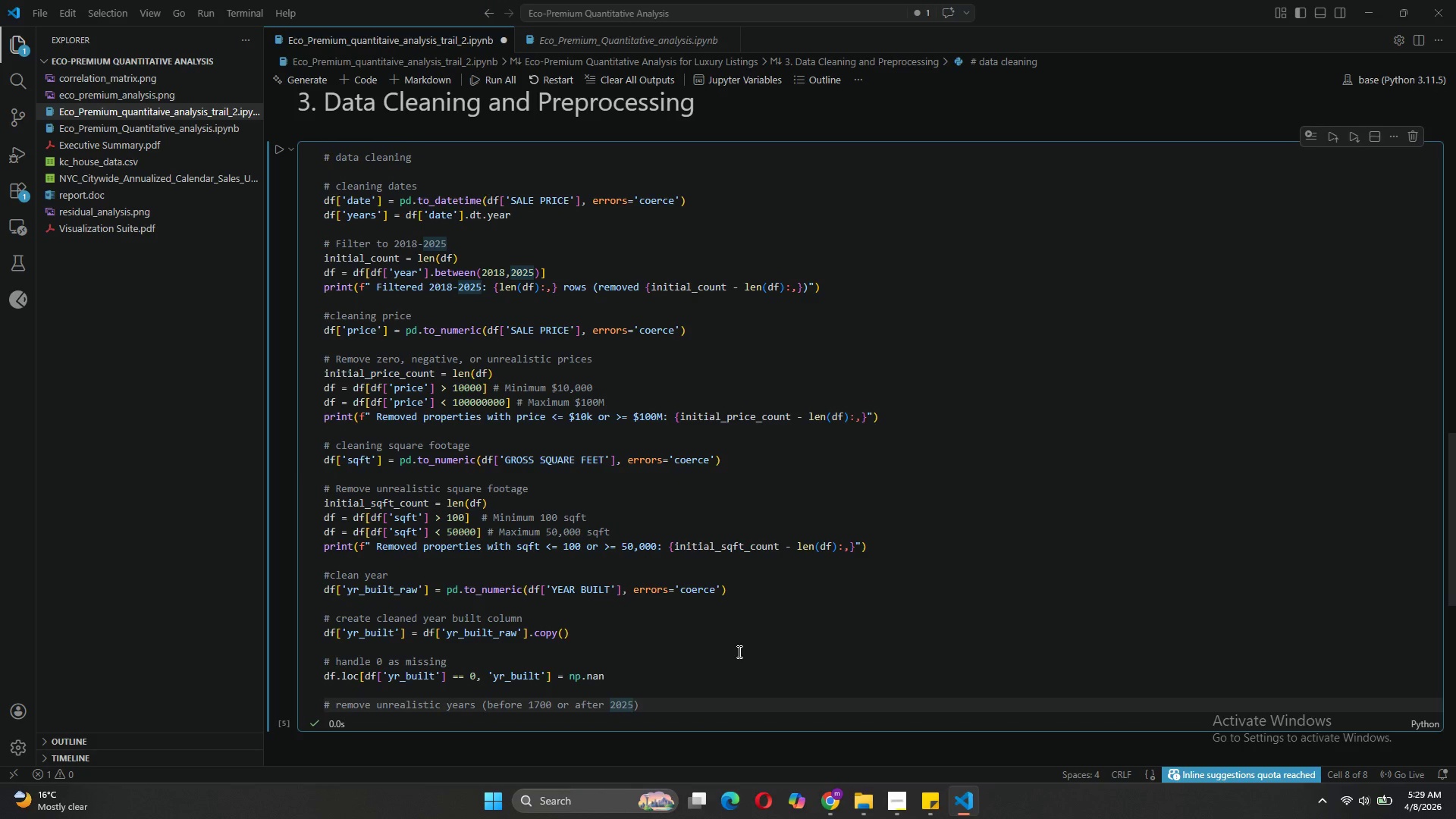 
left_click([652, 708])
 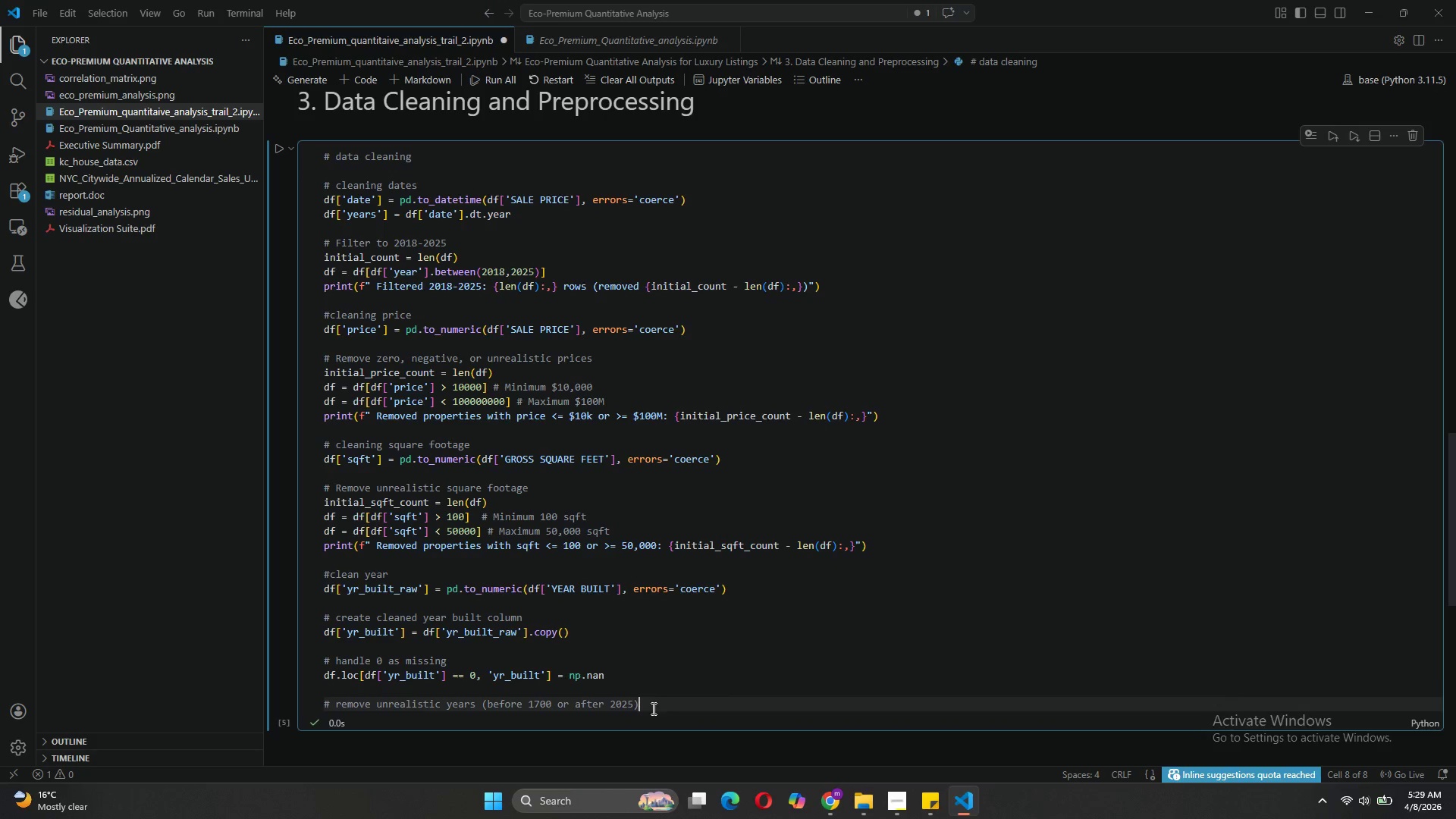 
key(Enter)
 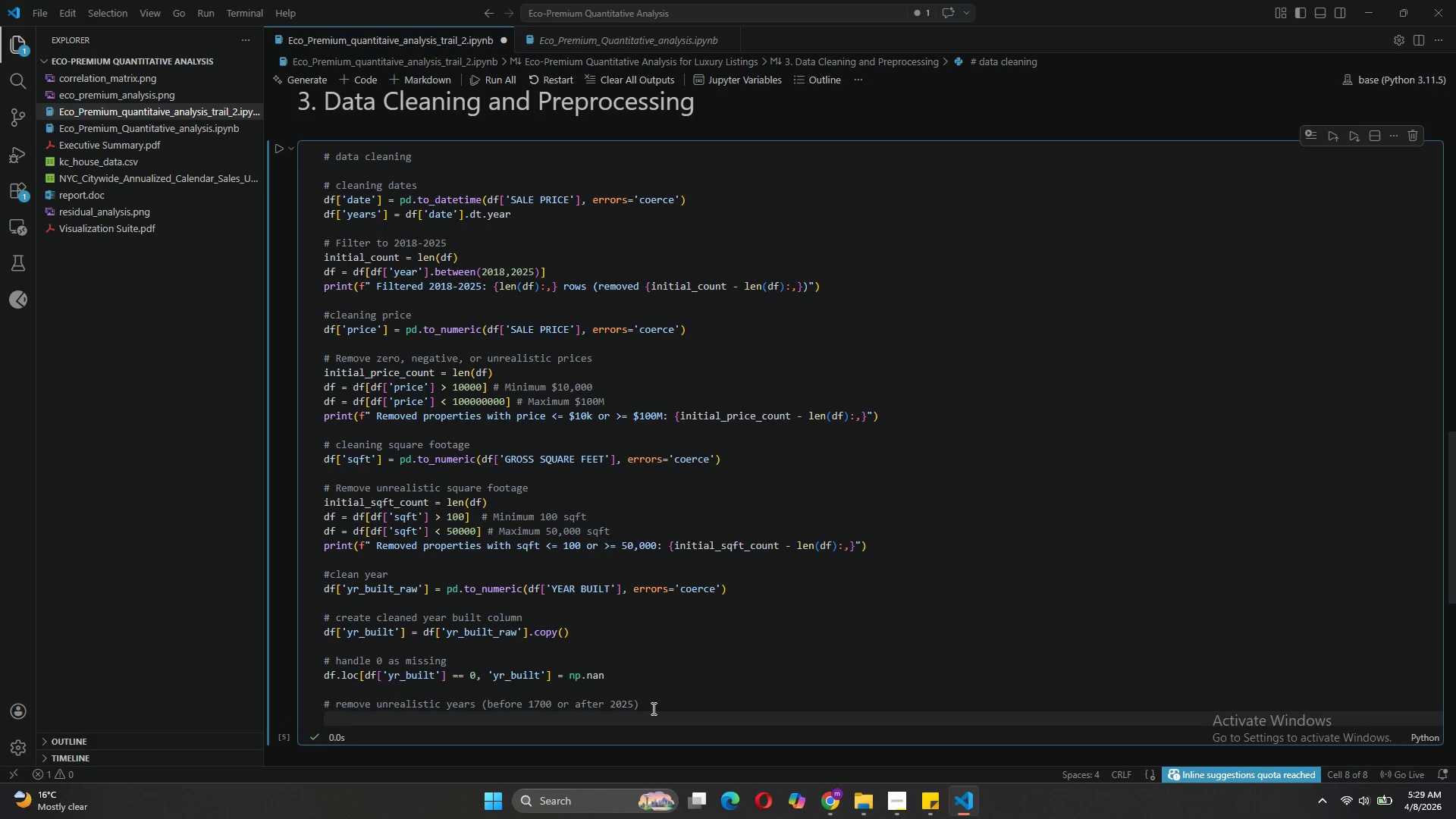 
type(df )
key(Backspace)
 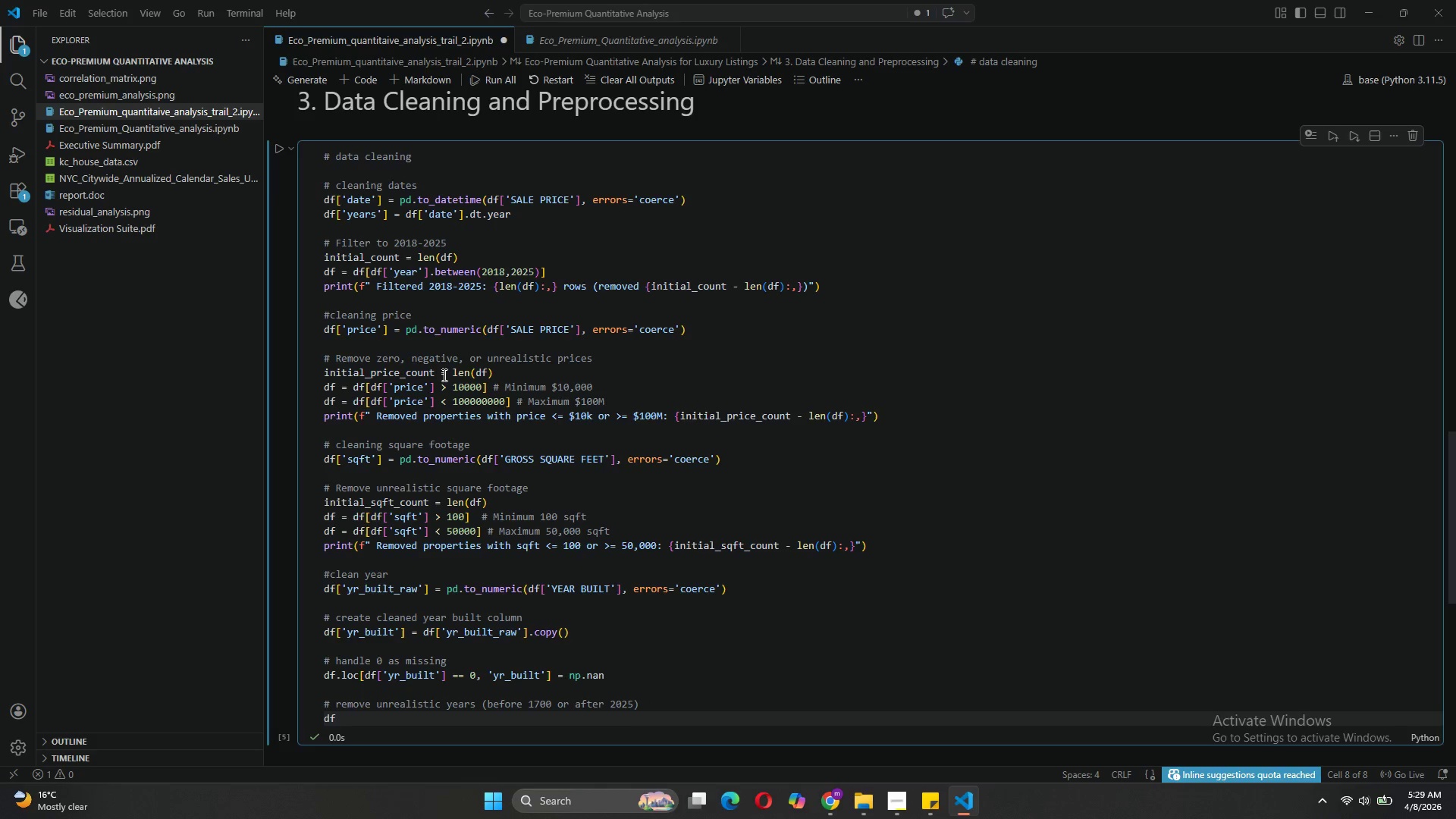 
wait(6.58)
 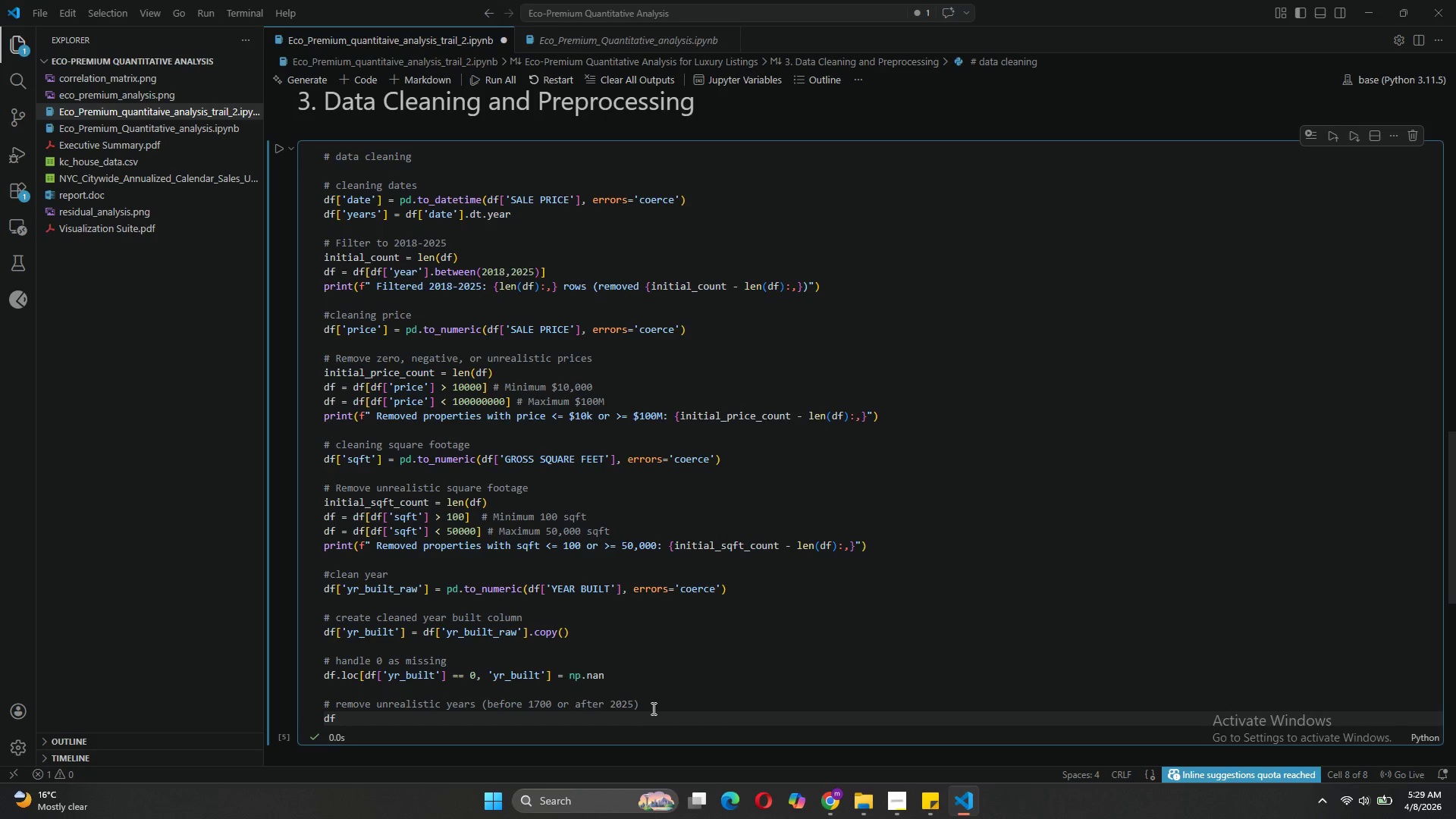 
left_click([92, 185])
 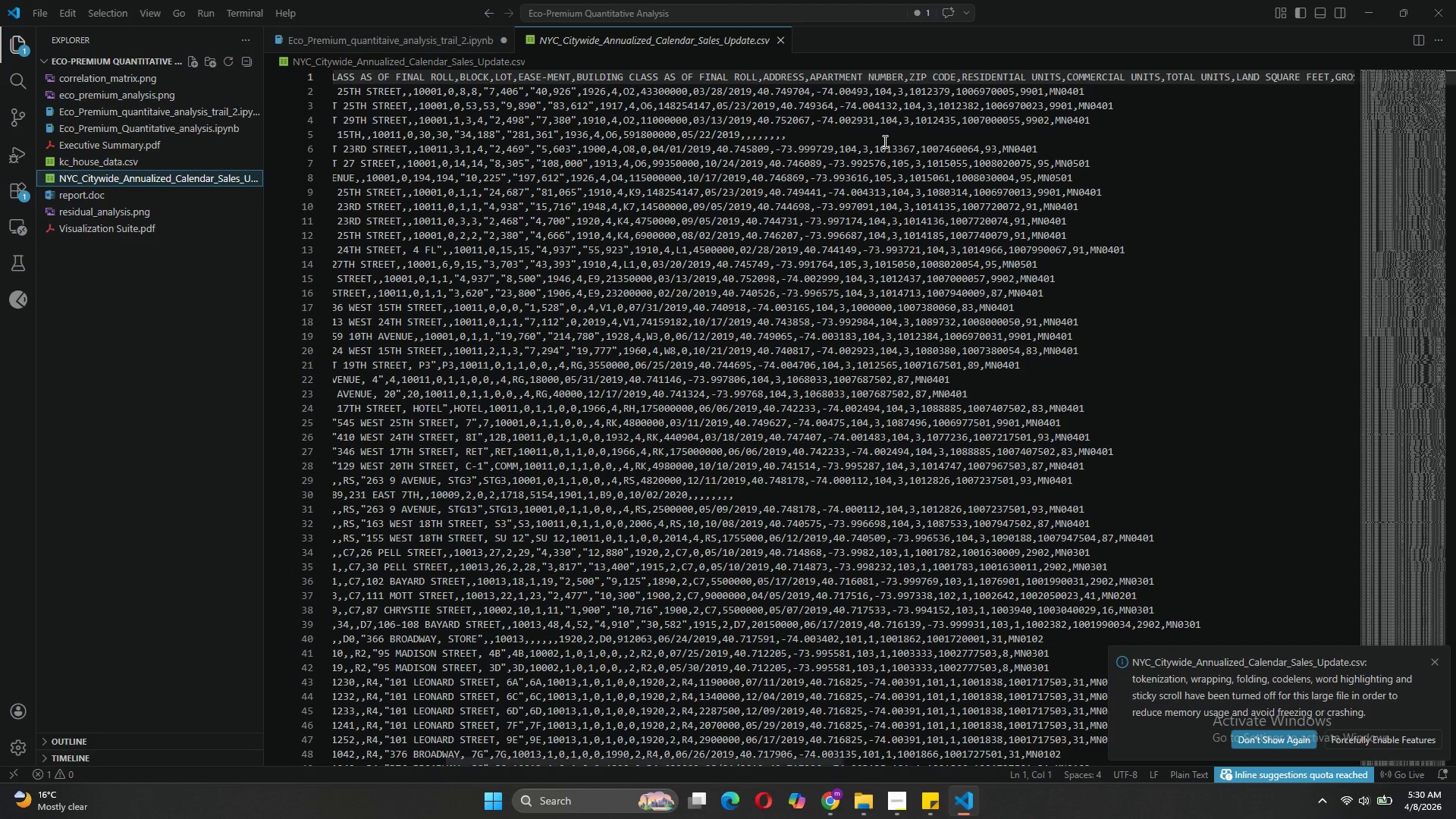 
wait(13.14)
 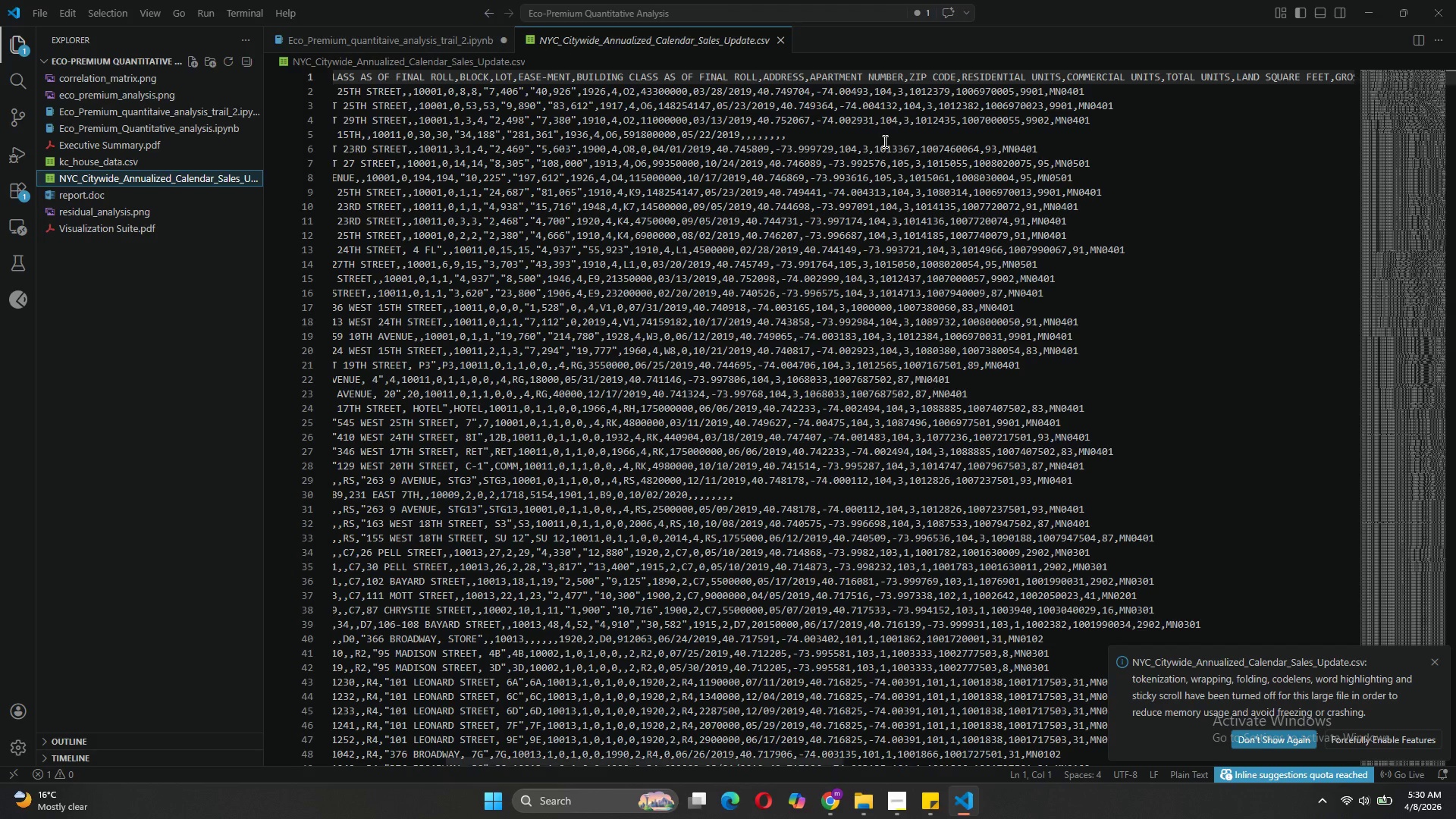 
left_click([464, 33])
 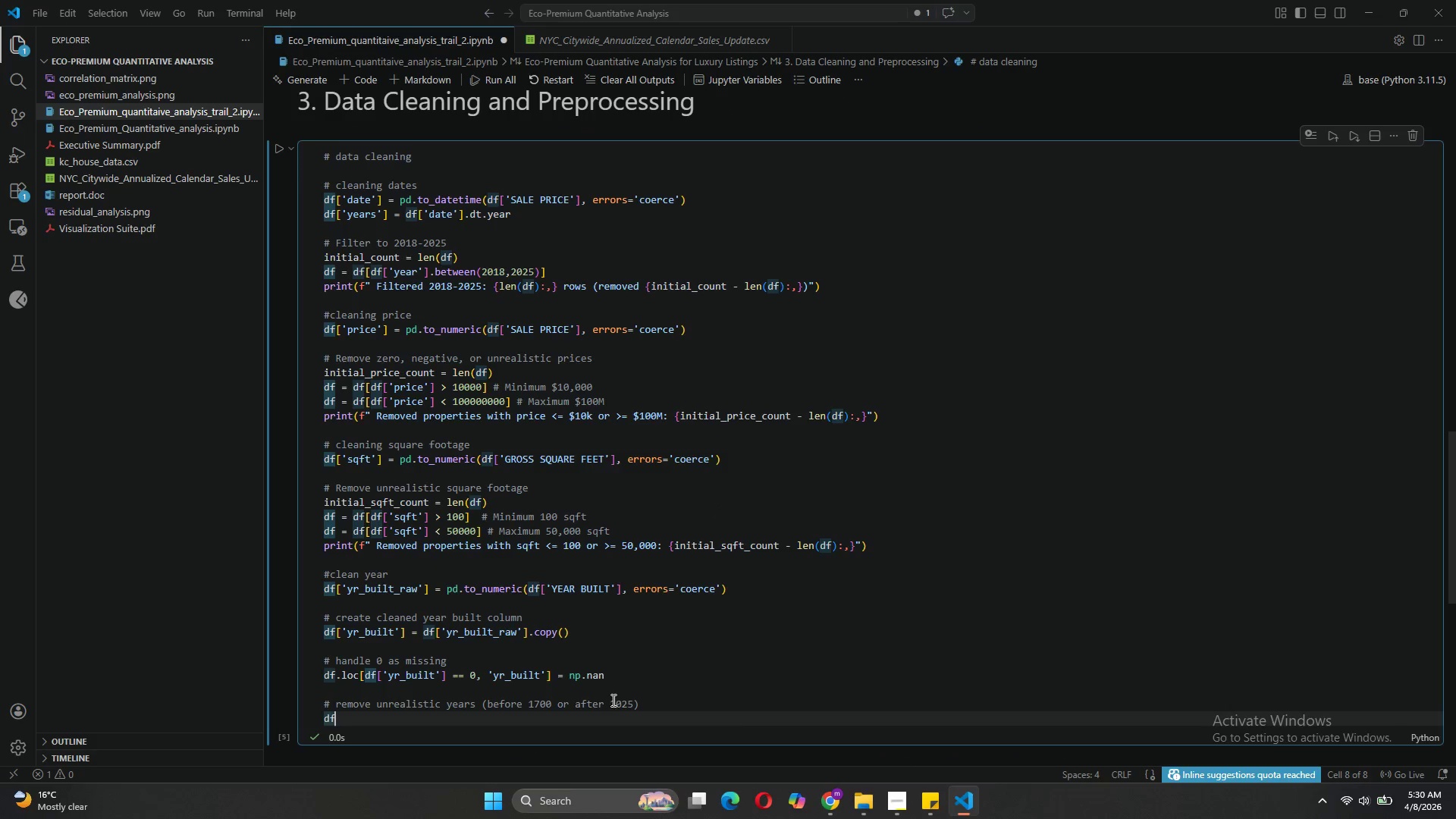 
key(BracketLeft)
 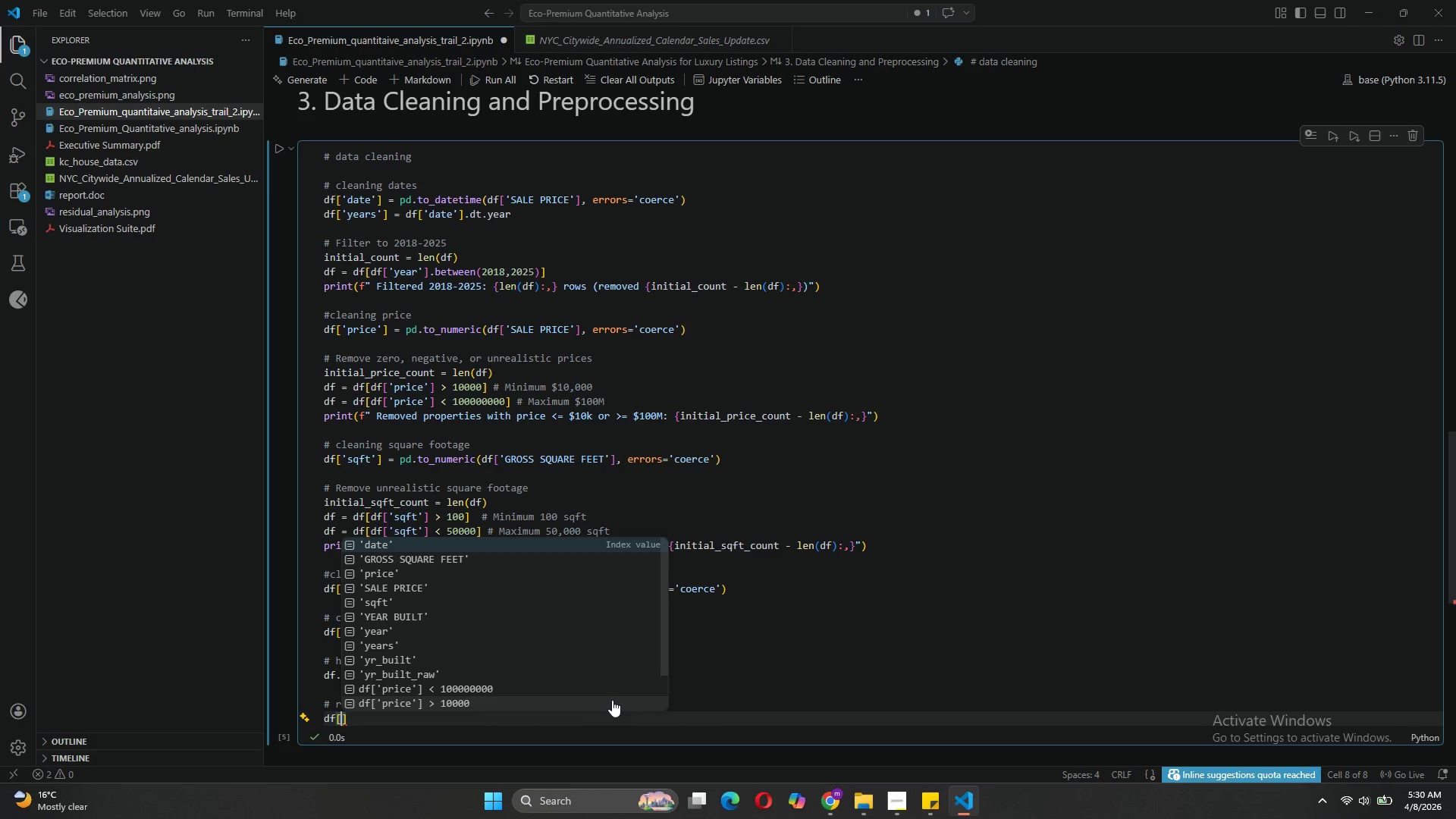 
wait(6.72)
 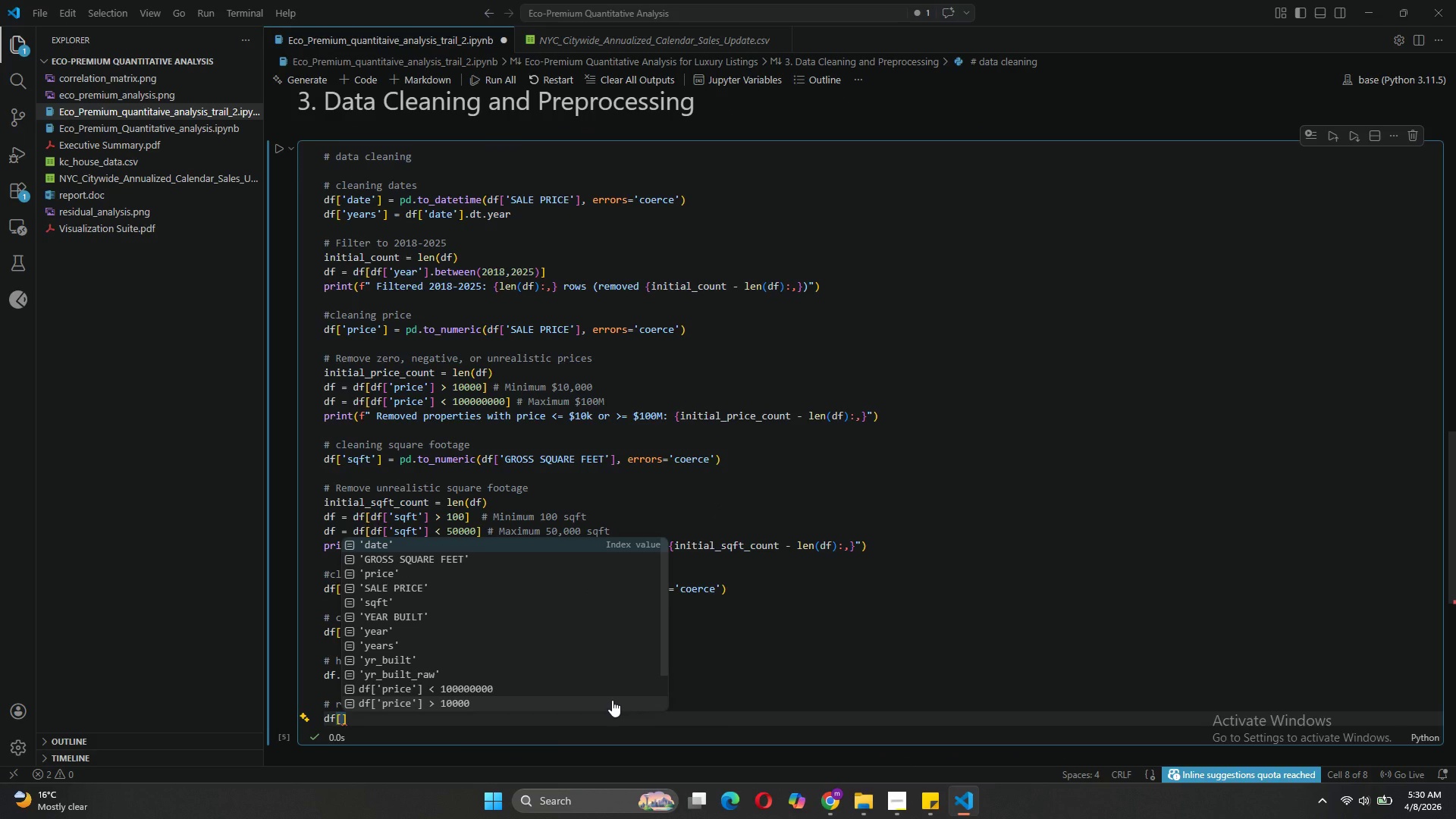 
type(lo)
key(Backspace)
key(Backspace)
 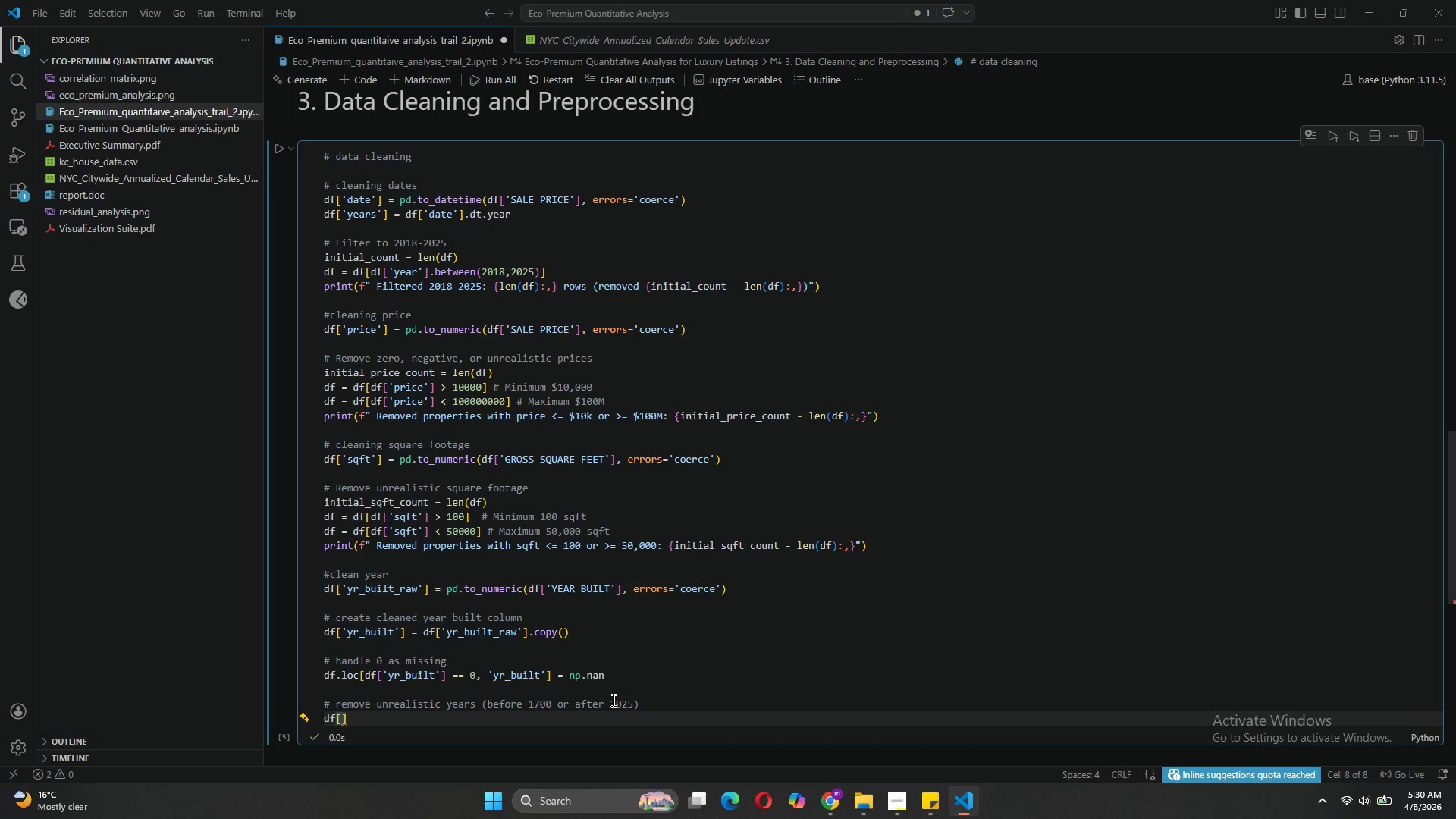 
key(ArrowRight)
 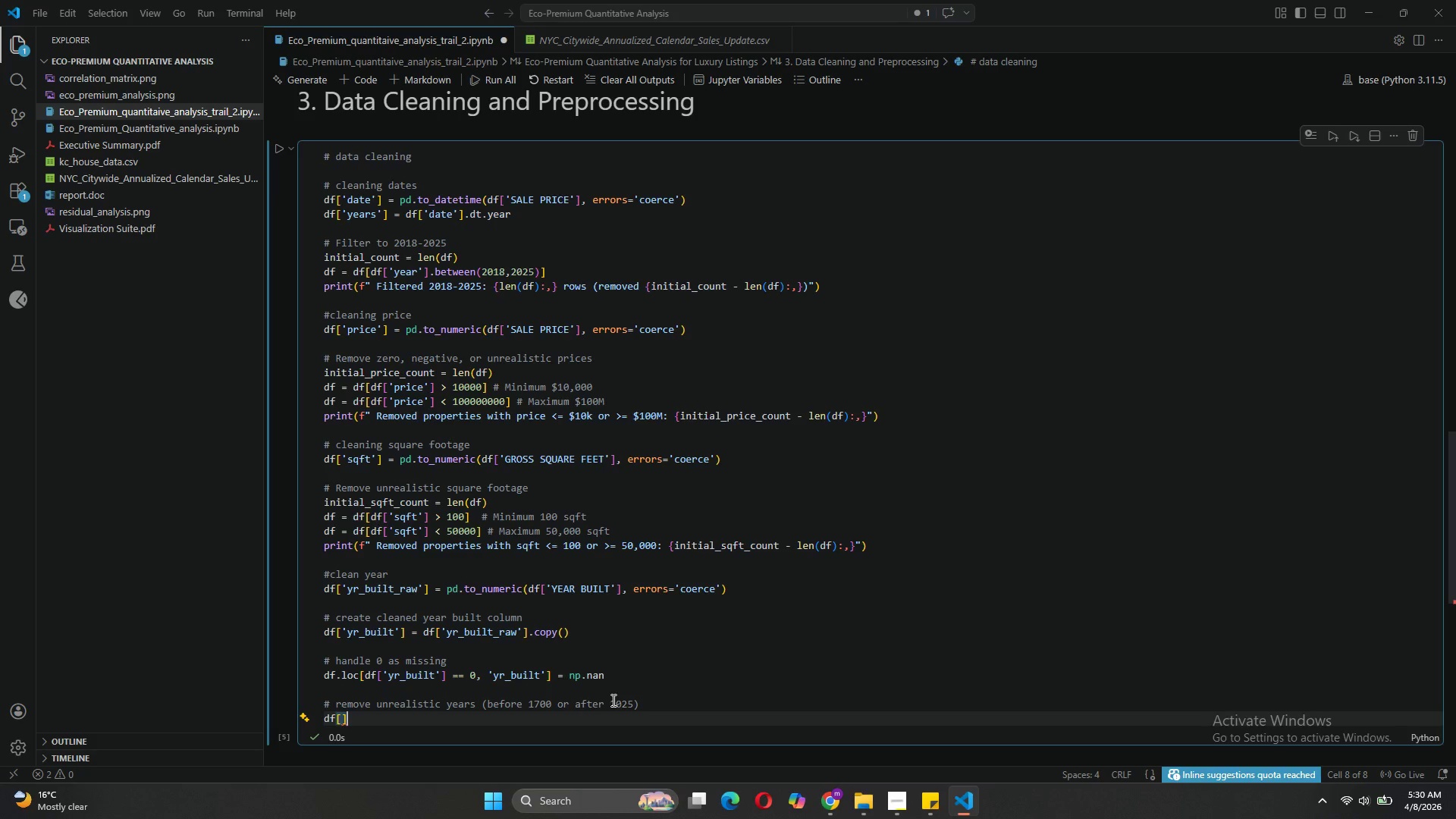 
key(Backspace)
key(Backspace)
type(.loc[df['yr_built)
 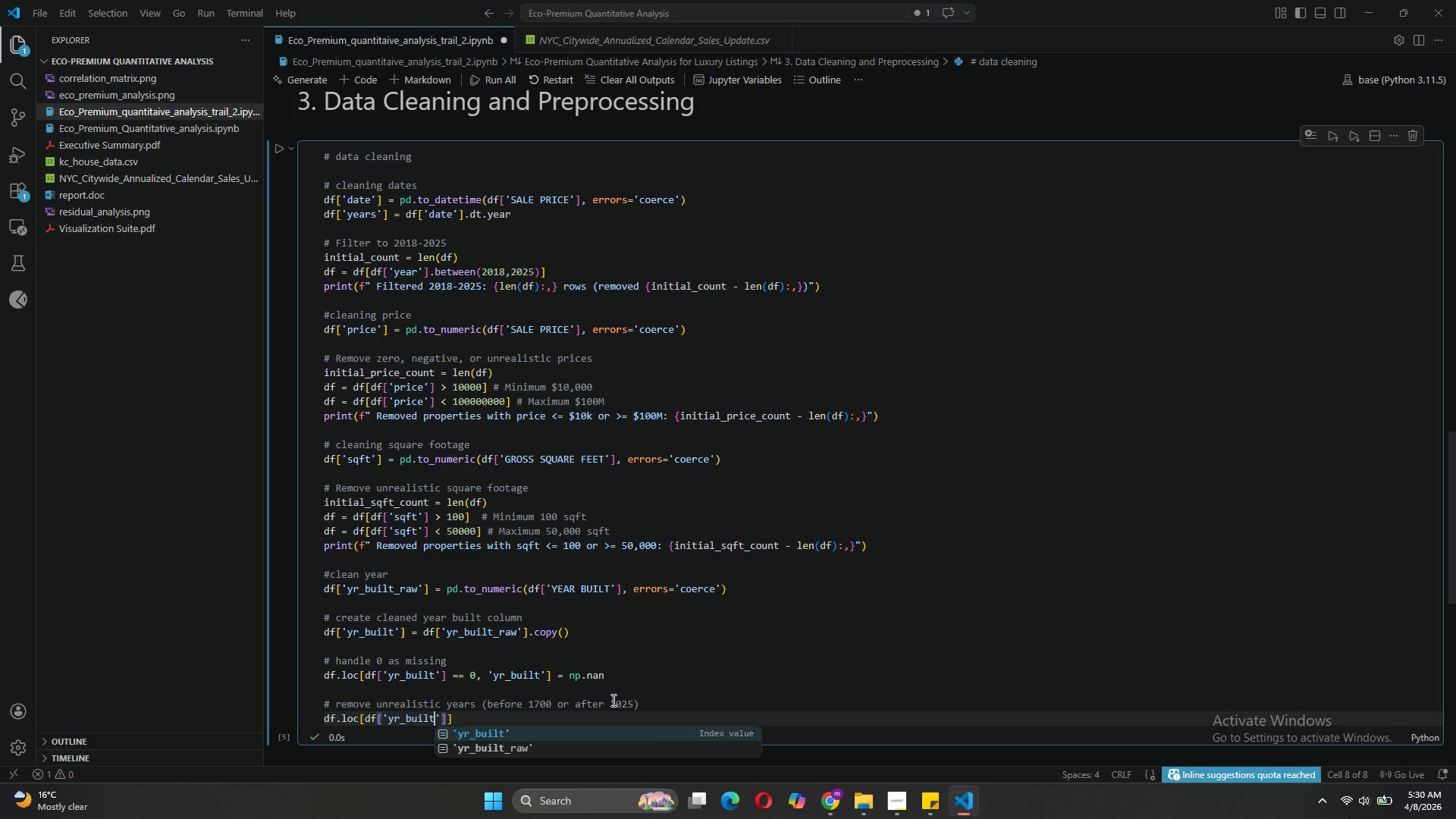 
key(ArrowRight)
 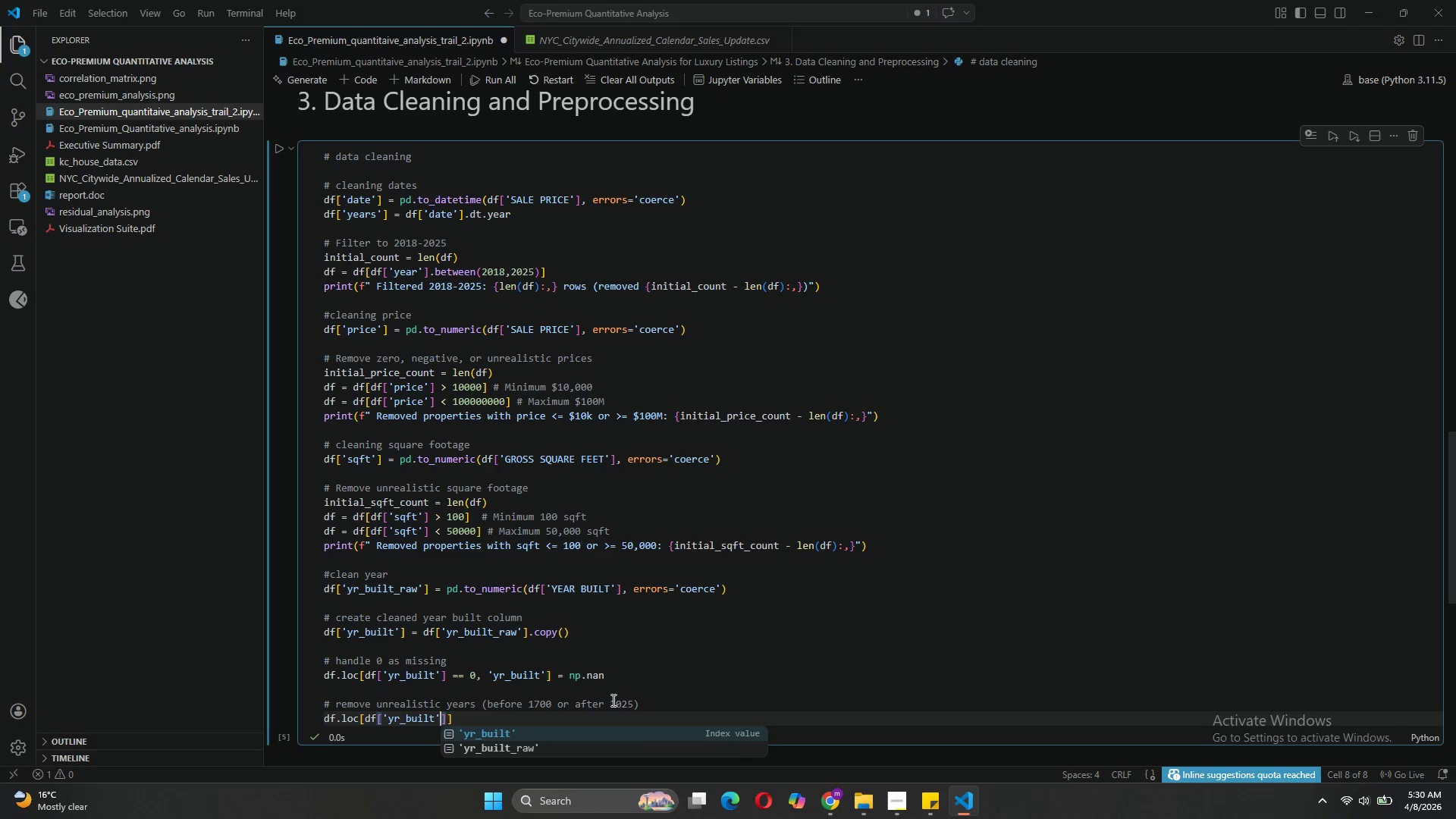 
key(ArrowRight)
 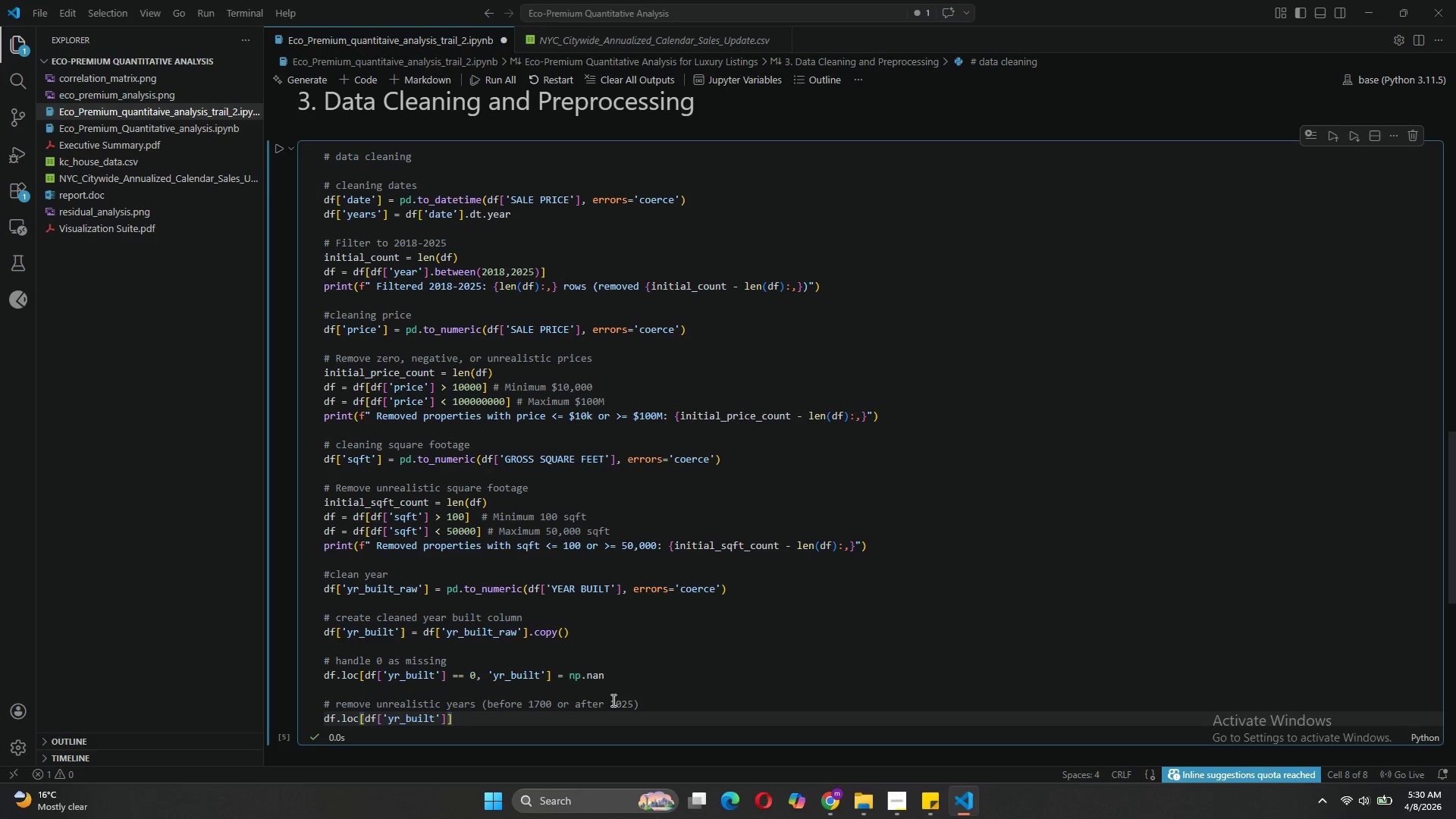 
type( < 1700, ')
 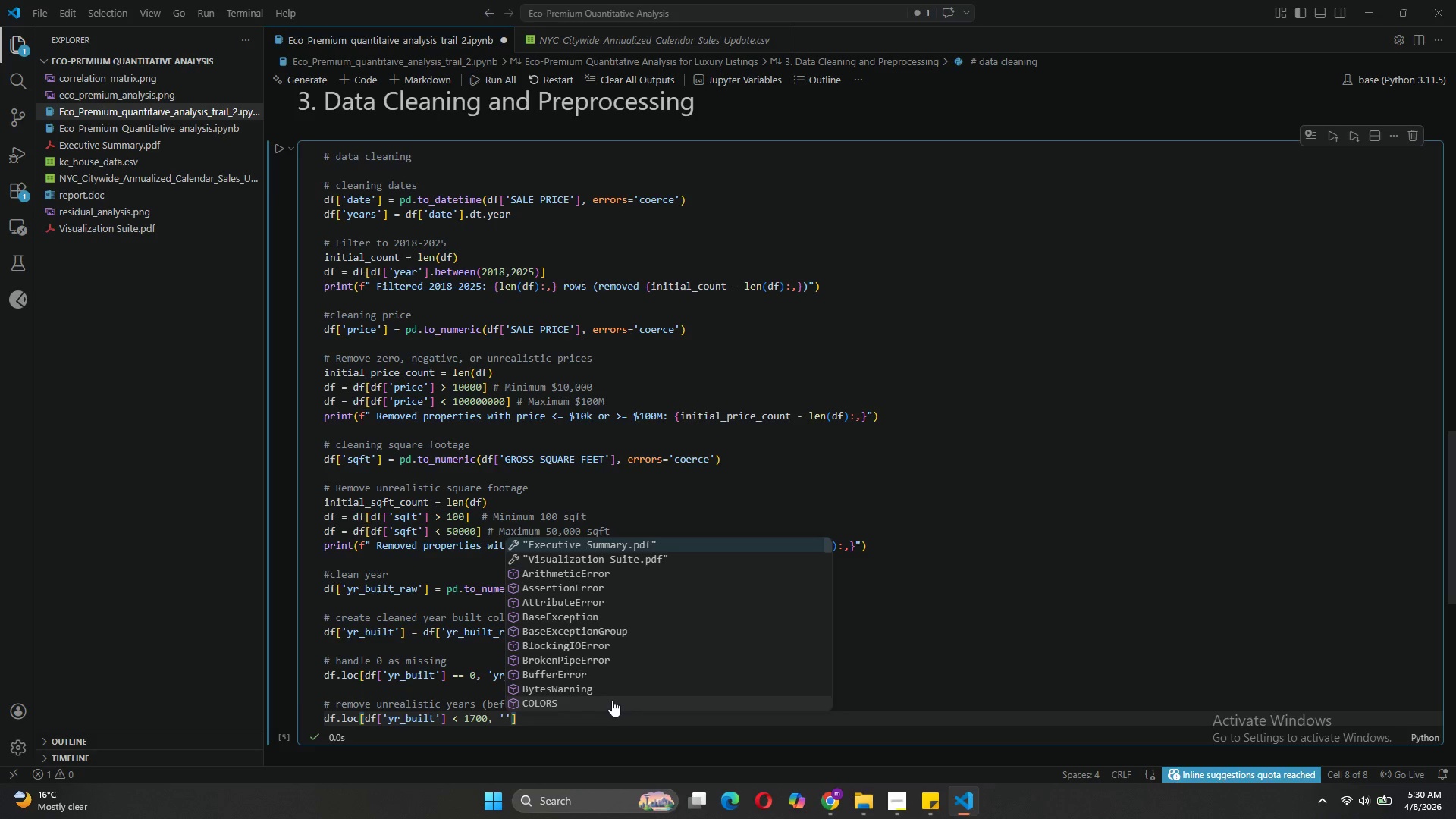 
type(yr_built)
 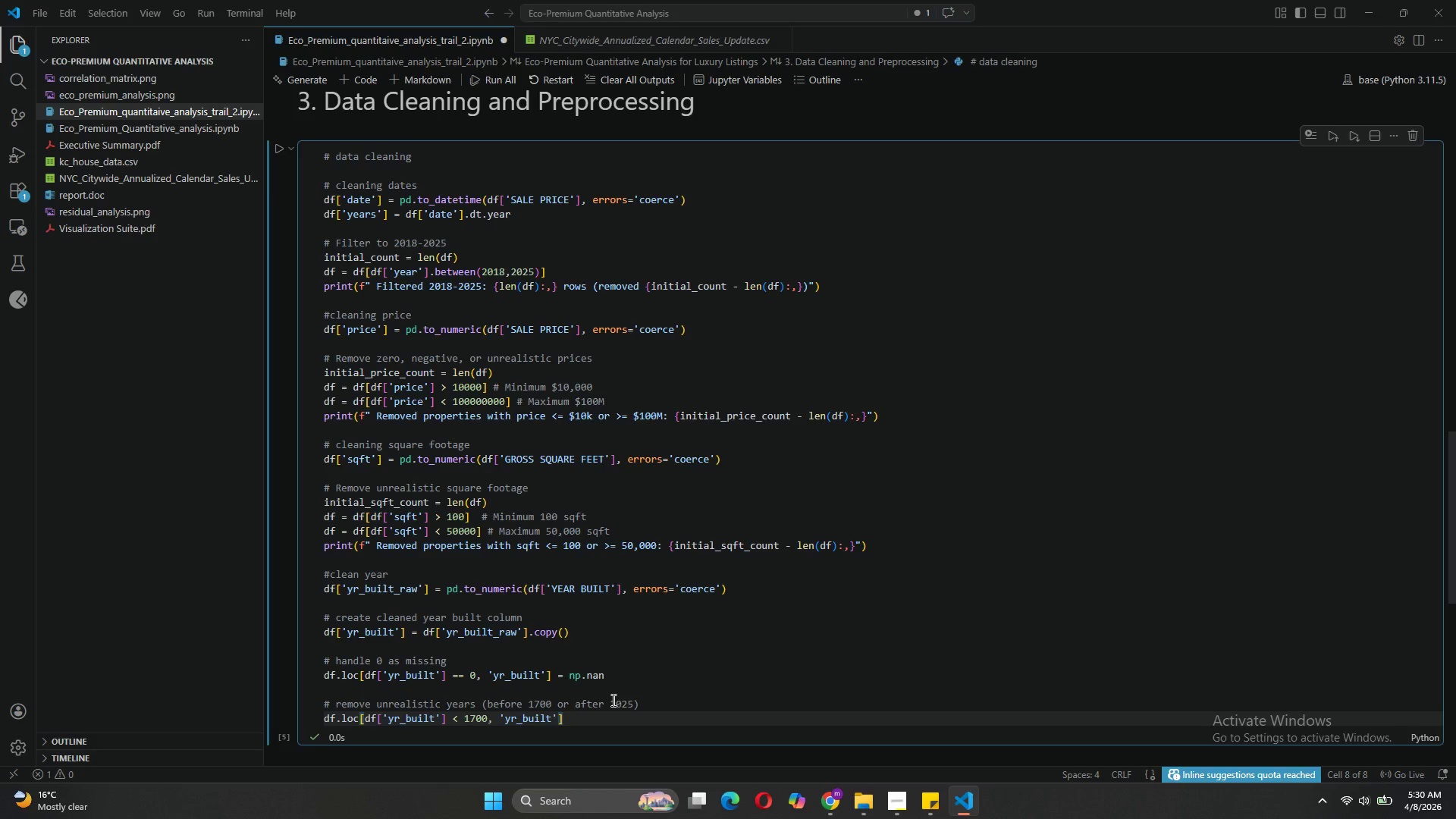 
key(ArrowRight)
 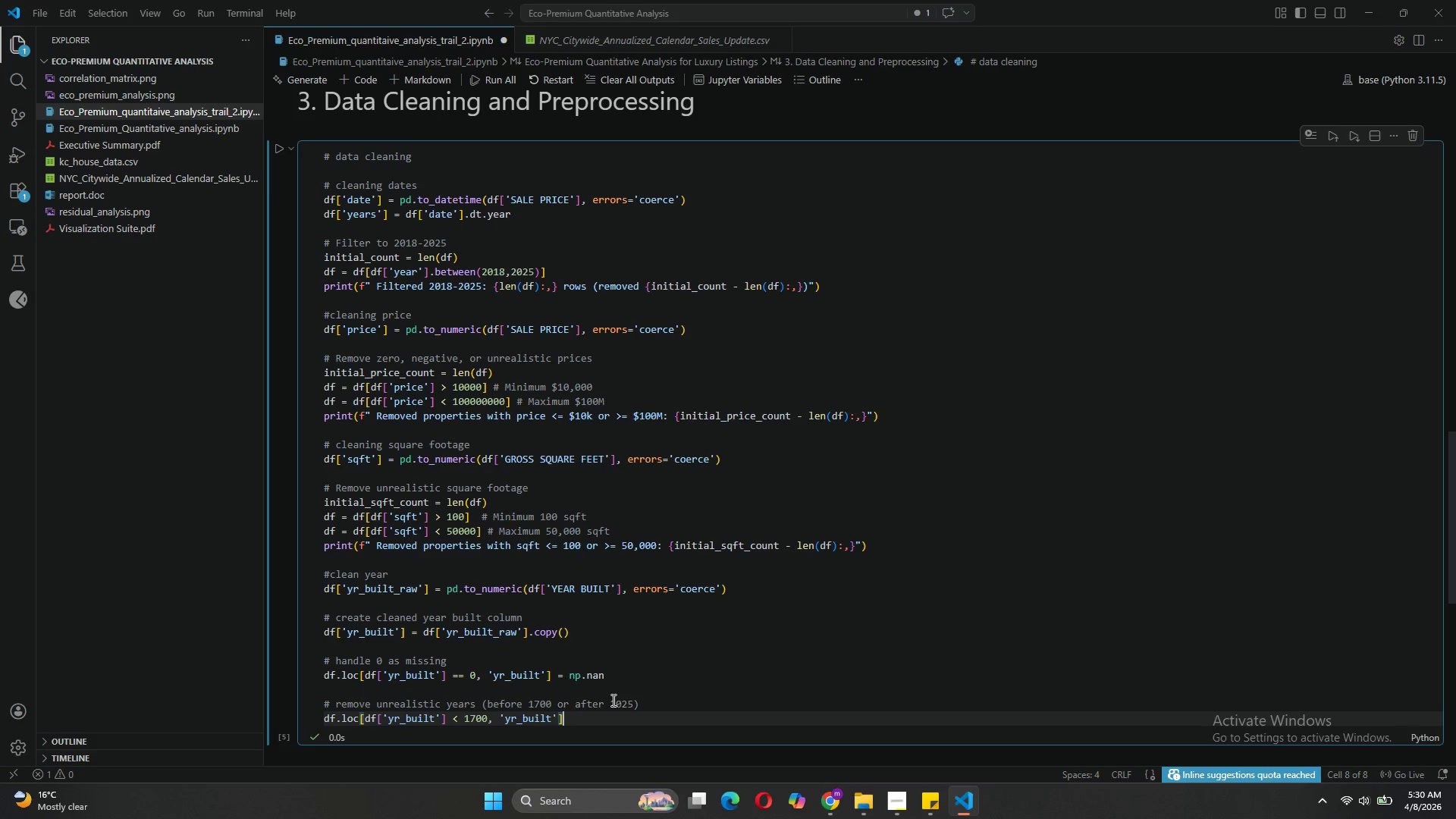 
key(ArrowRight)
 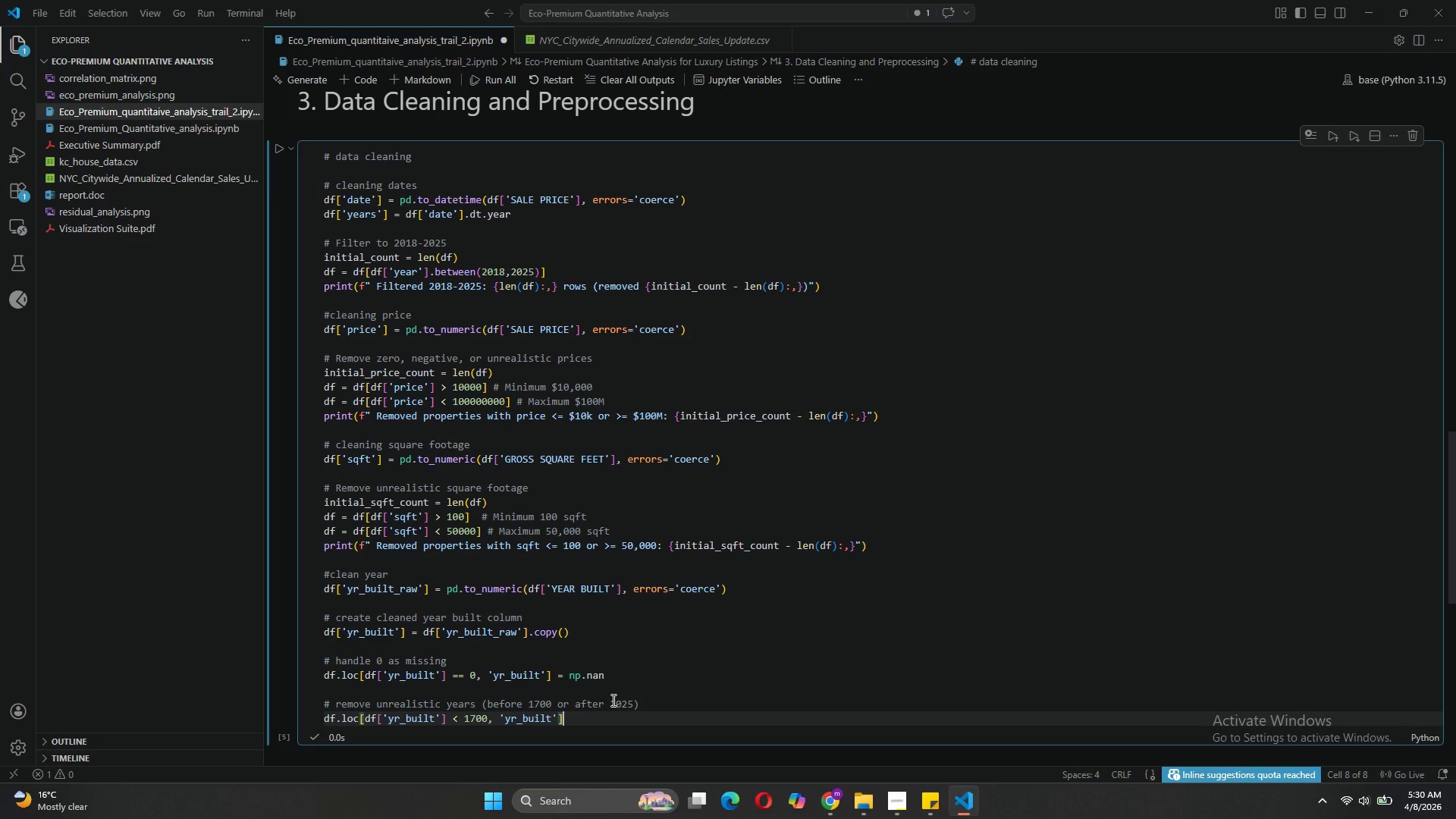 
type( = np.nan)
 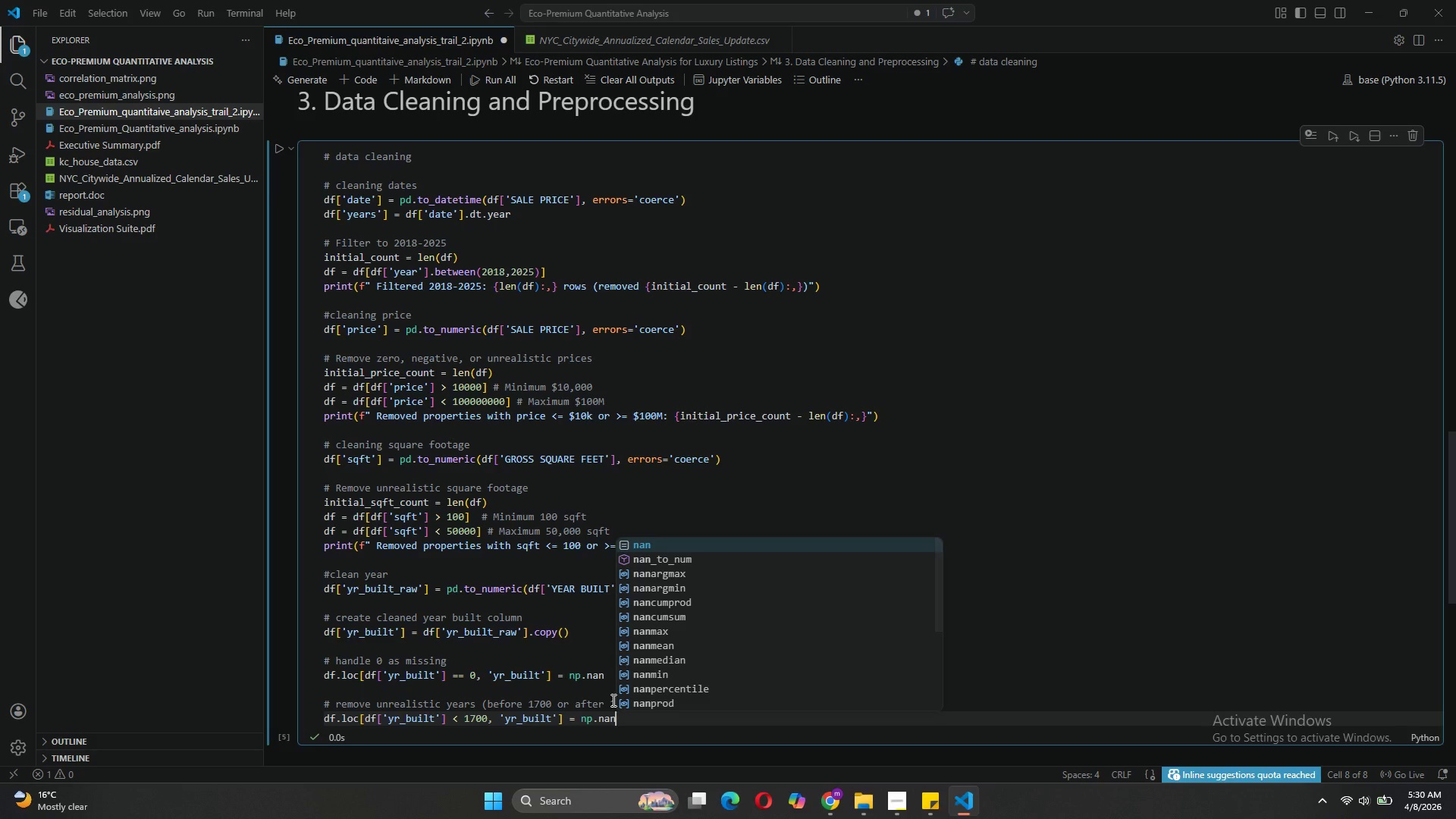 
key(Enter)
 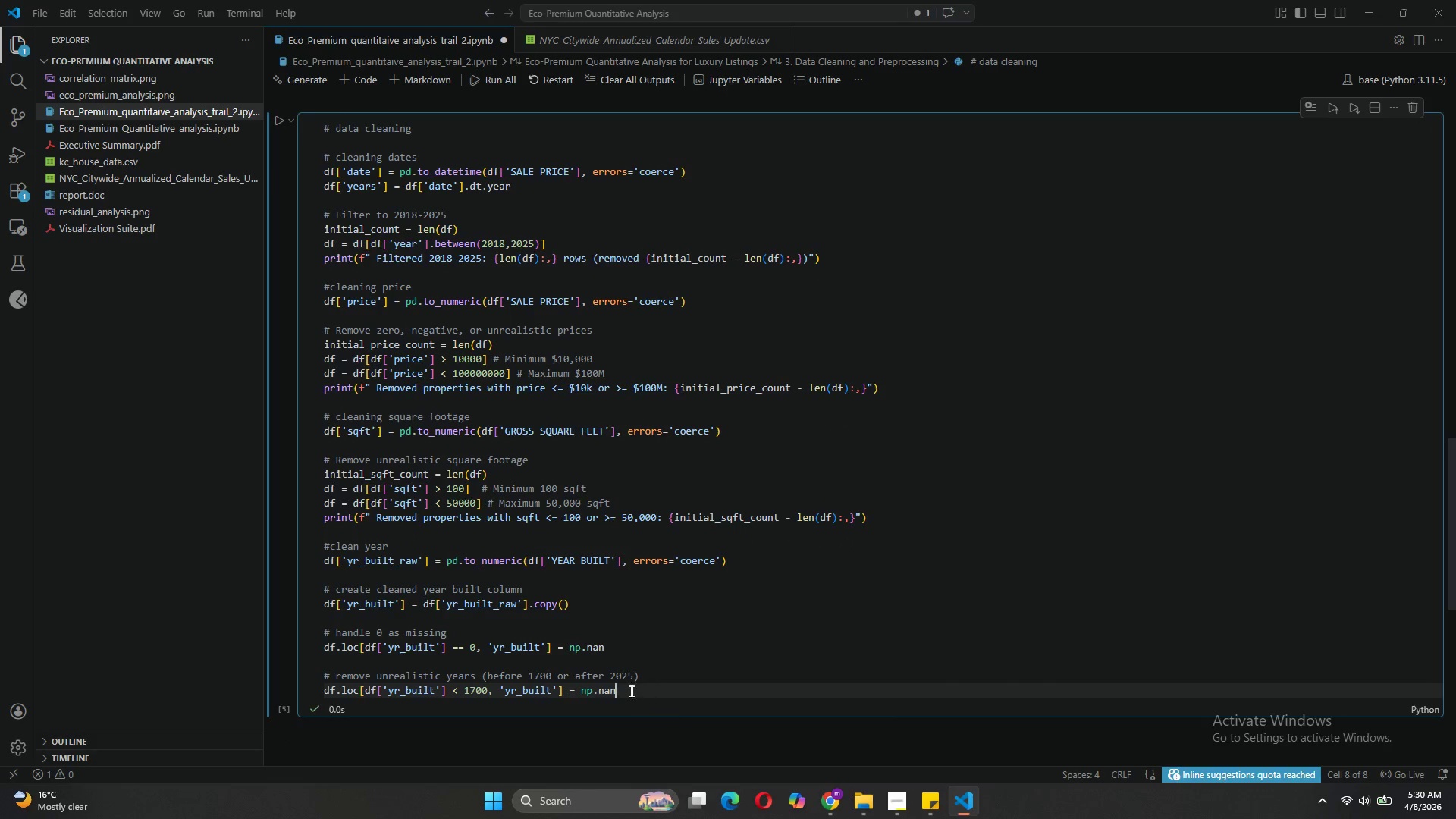 
left_click_drag(start_coordinate=[623, 689], to_coordinate=[320, 690])
 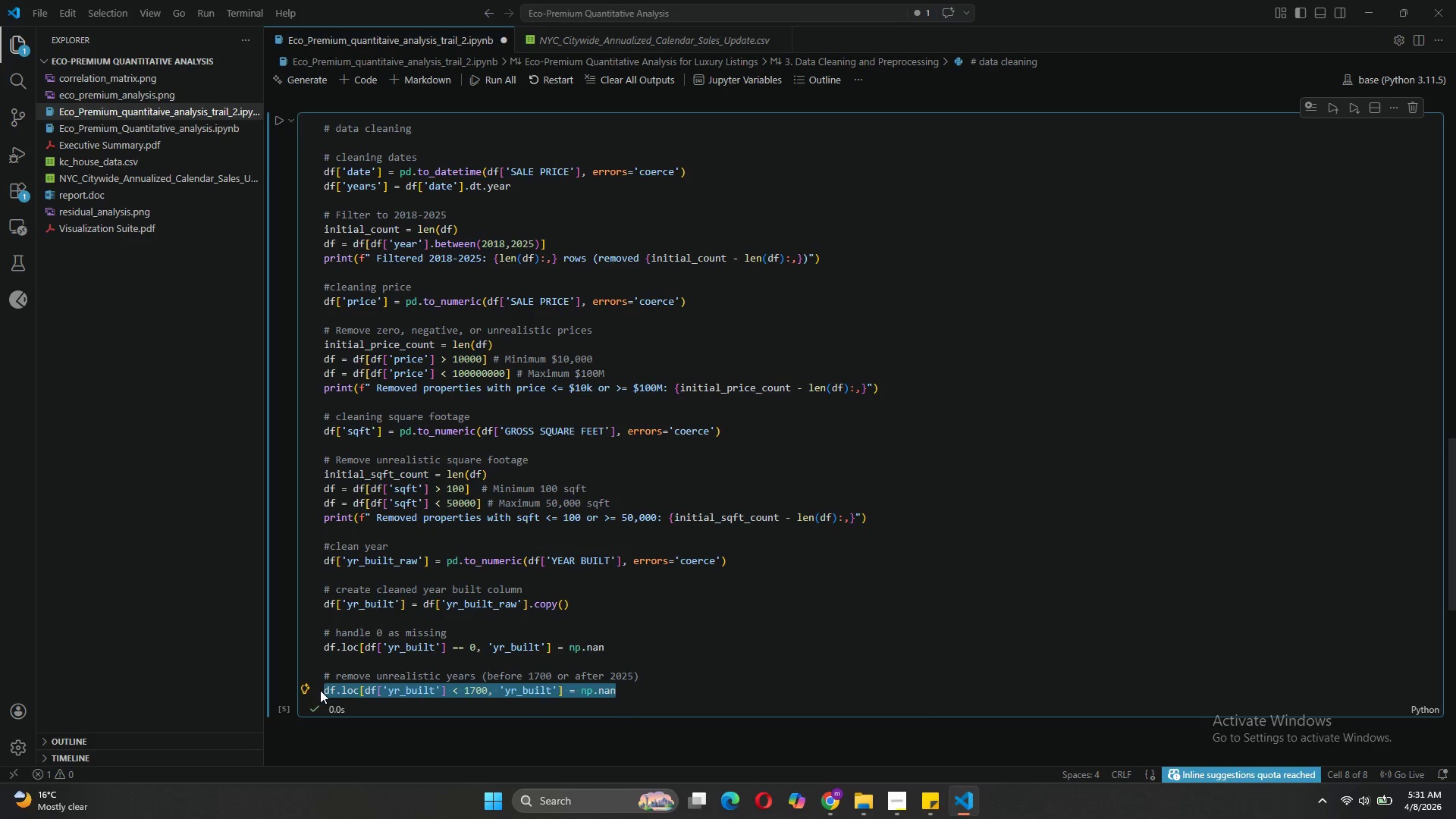 
key(Control+ControlLeft)
 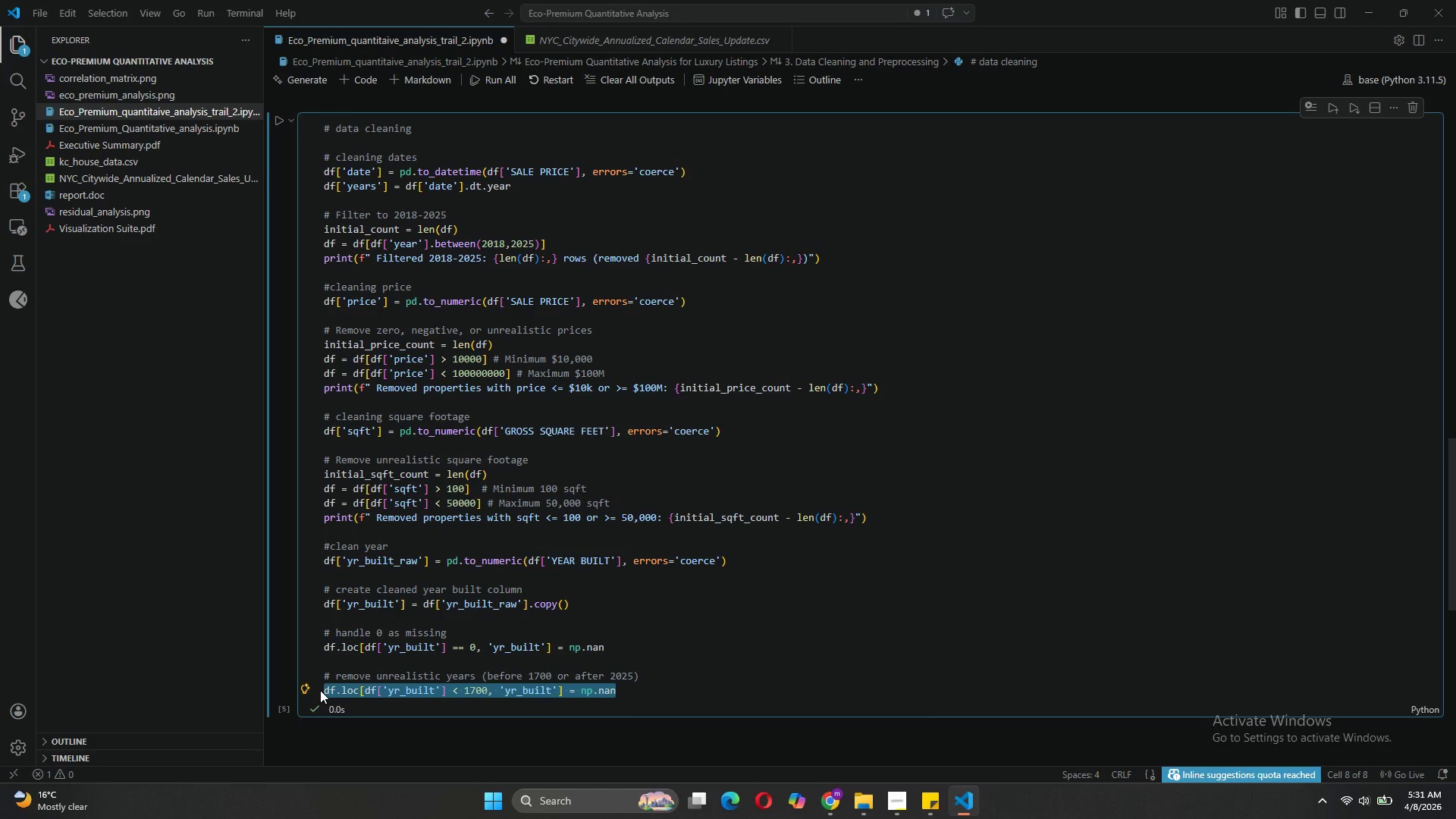 
key(Control+C)
 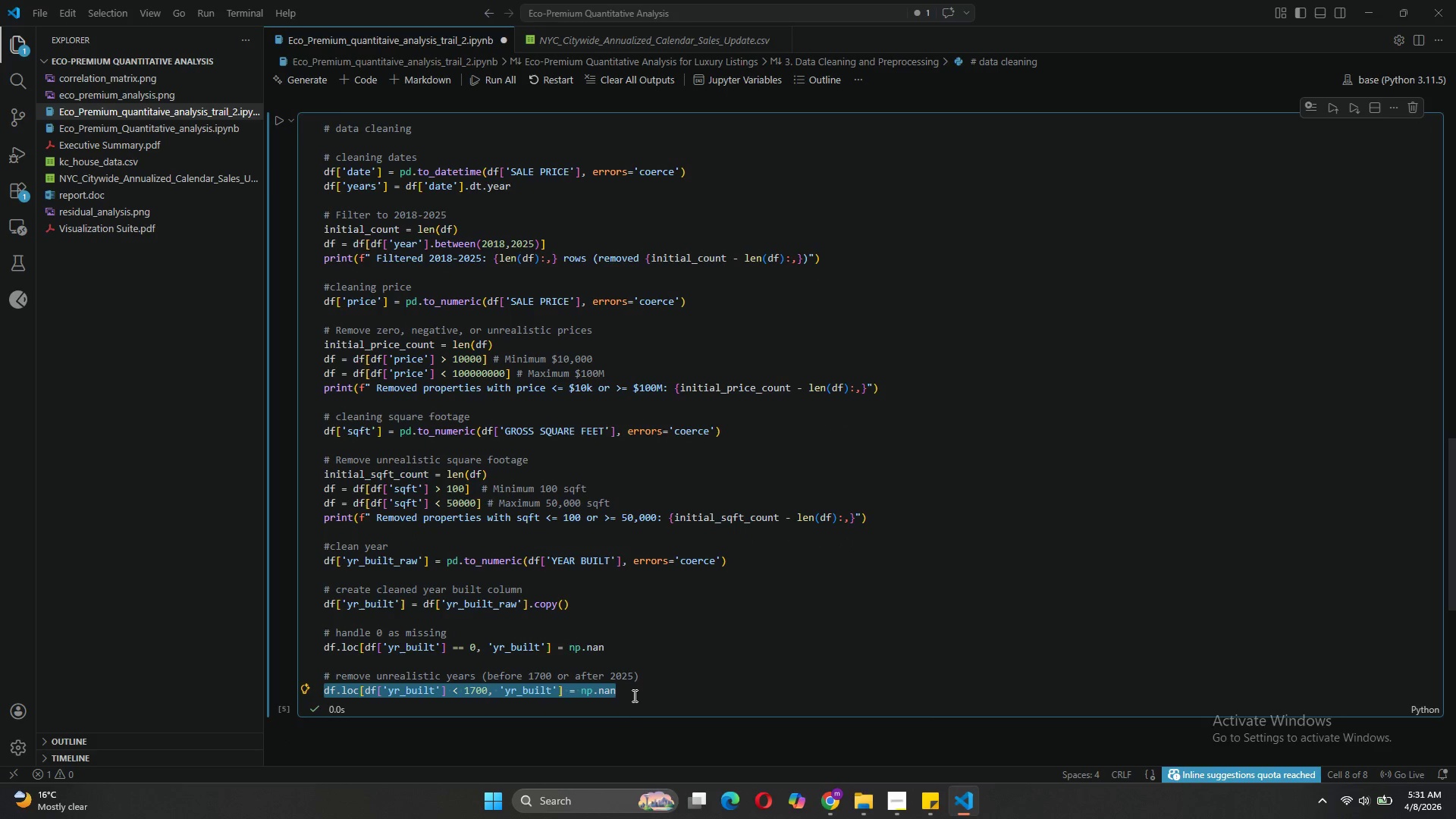 
left_click([628, 695])
 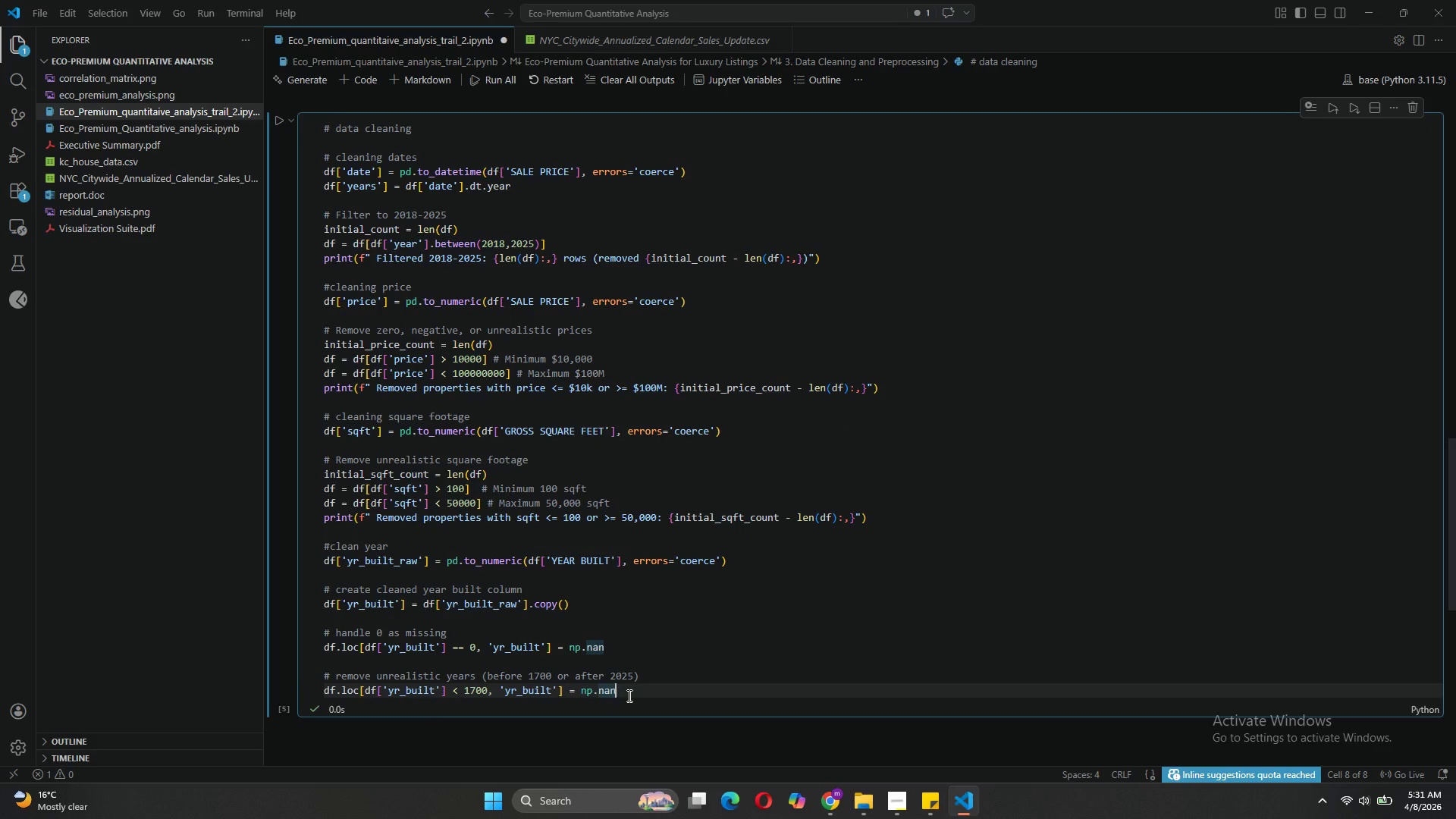 
key(Enter)
 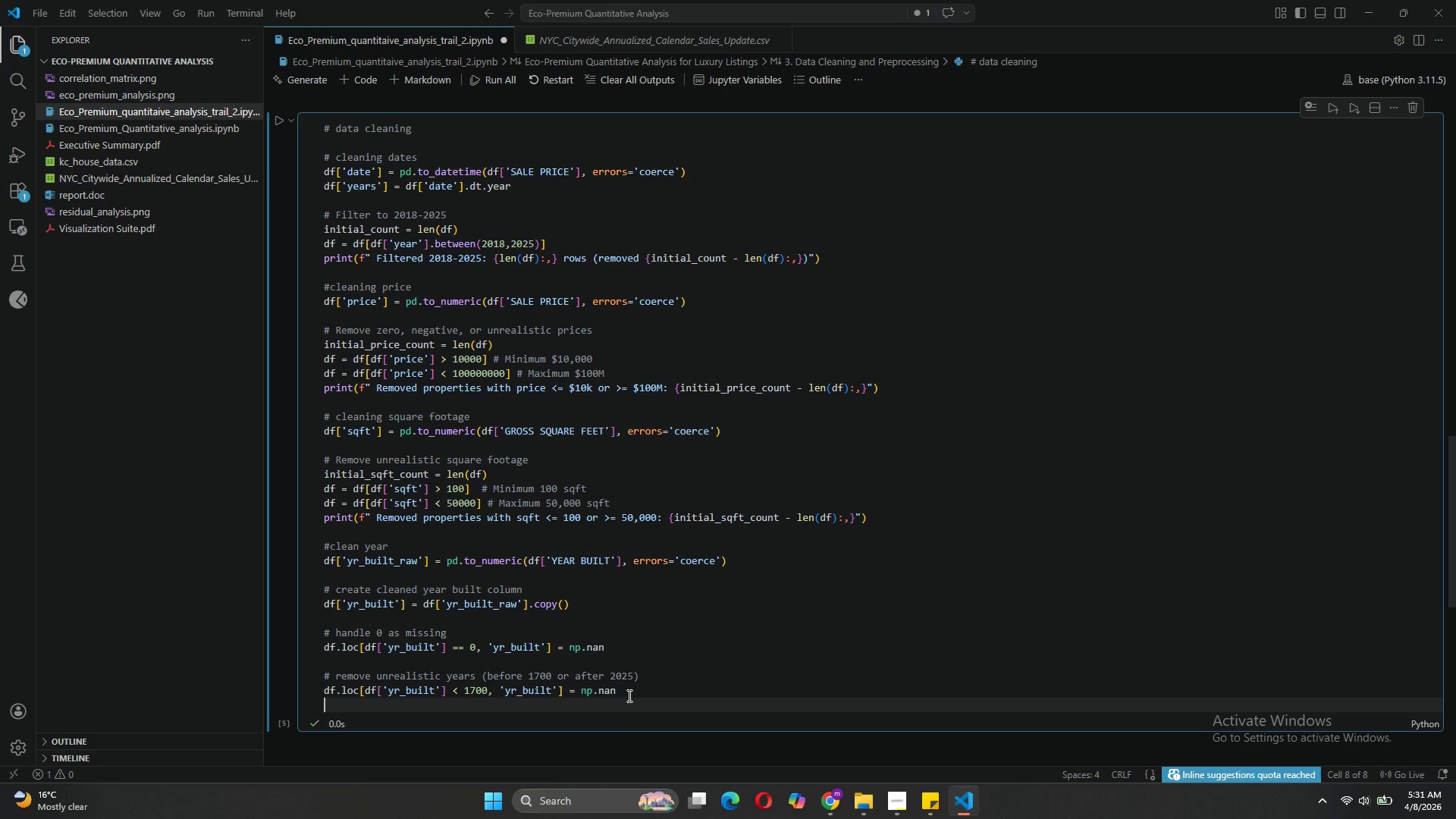 
key(Control+V)
 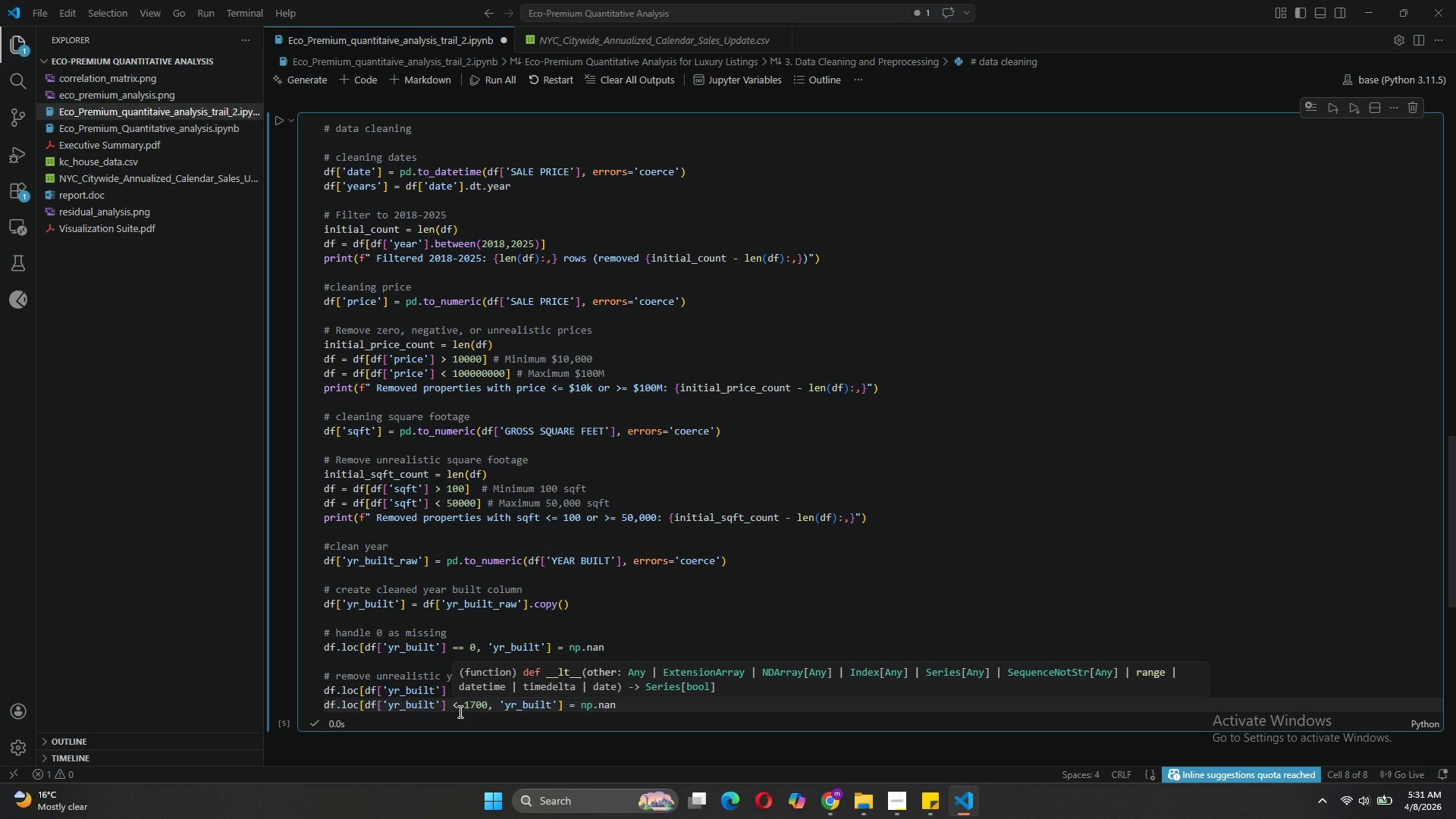 
left_click([456, 701])
 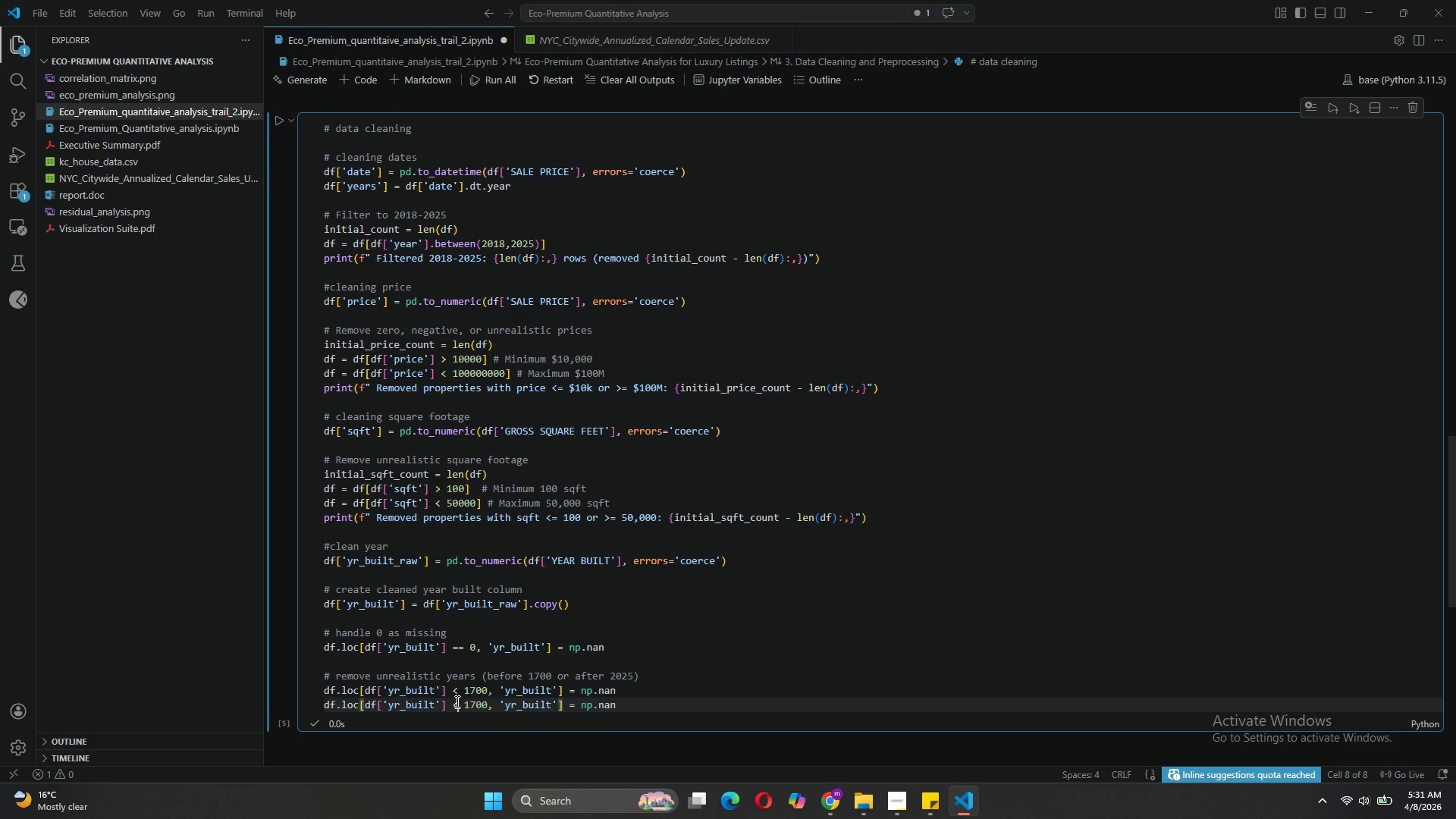 
key(Backspace)
 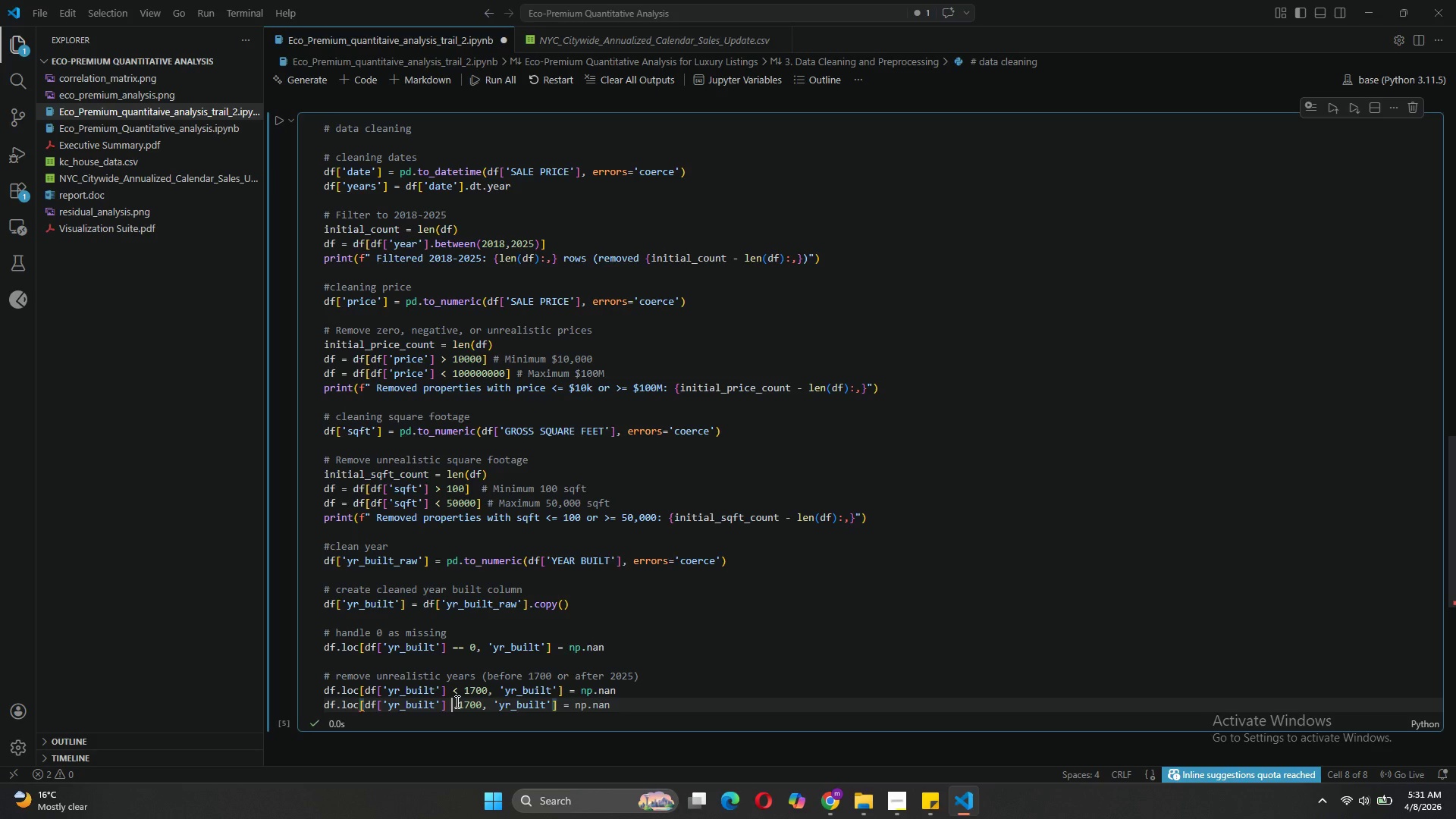 
key(Period)
 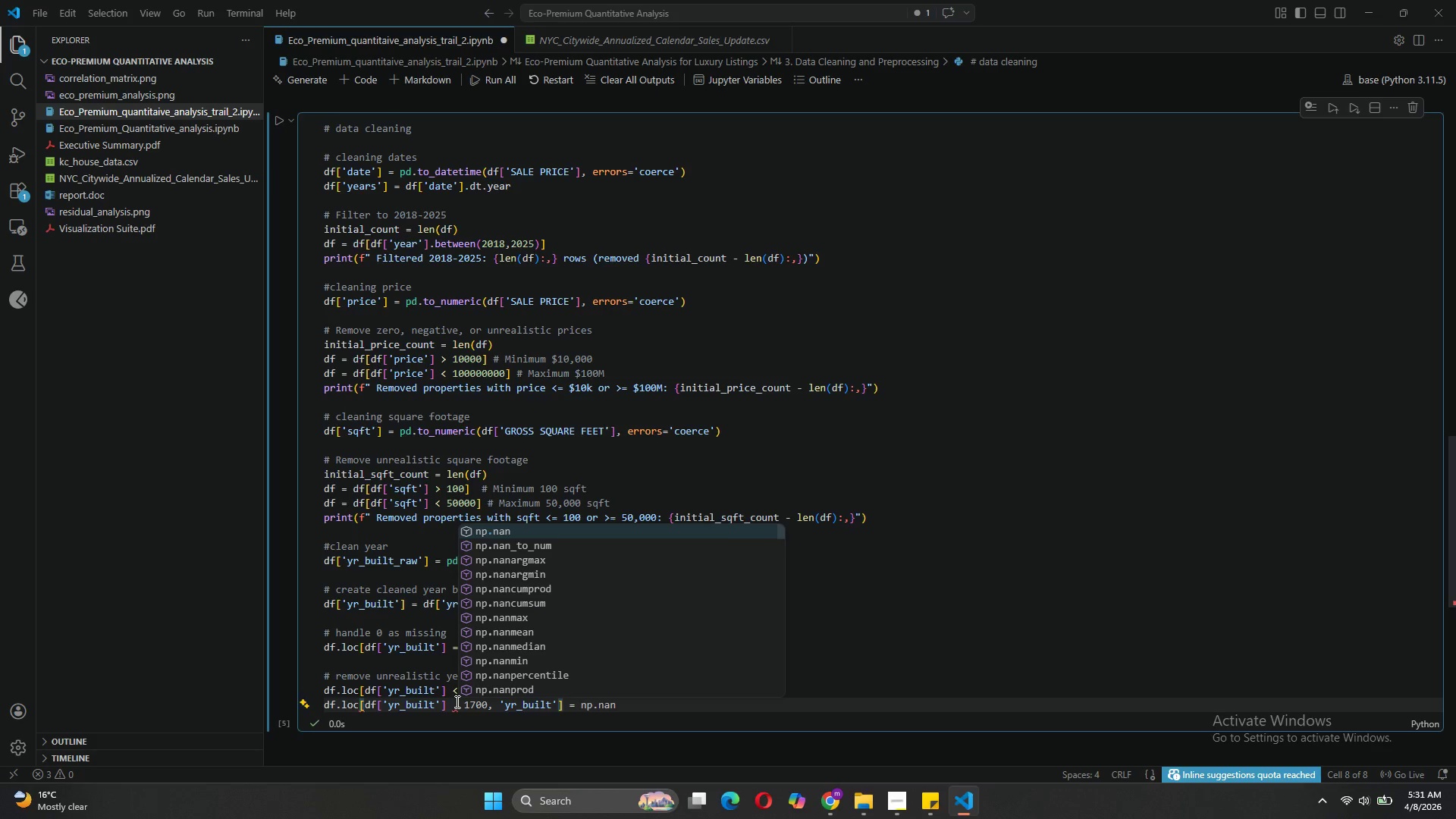 
key(Backspace)
 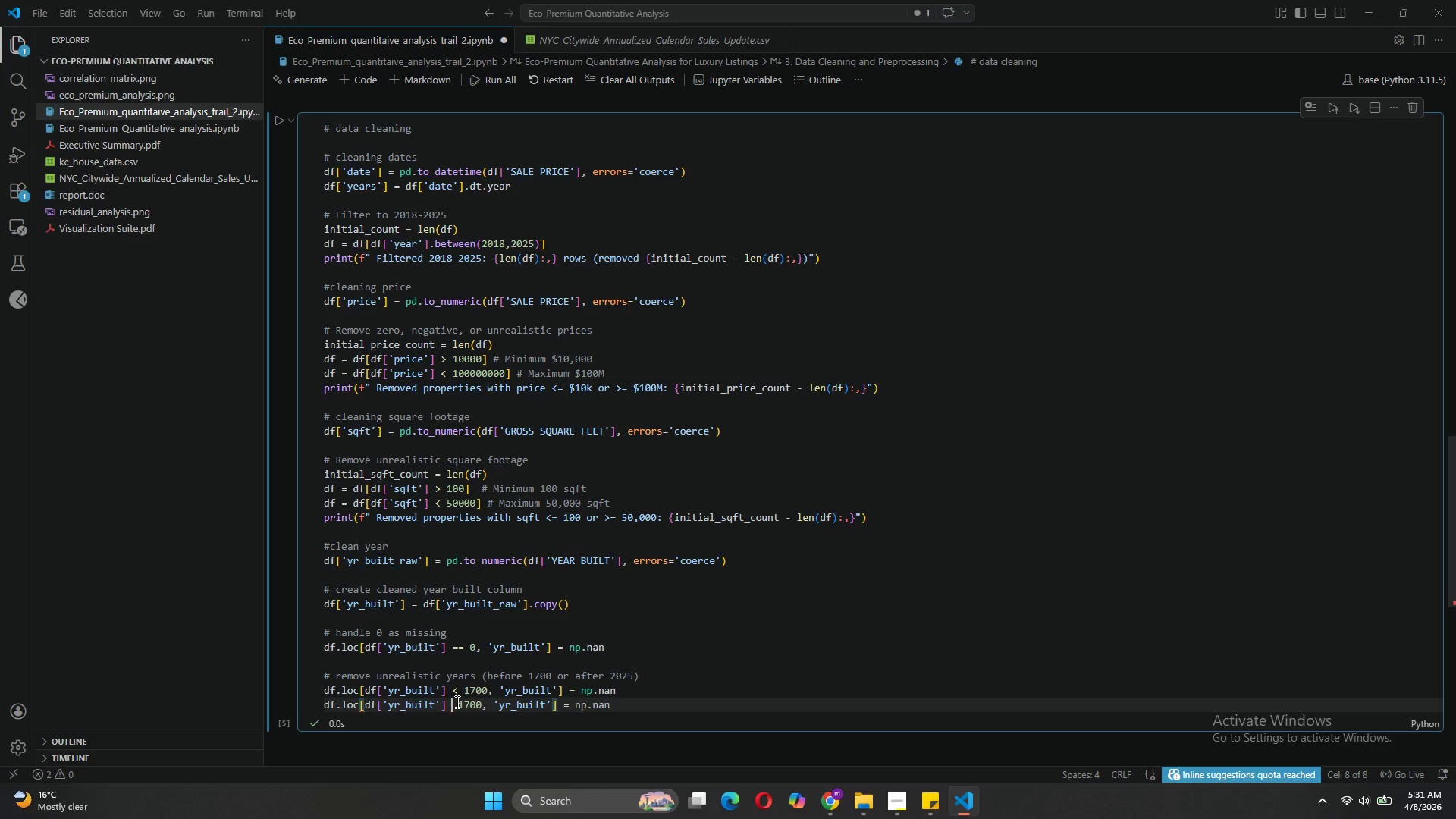 
key(Shift+Period)
 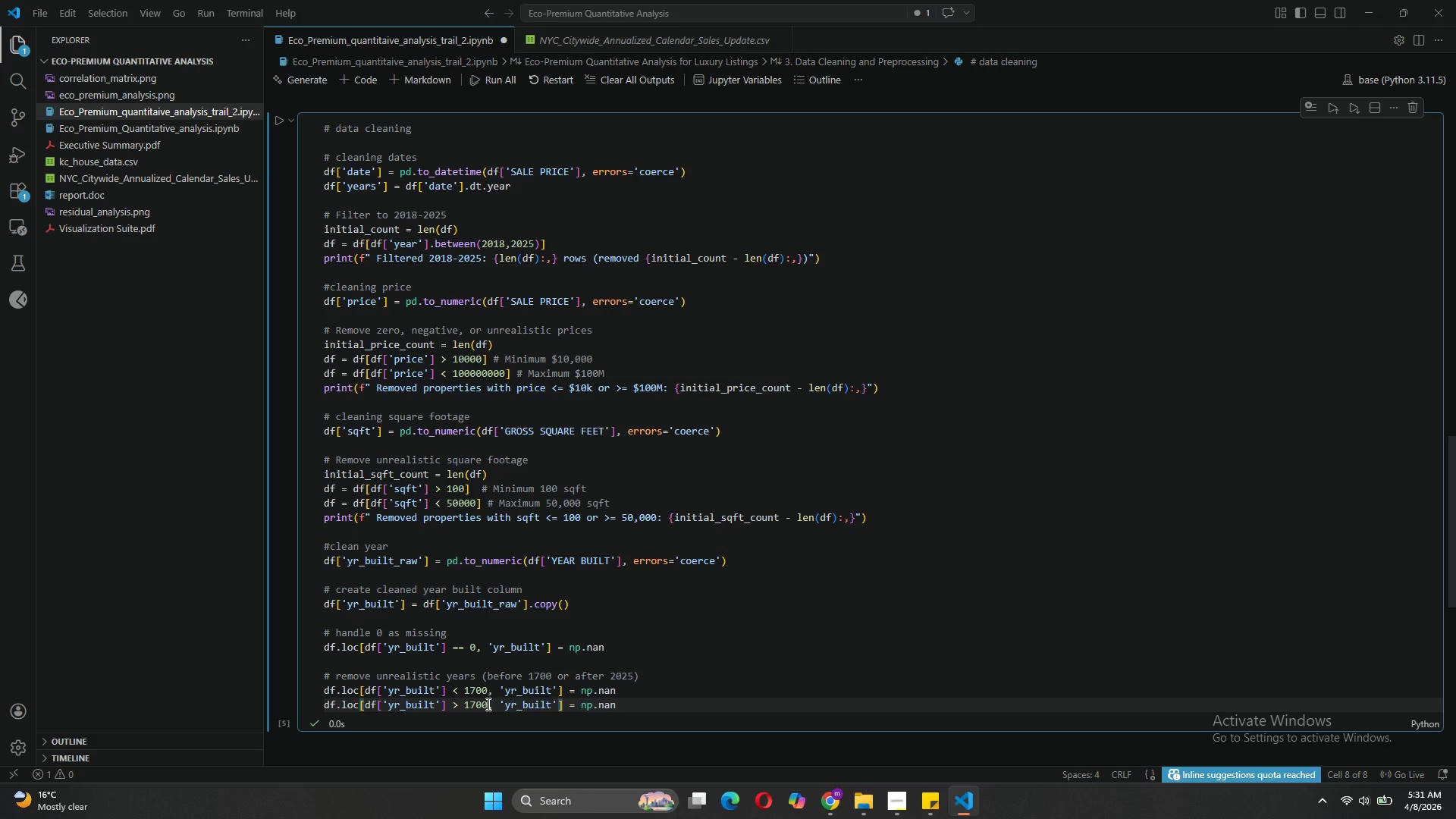 
left_click([487, 704])
 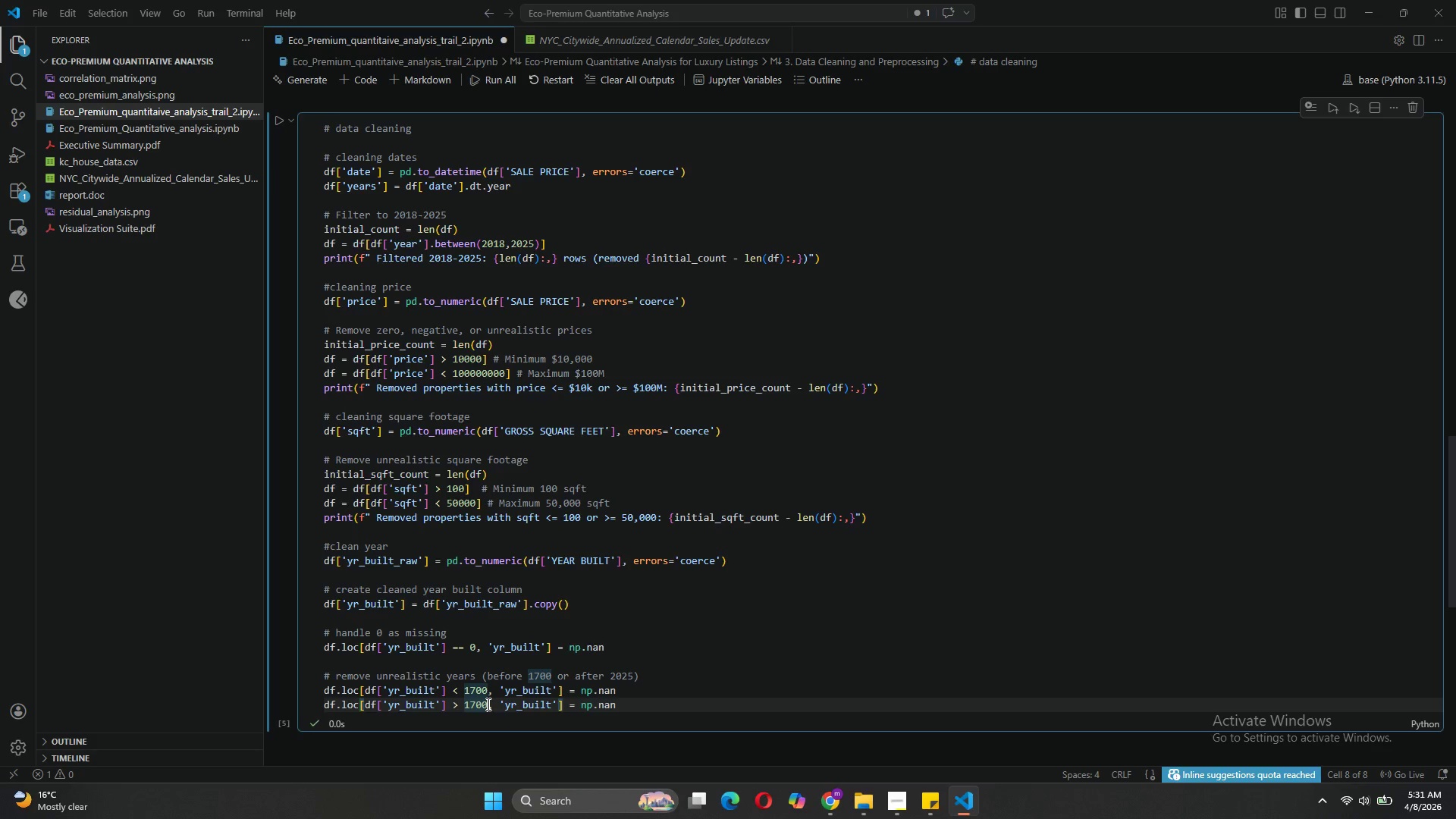 
key(Backspace)
key(Backspace)
key(Backspace)
key(Backspace)
type(2025)
 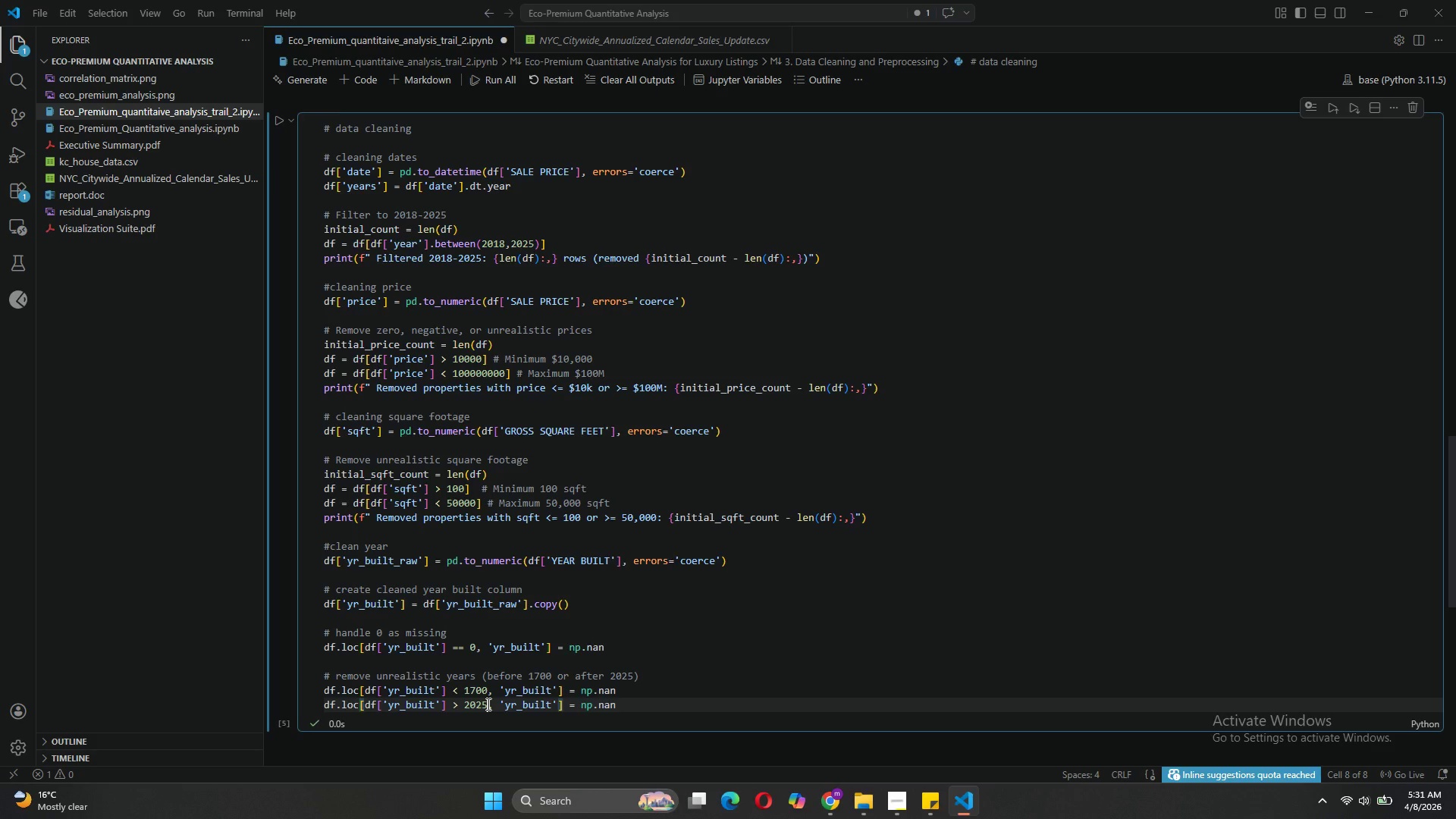 
wait(9.97)
 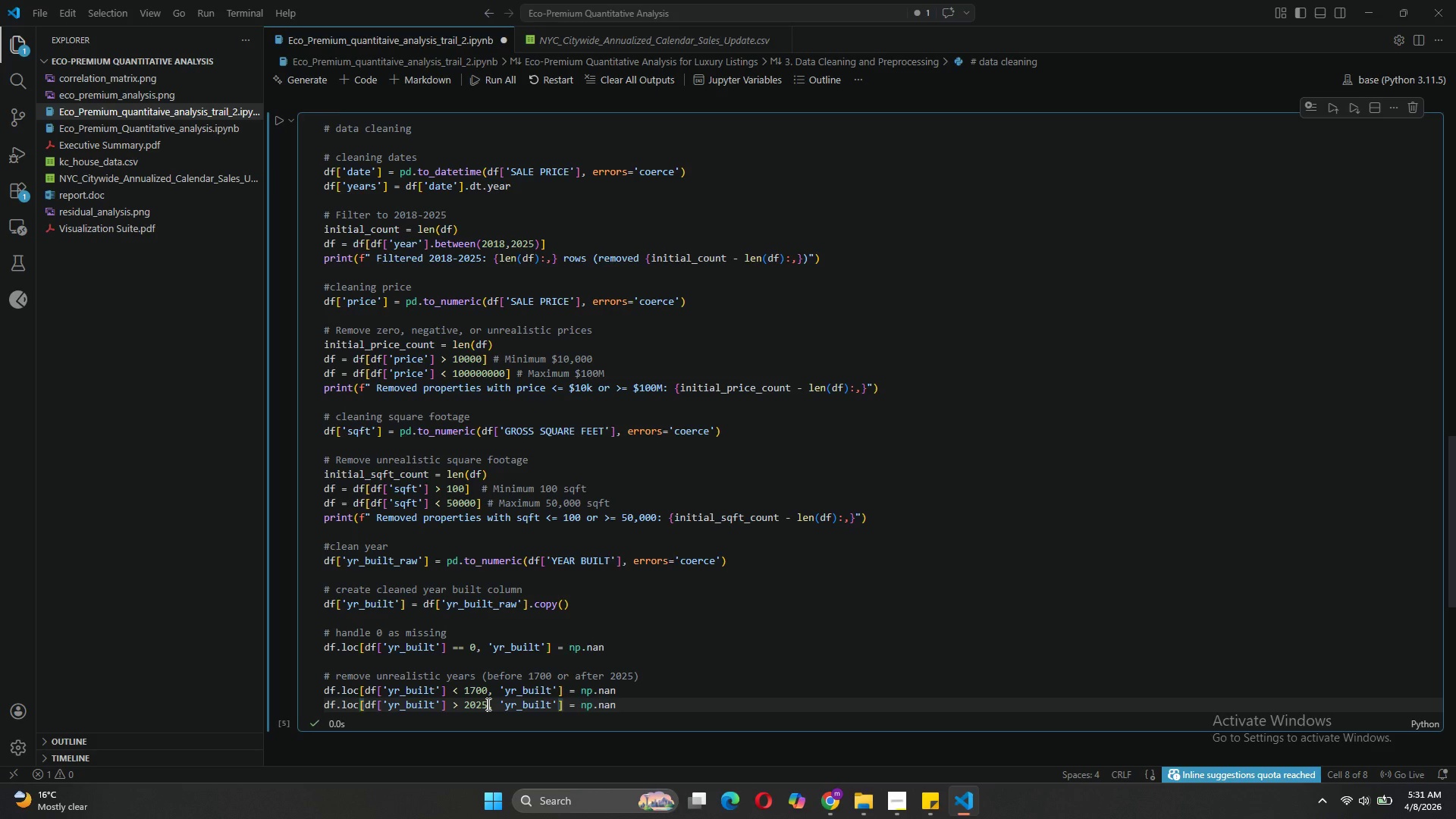 
left_click([629, 702])
 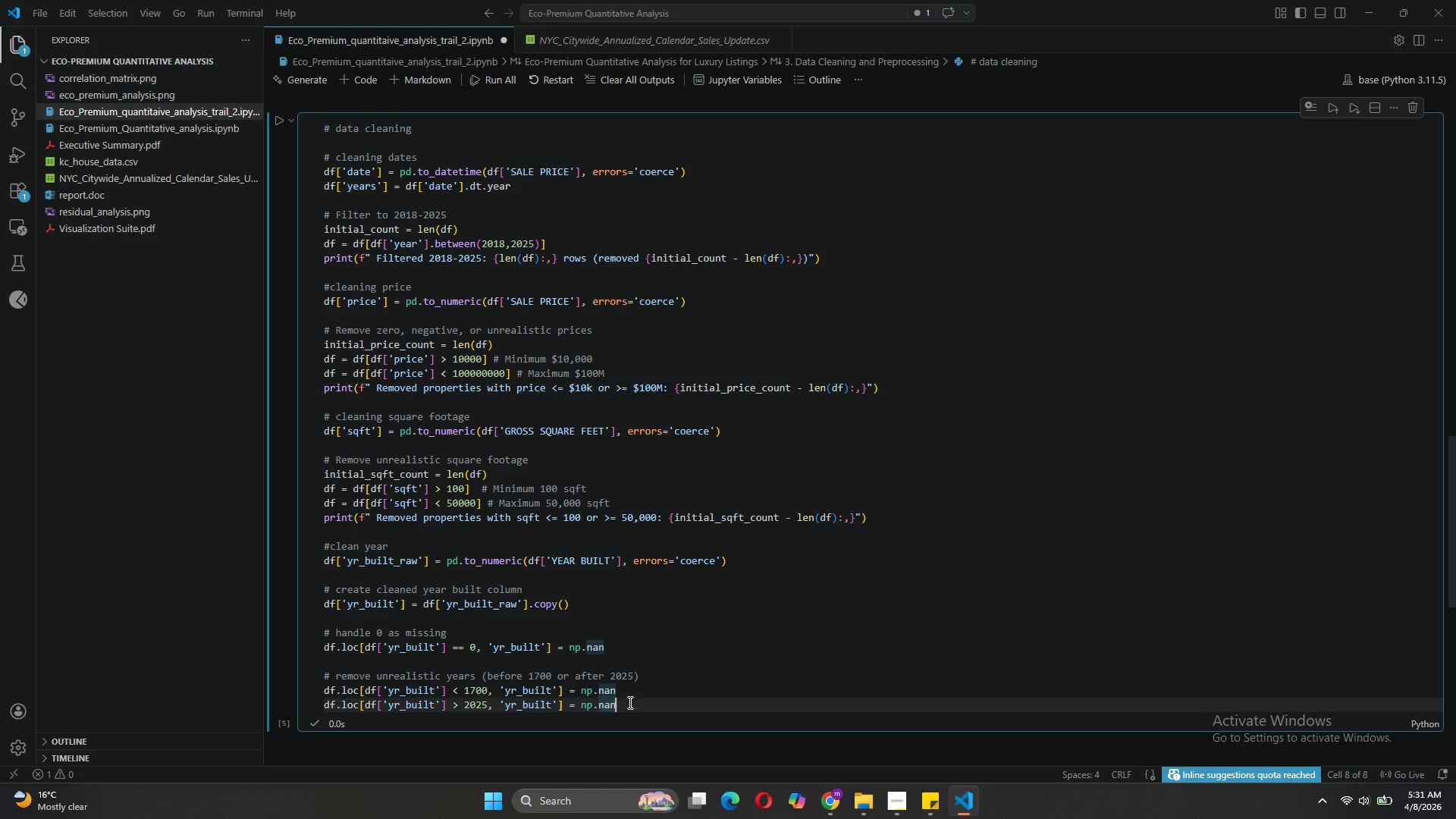 
key(Enter)
 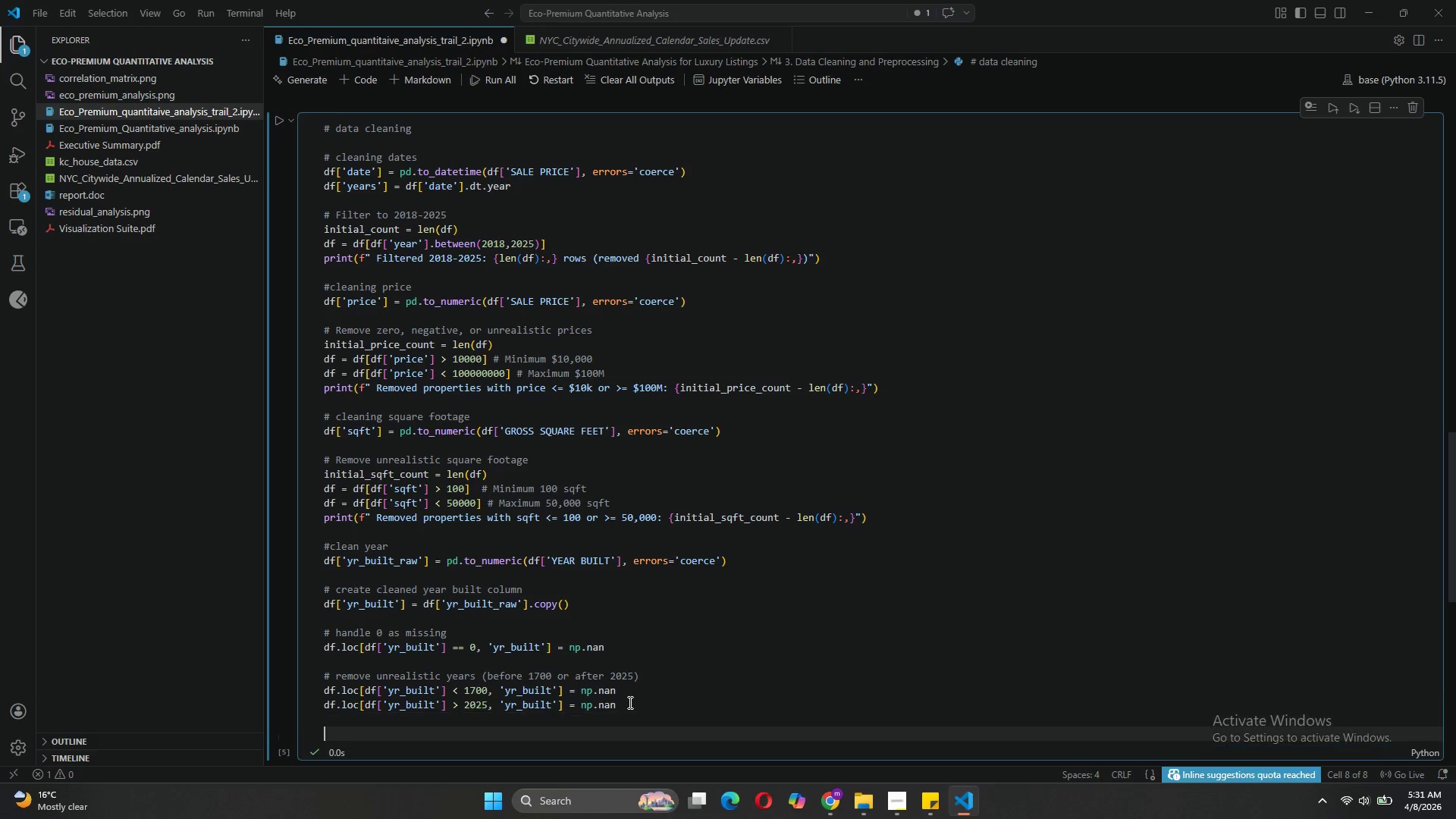 
key(Enter)
 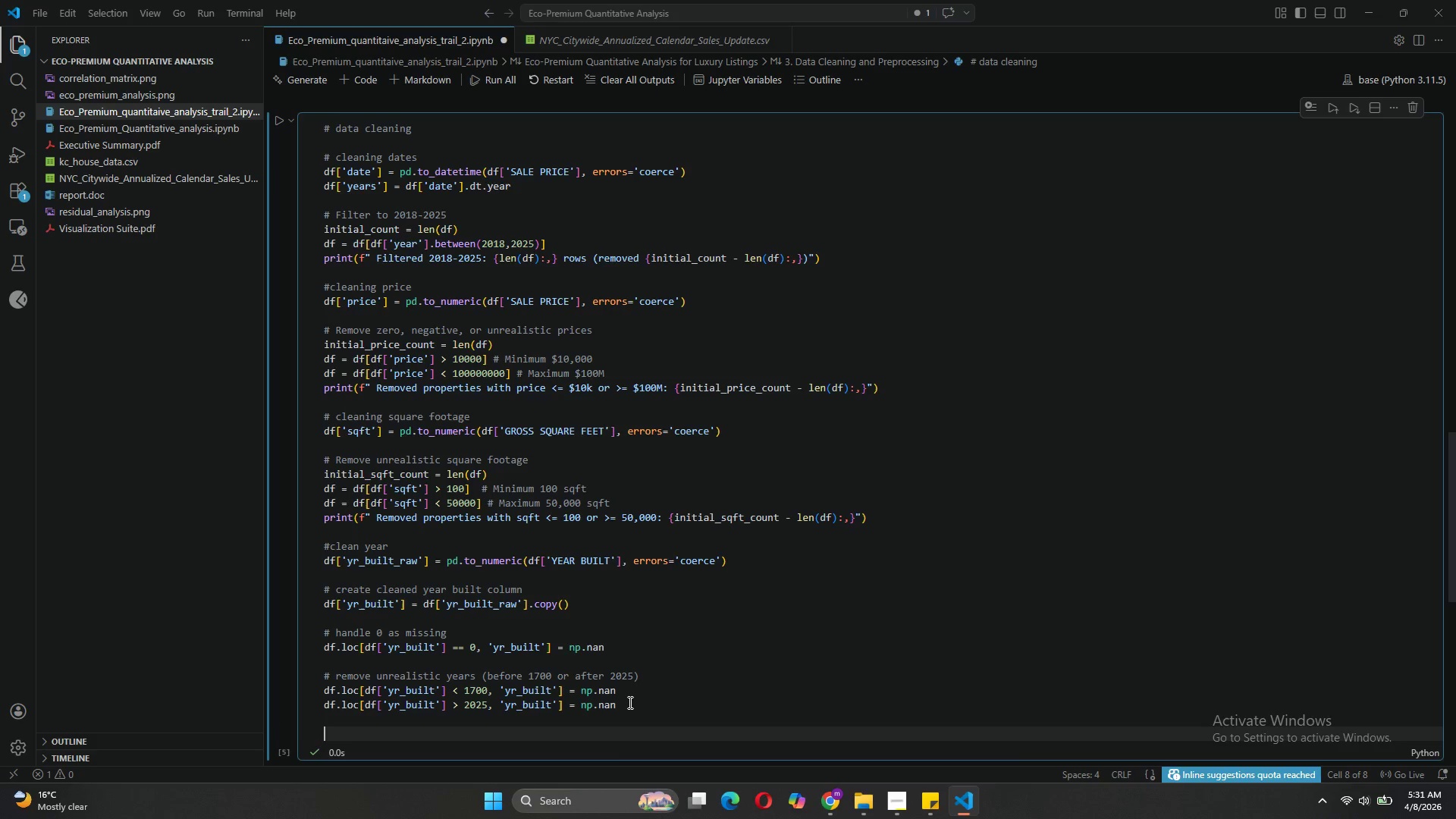 
type(print(f" Valid year built: {df['yr_built)
 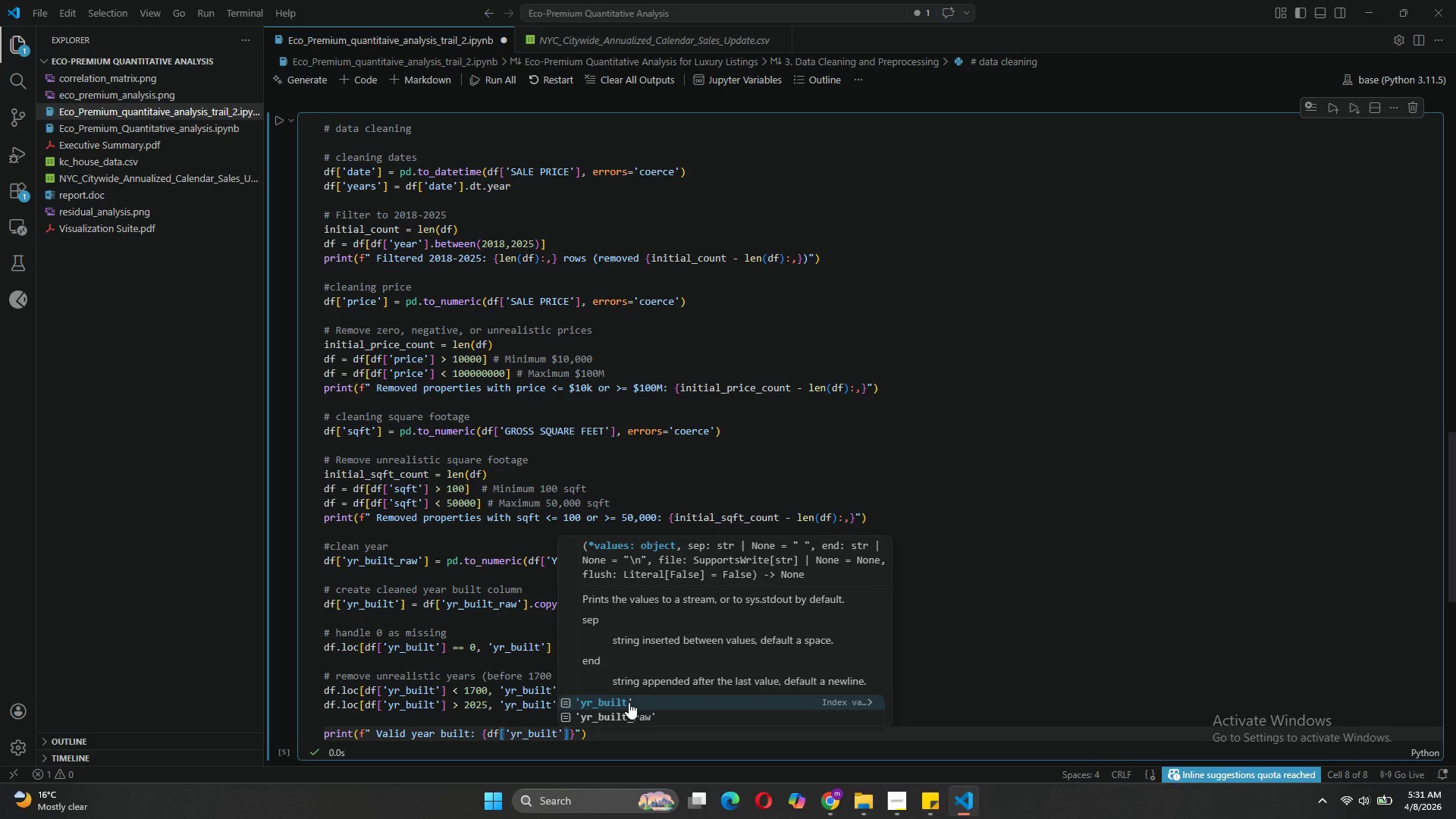 
key(ArrowRight)
 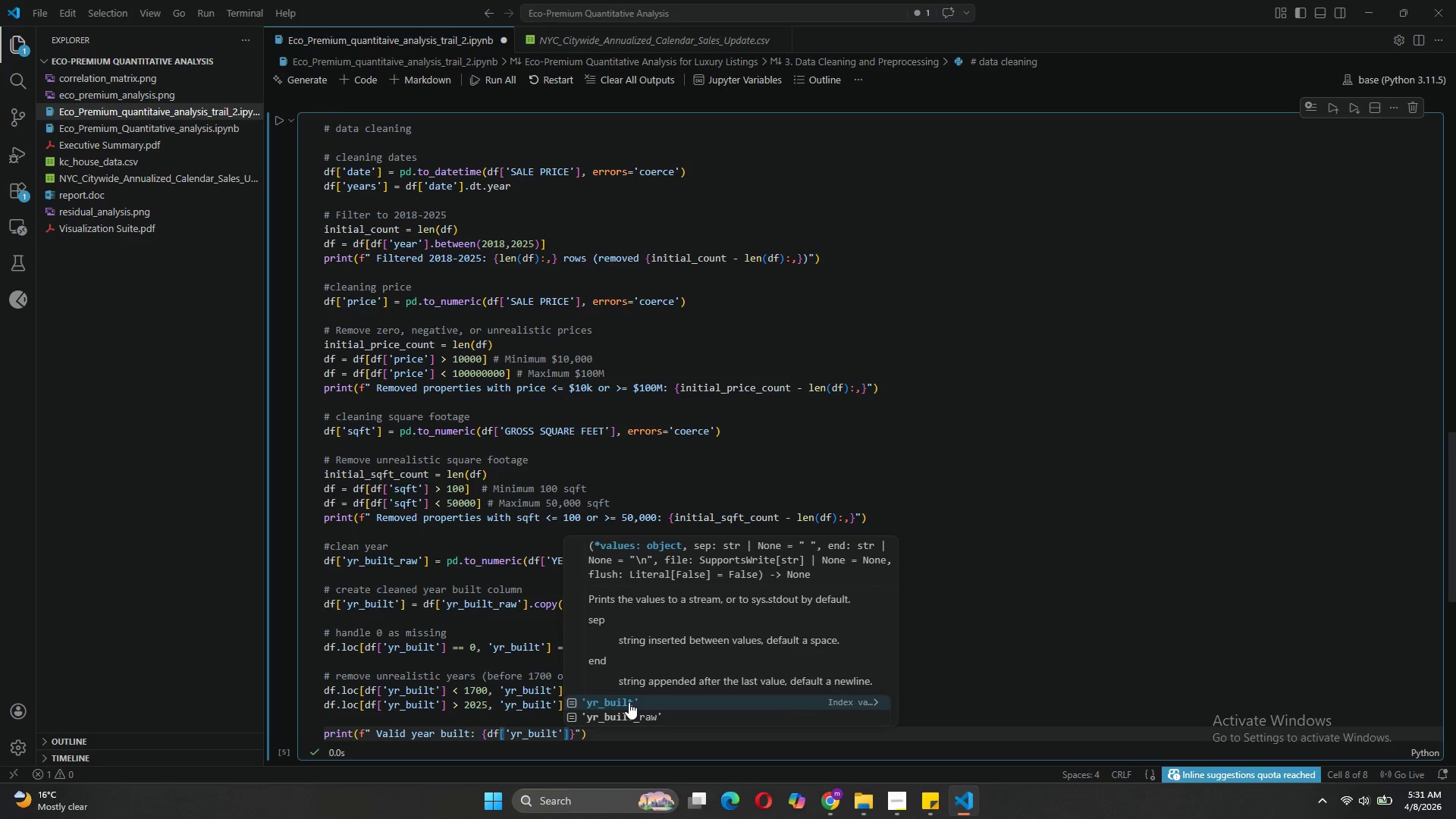 
key(ArrowRight)
 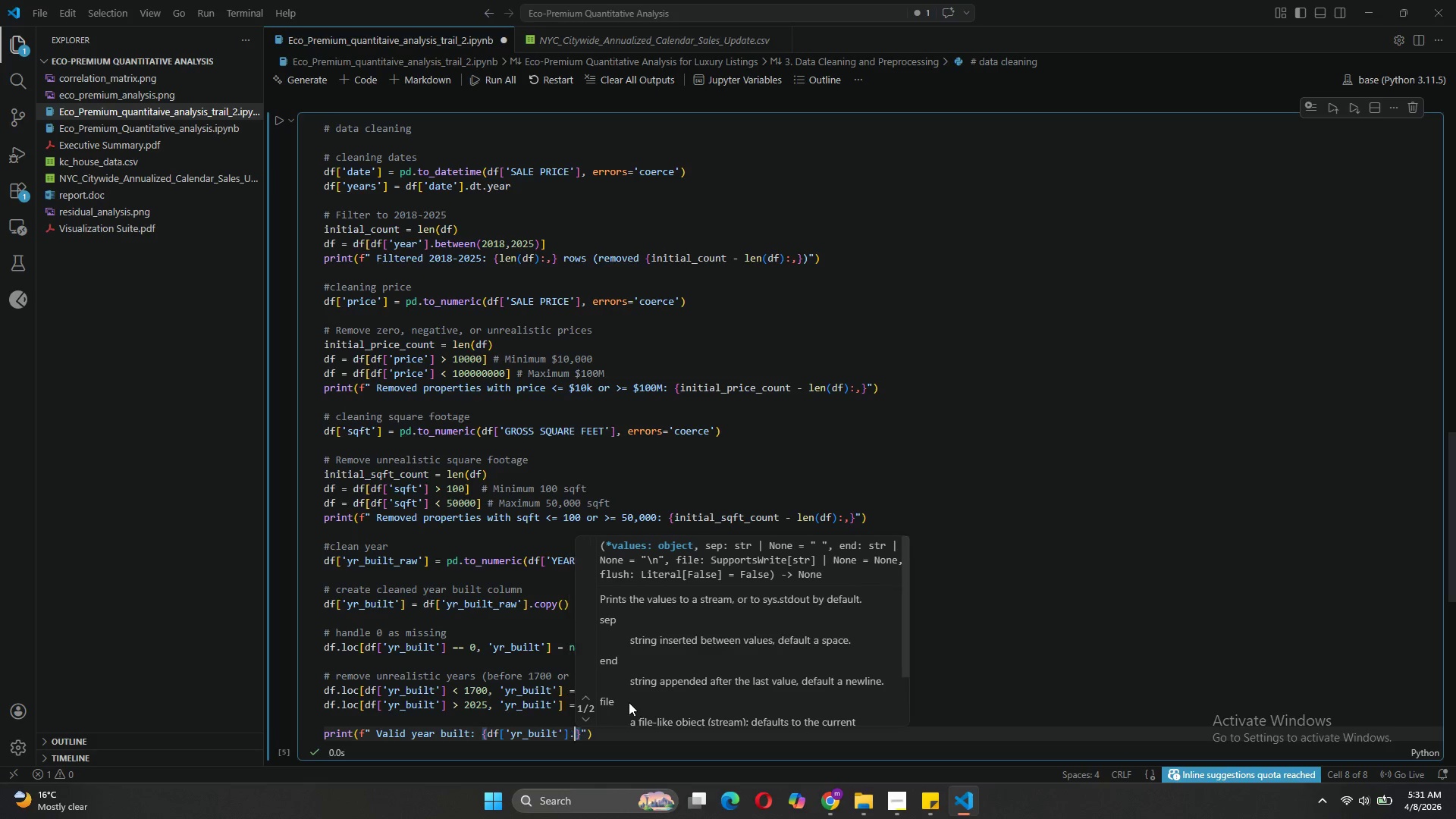 
type(.notna()
 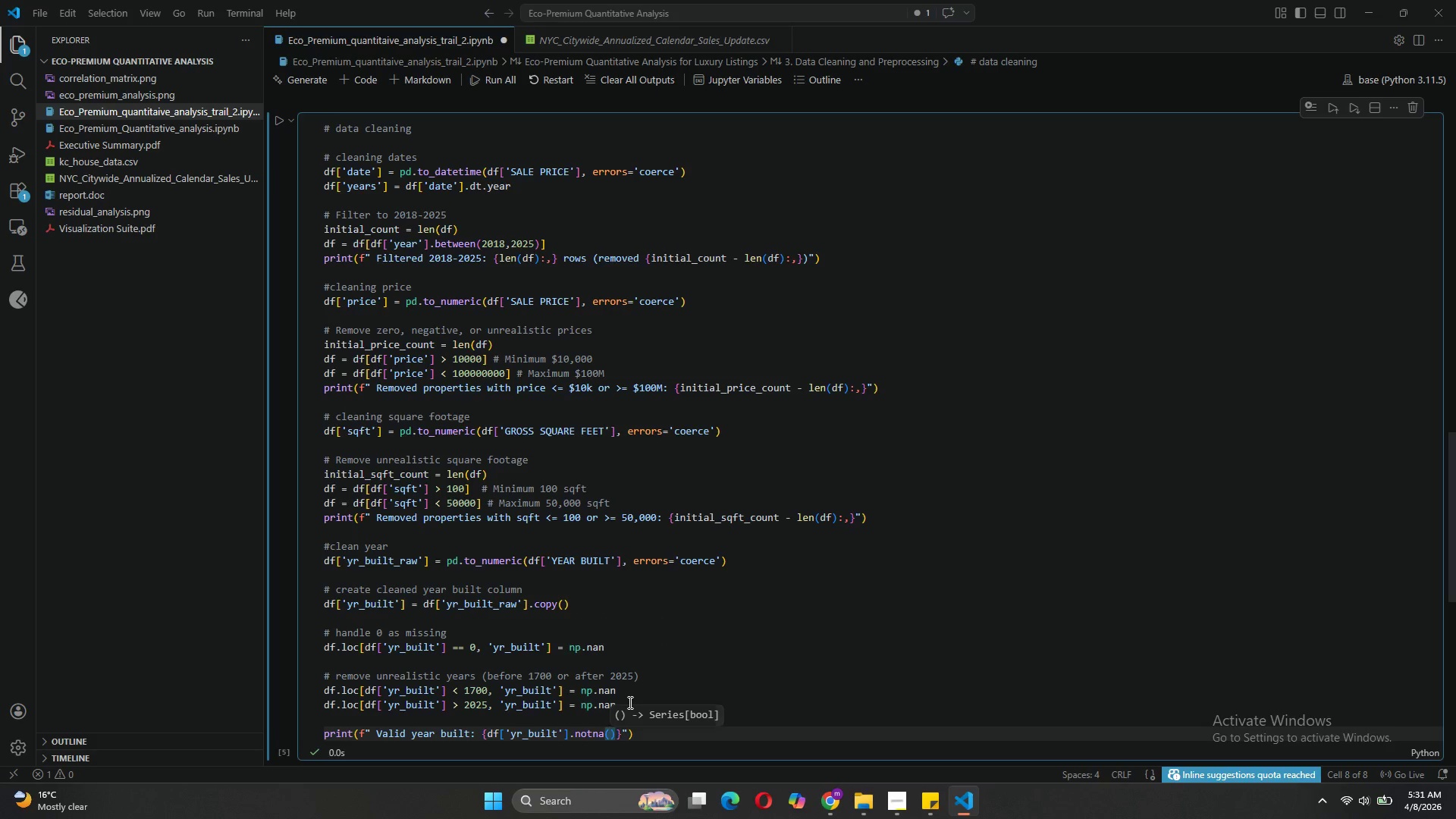 
key(ArrowRight)
 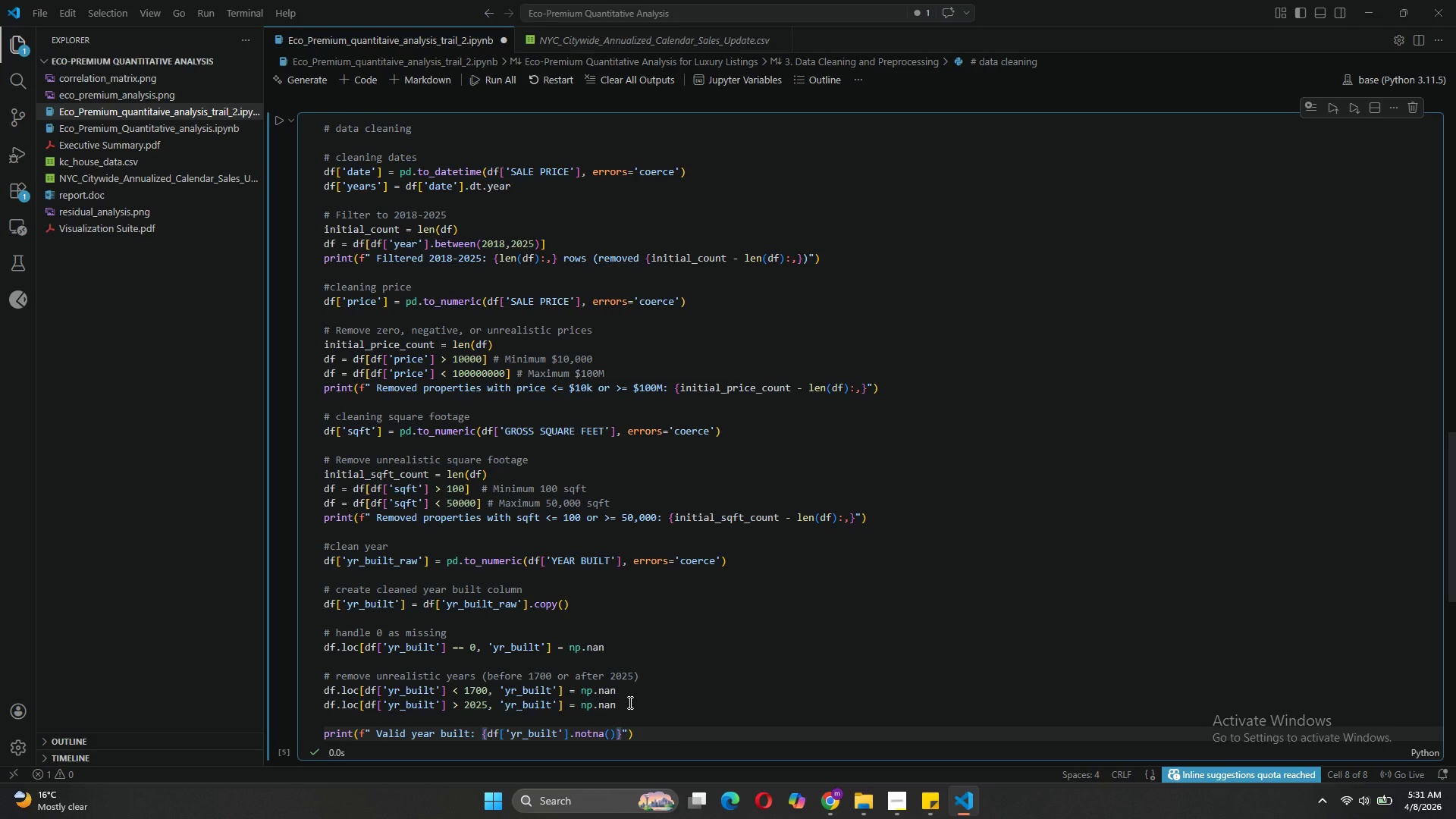 
type(.sum()
 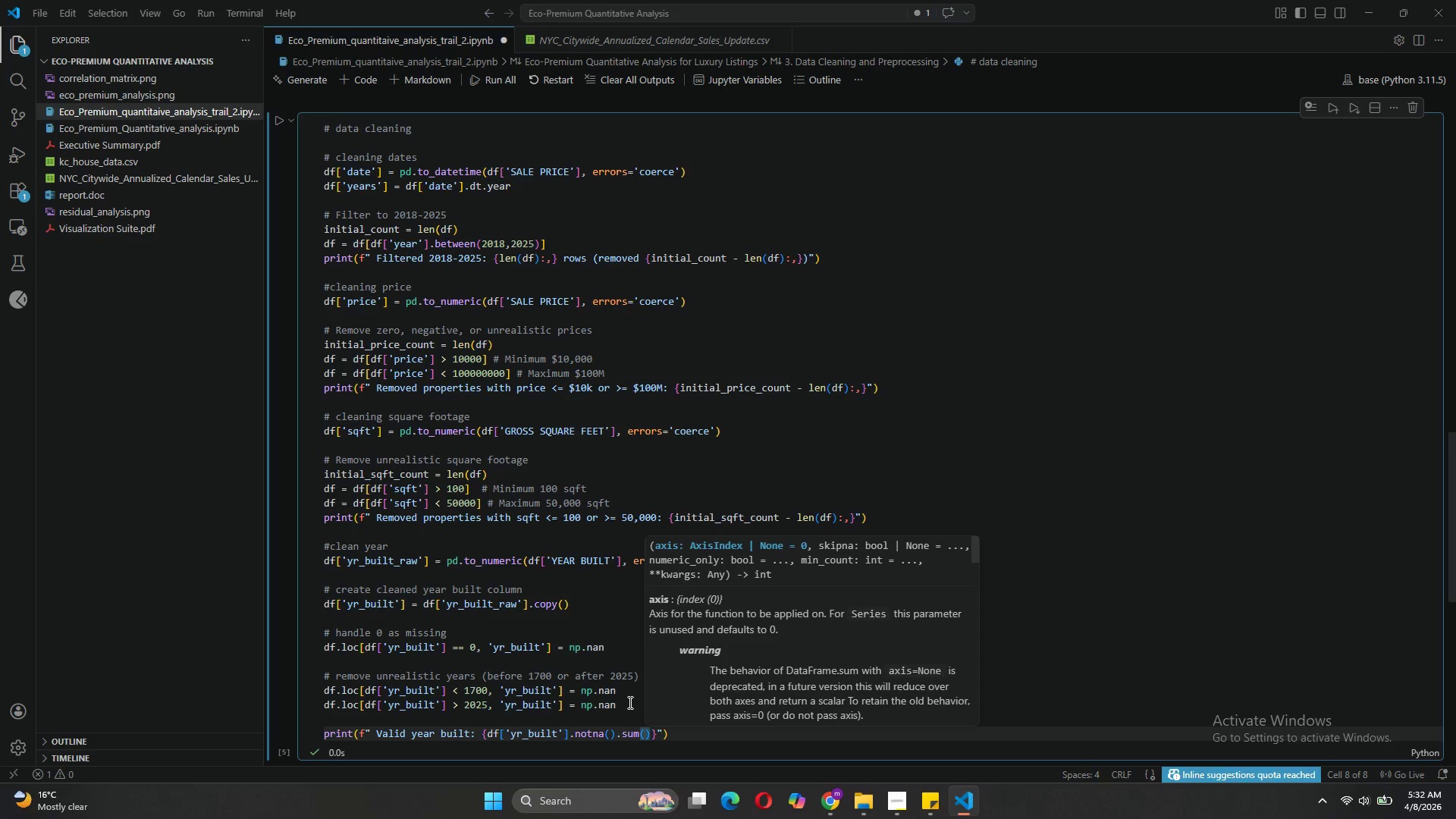 
key(ArrowRight)
 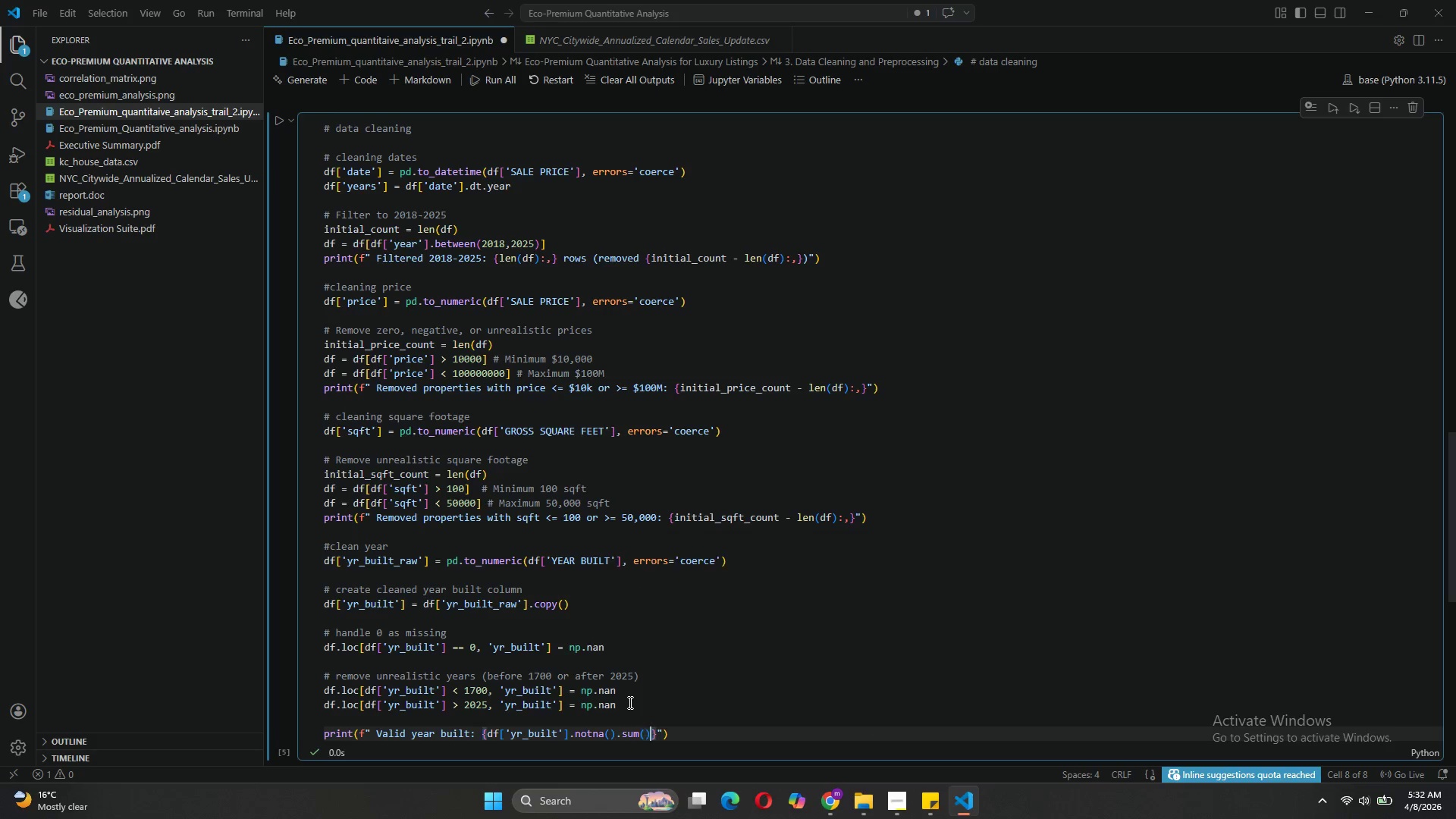 
key(Shift+ShiftLeft)
 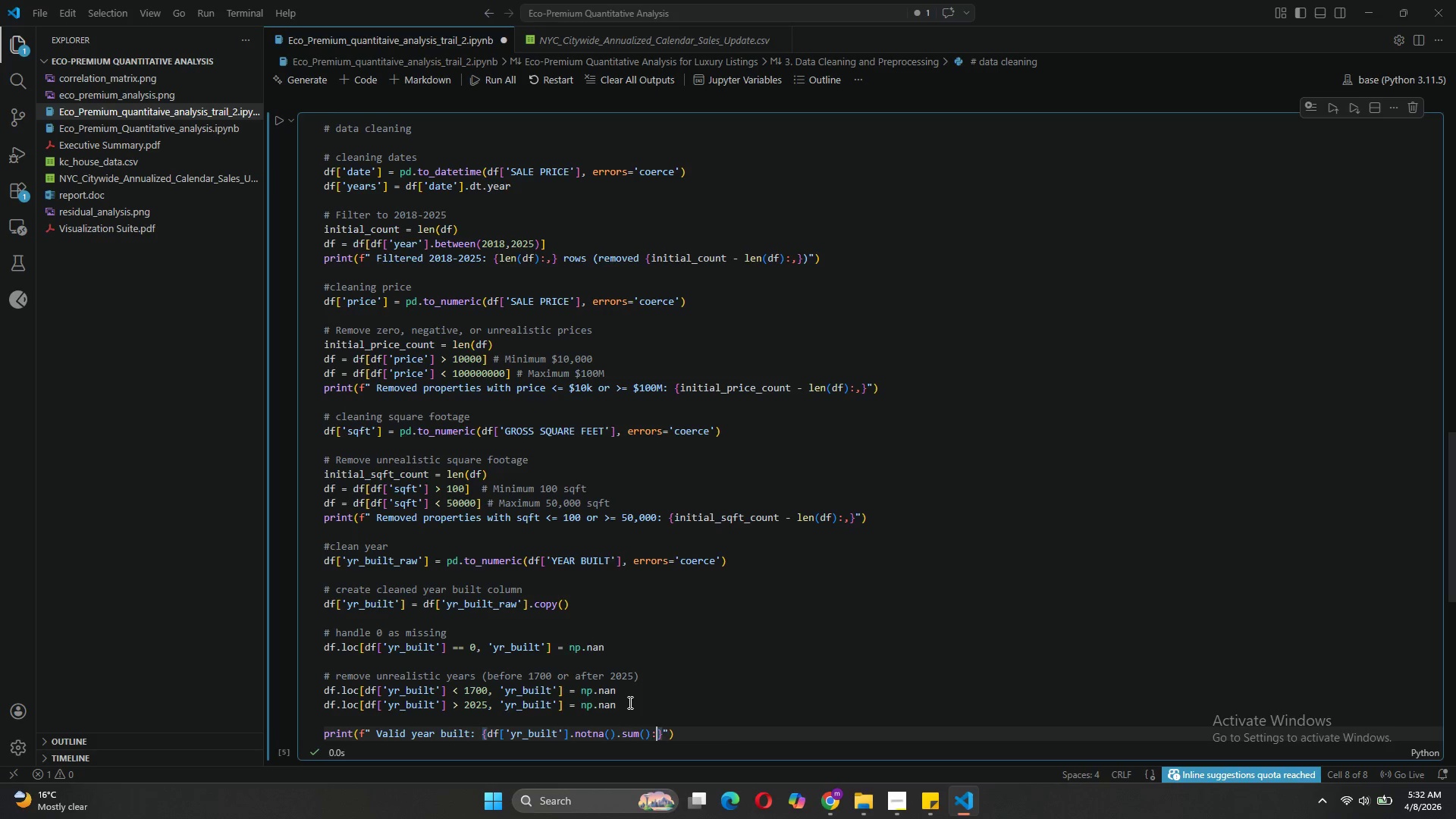 
key(Shift+Semicolon)
 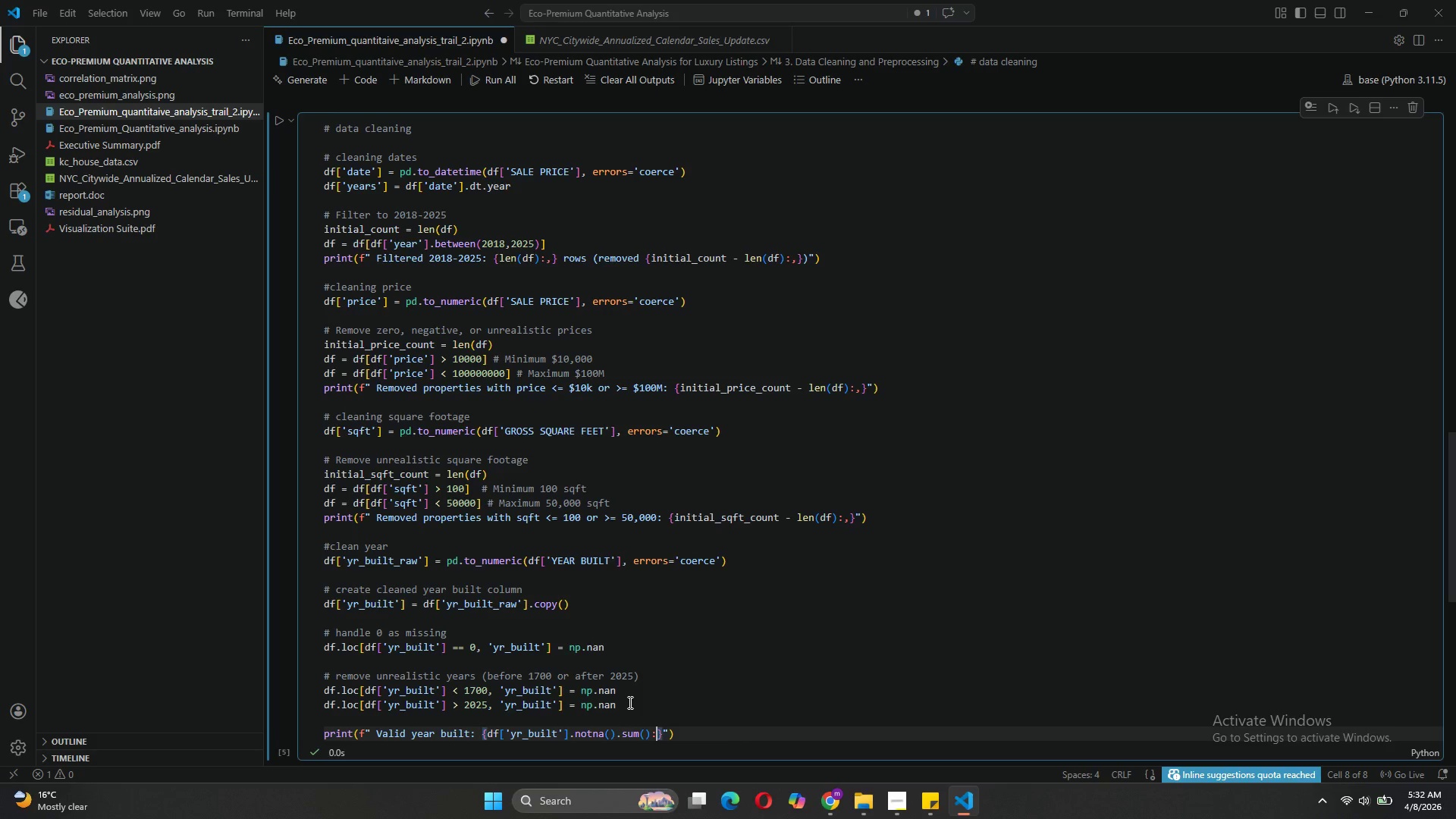 
key(Comma)
 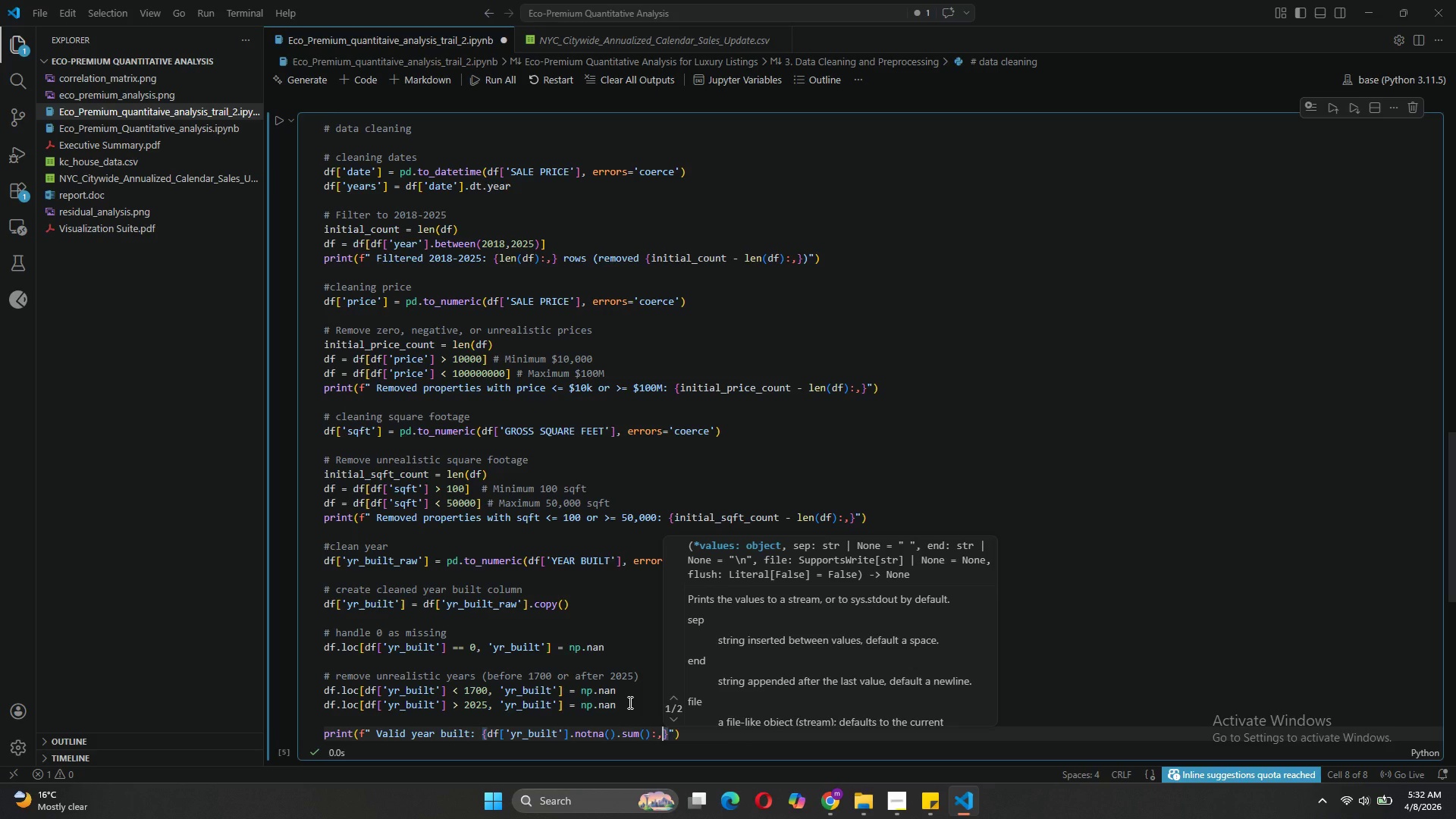 
key(ArrowRight)
 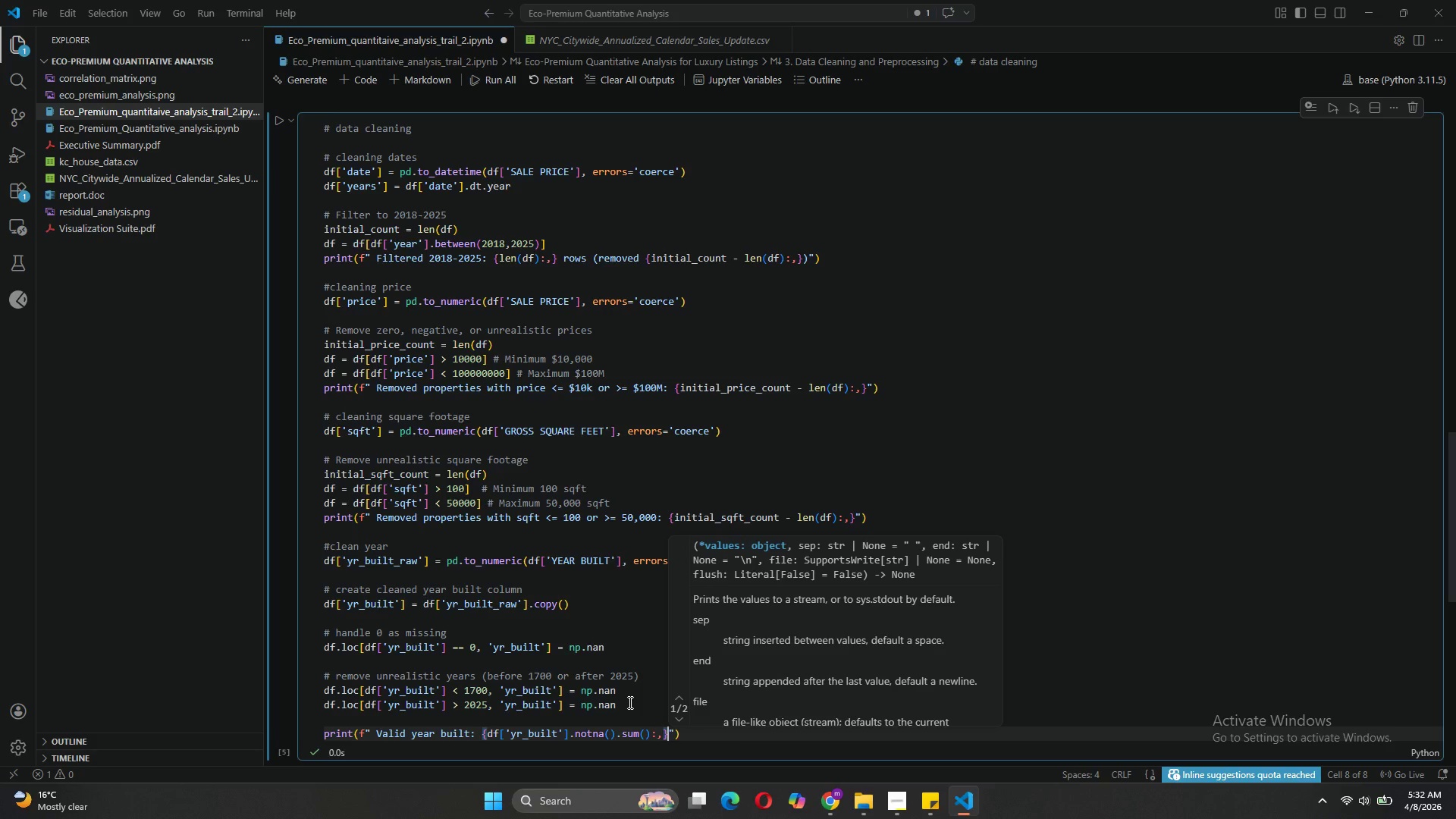 
type( properties)
 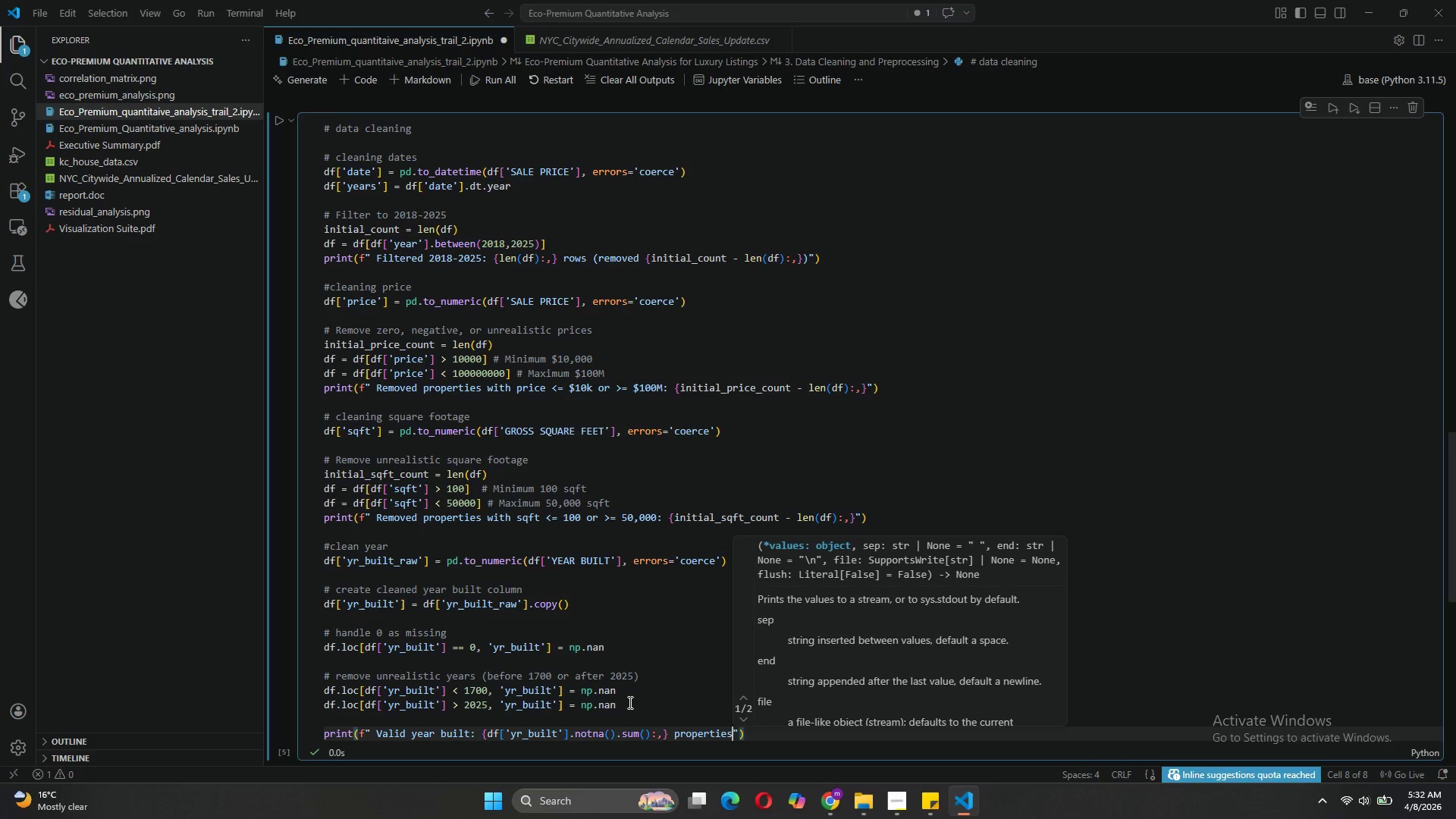 
key(ArrowRight)
 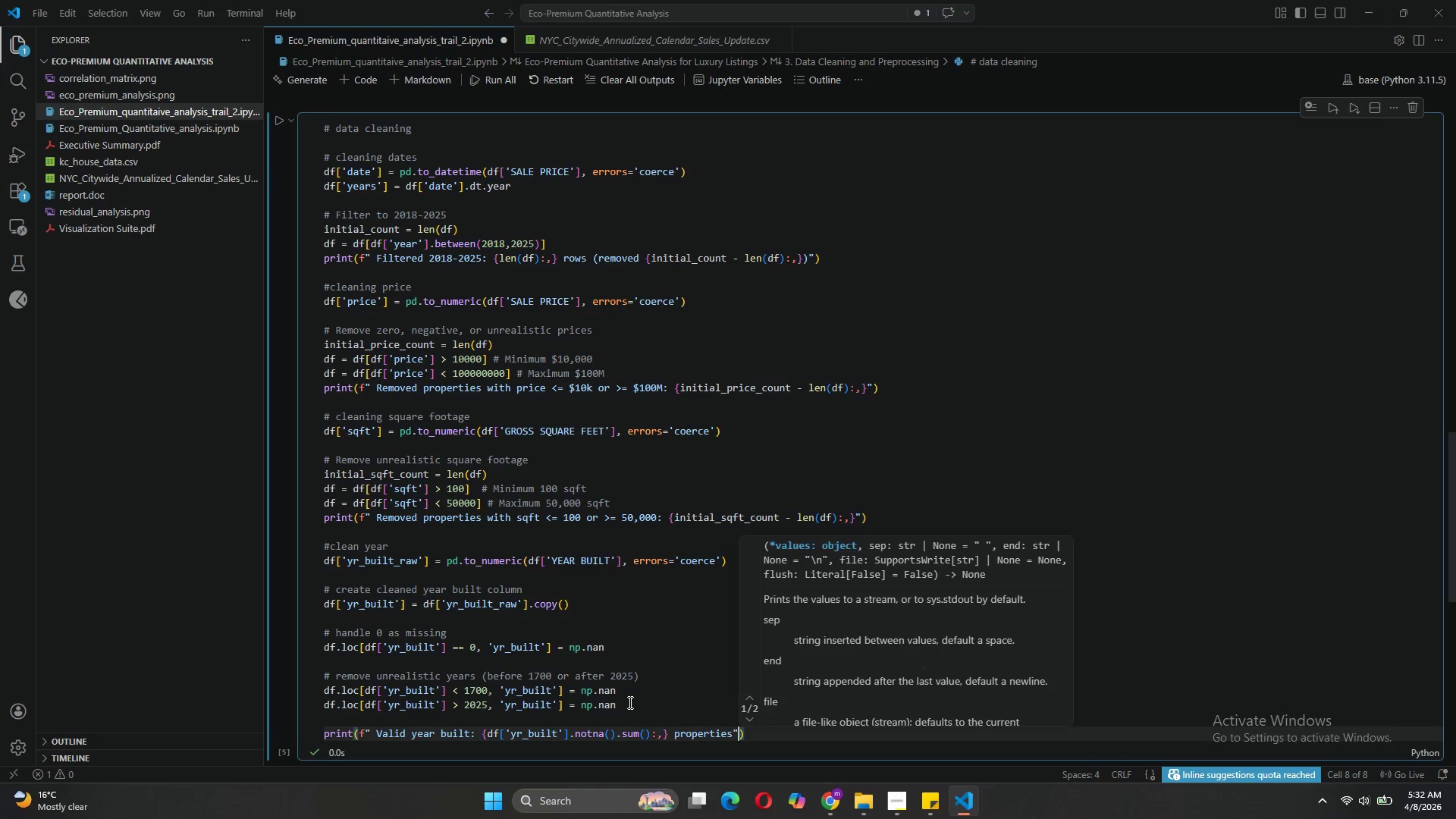 
key(ArrowRight)
 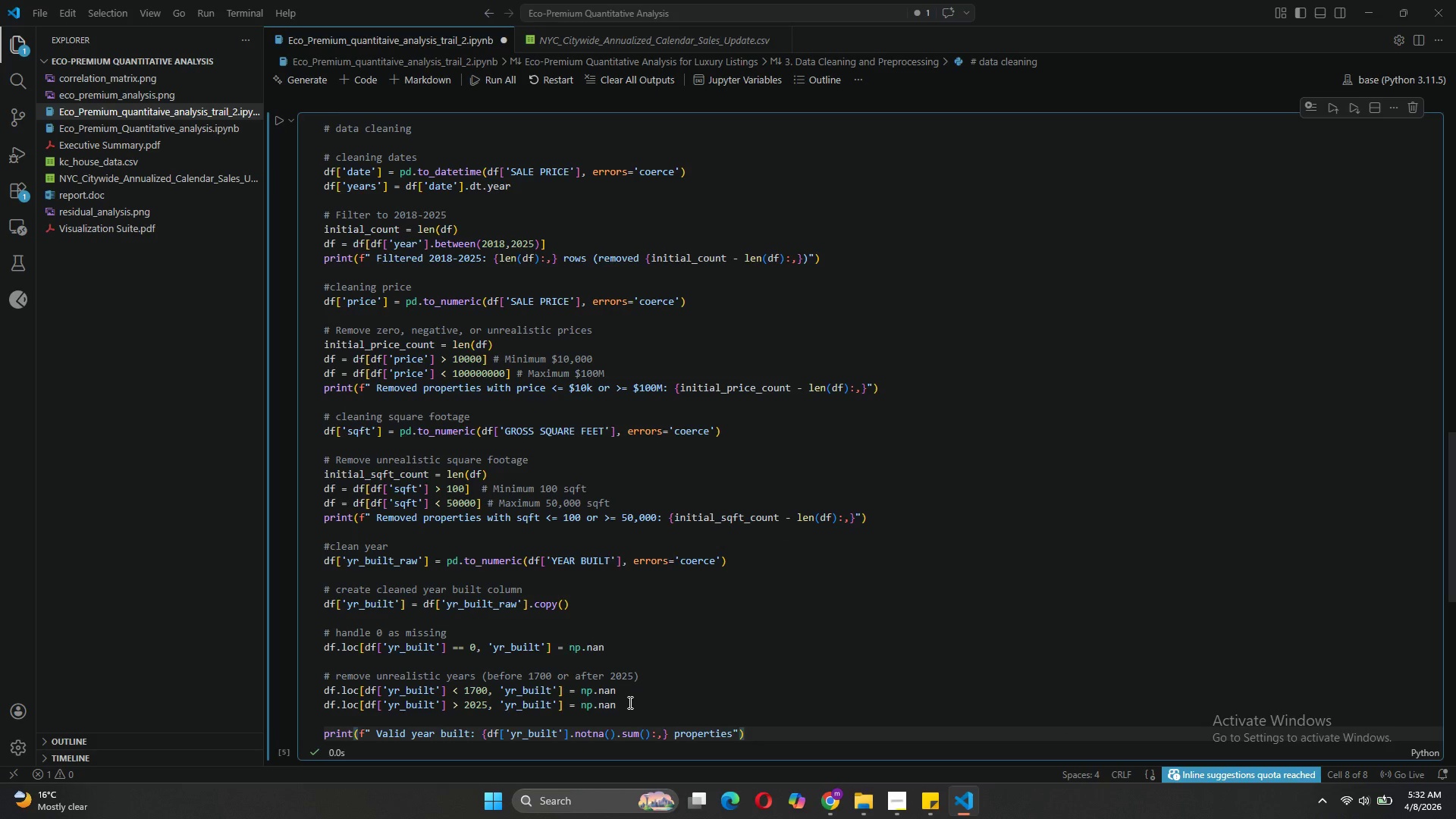 
key(Enter)
 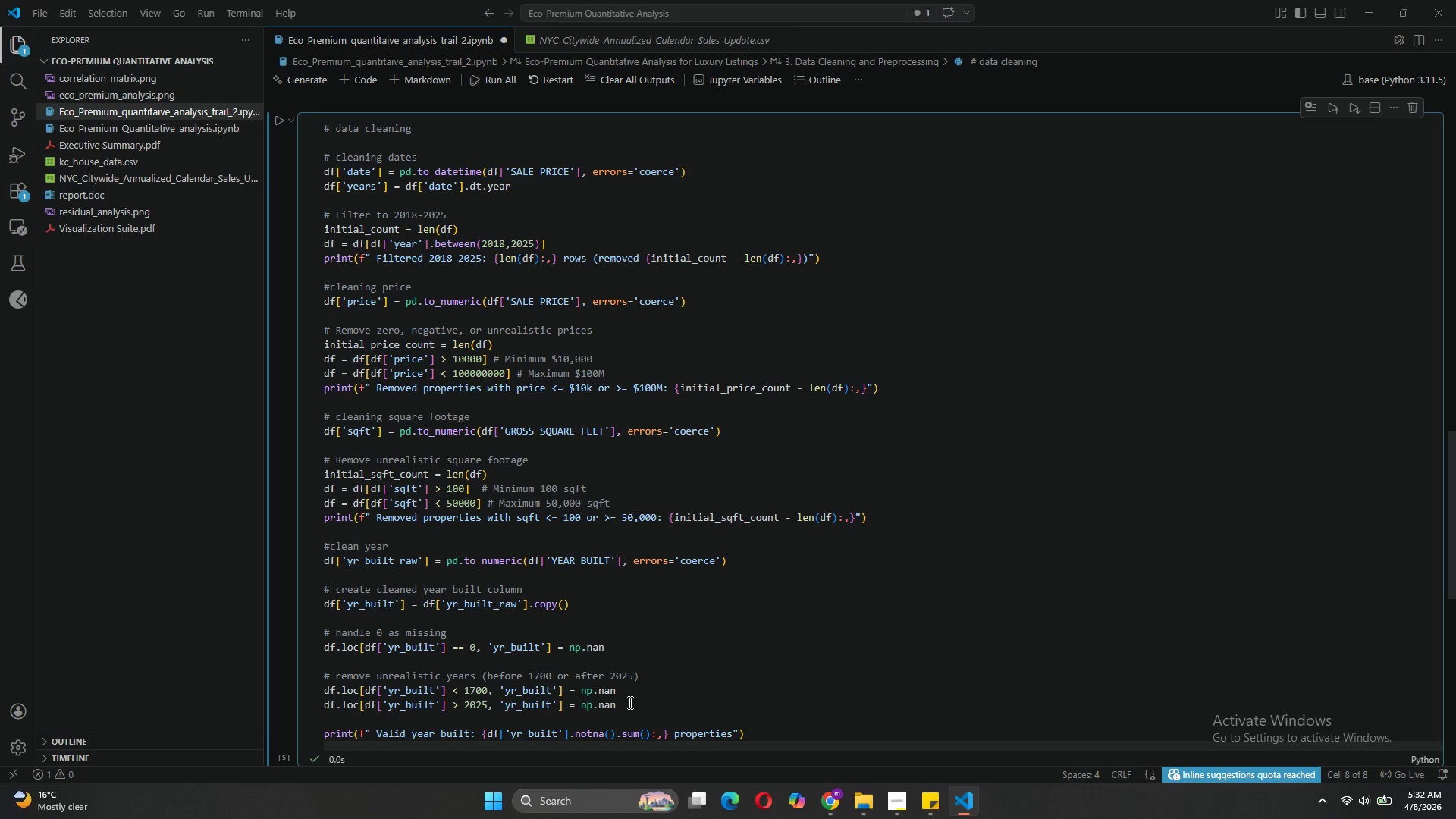 
type(print(f" Missing year built: {df[y)
key(Backspace)
type('yr_built)
 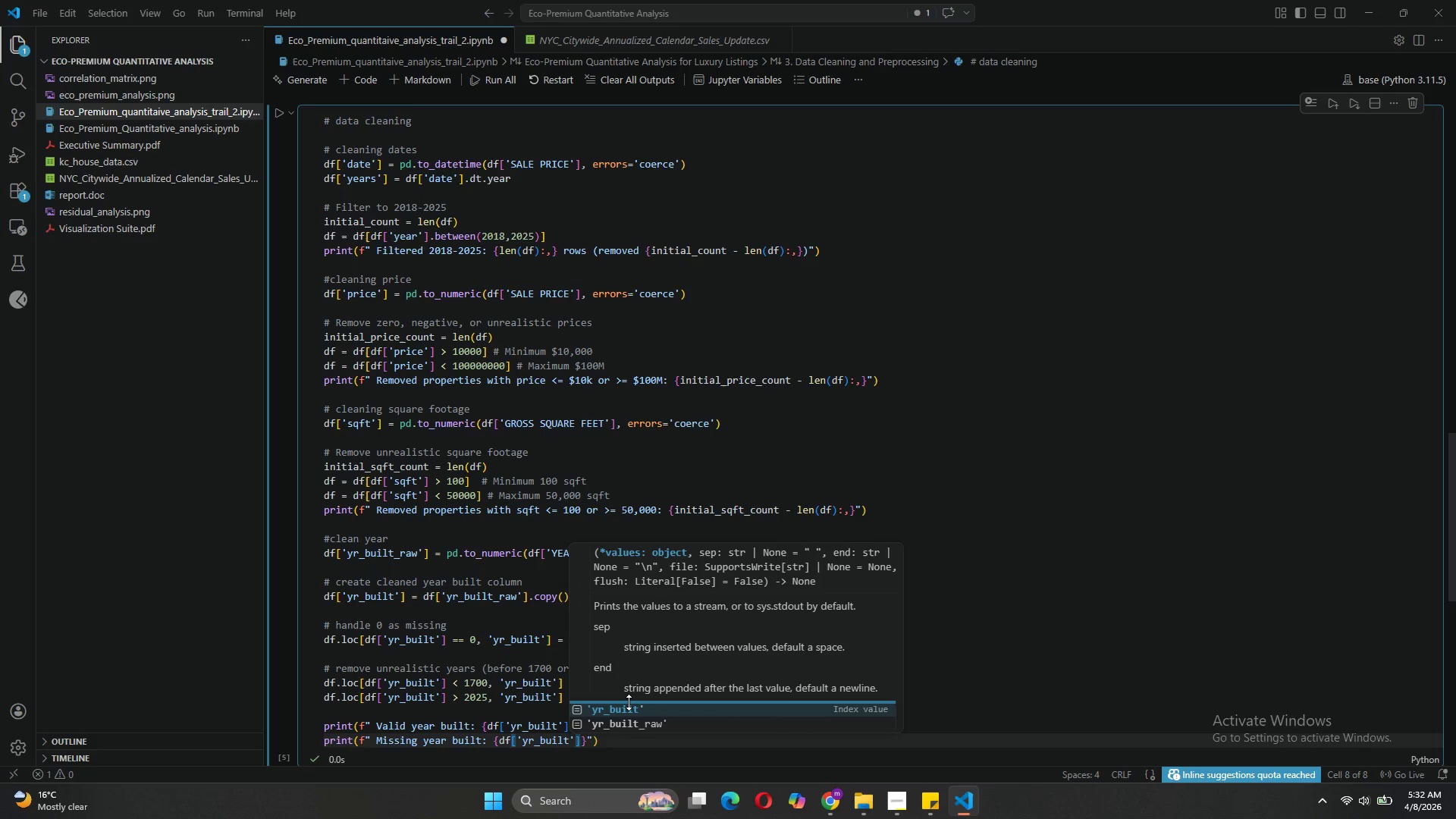 
key(ArrowRight)
 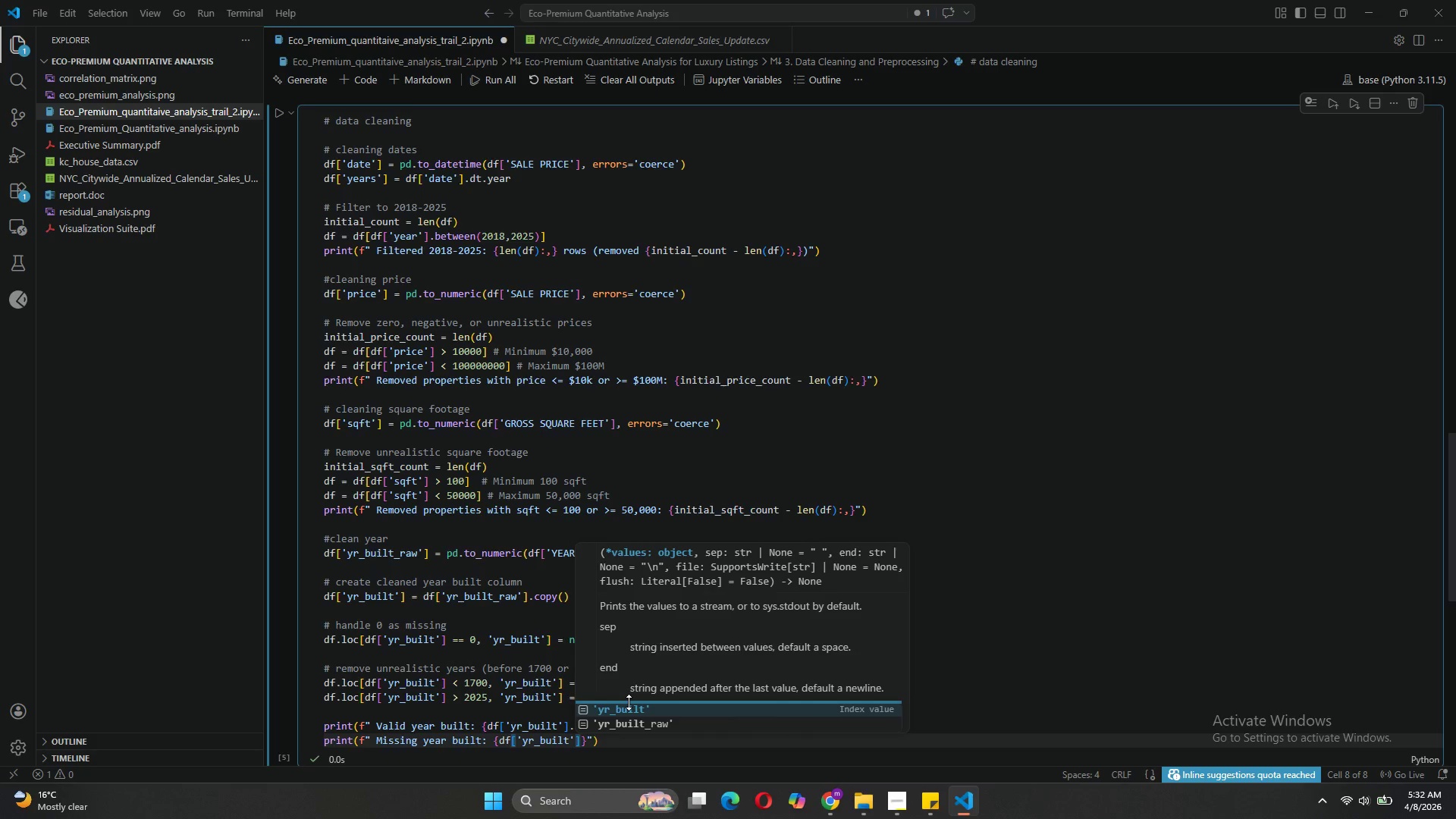 
key(ArrowRight)
 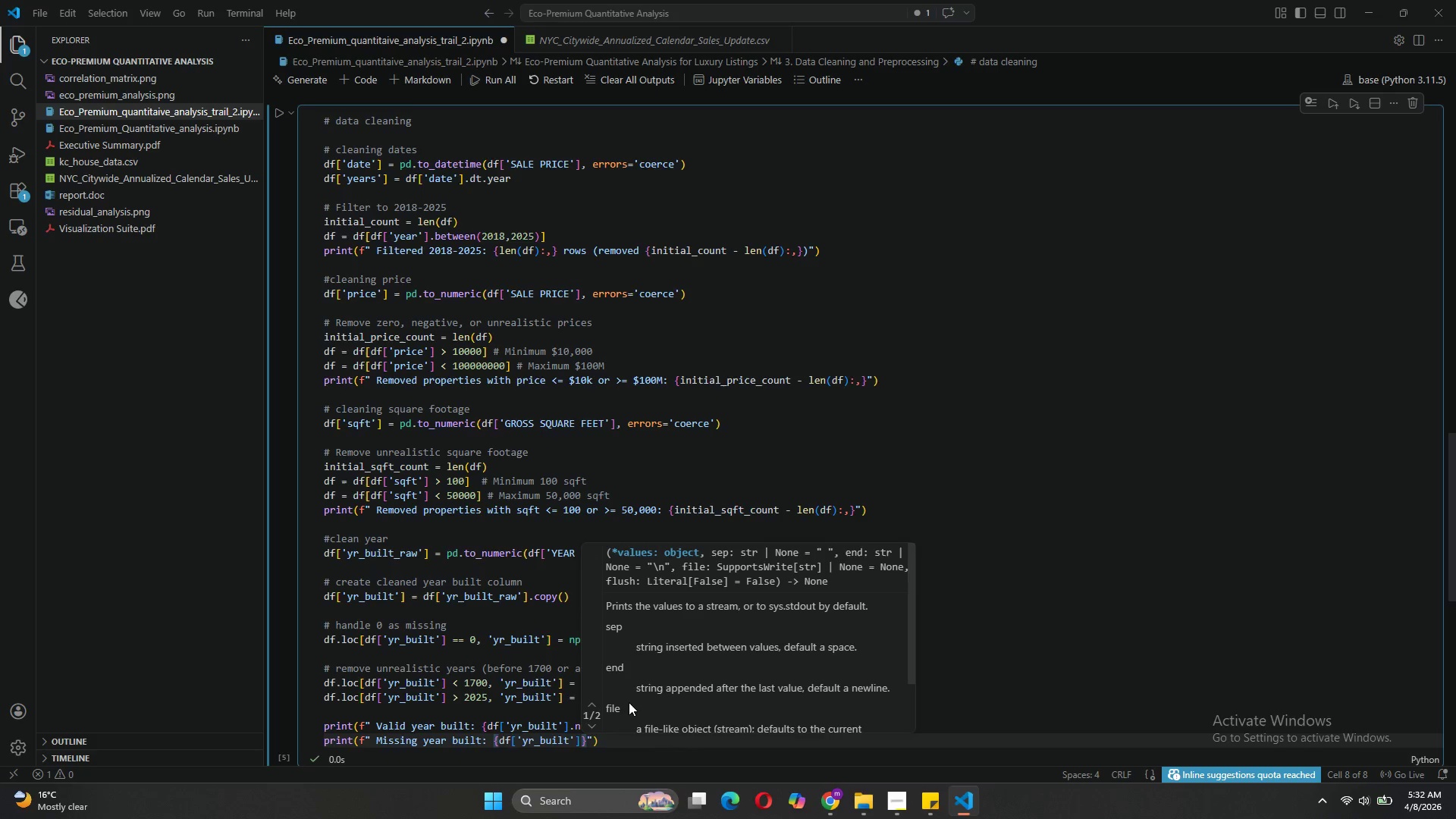 
type(.isna()
 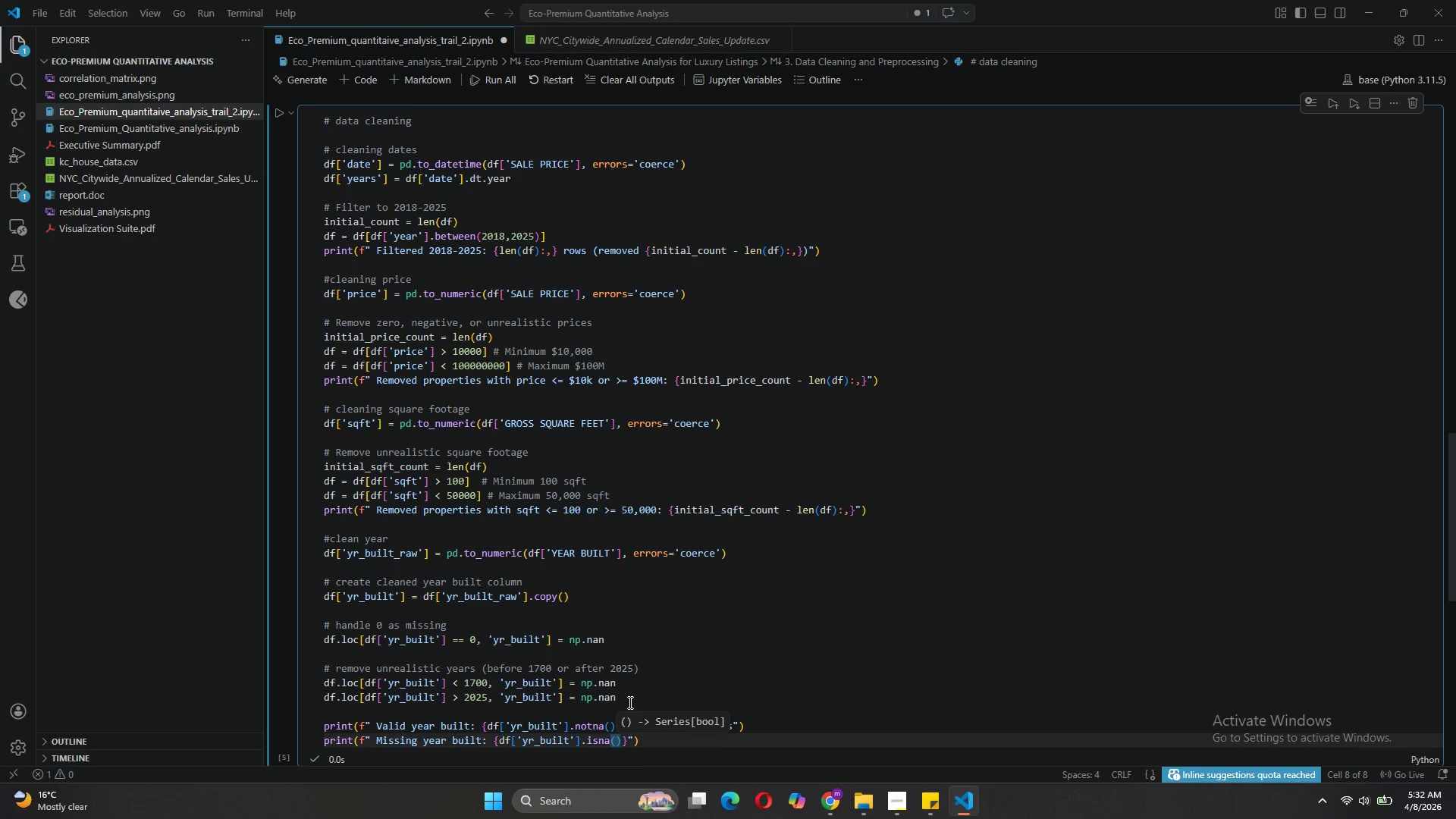 
key(ArrowRight)
 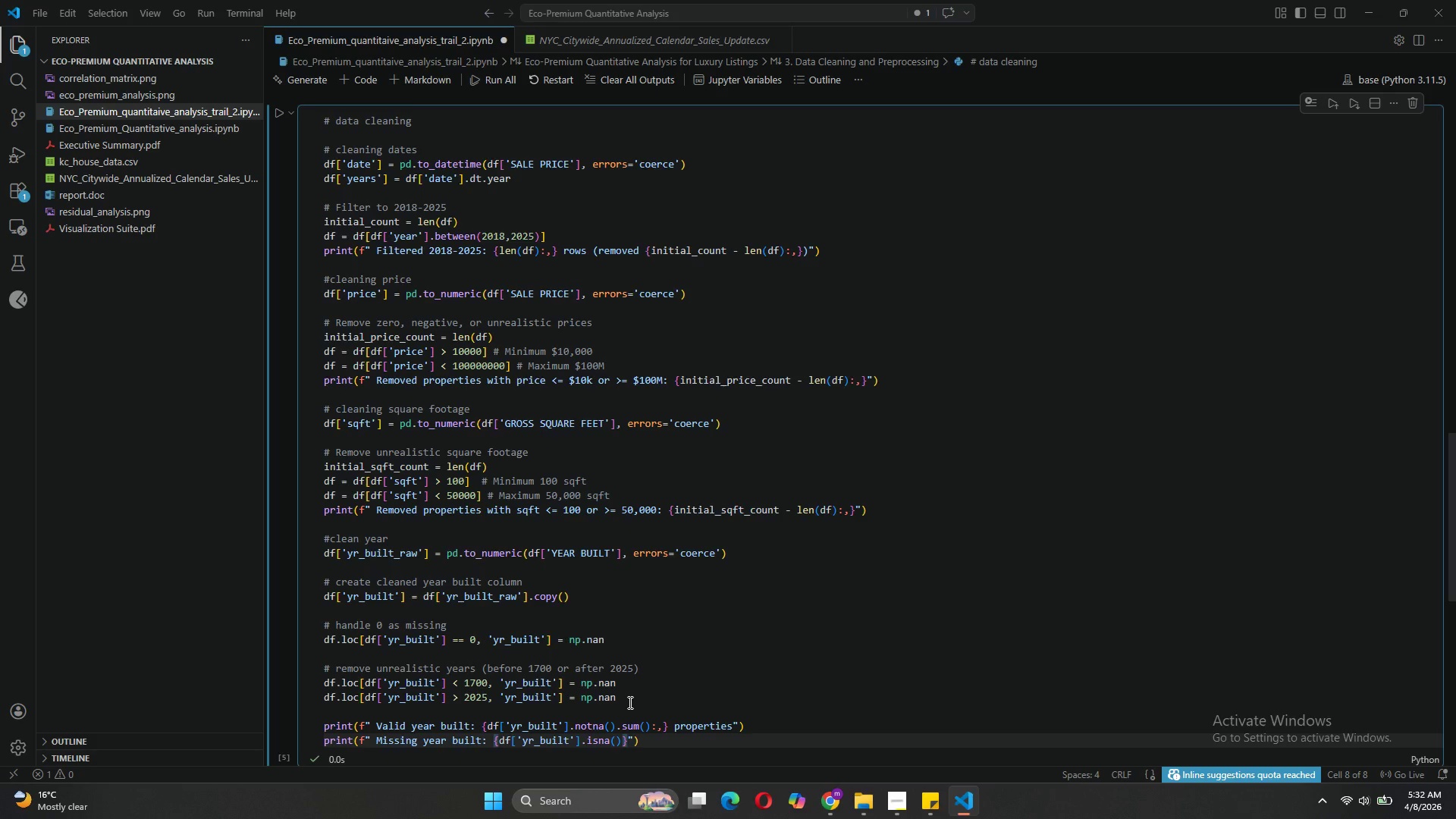 
type(.sum()
 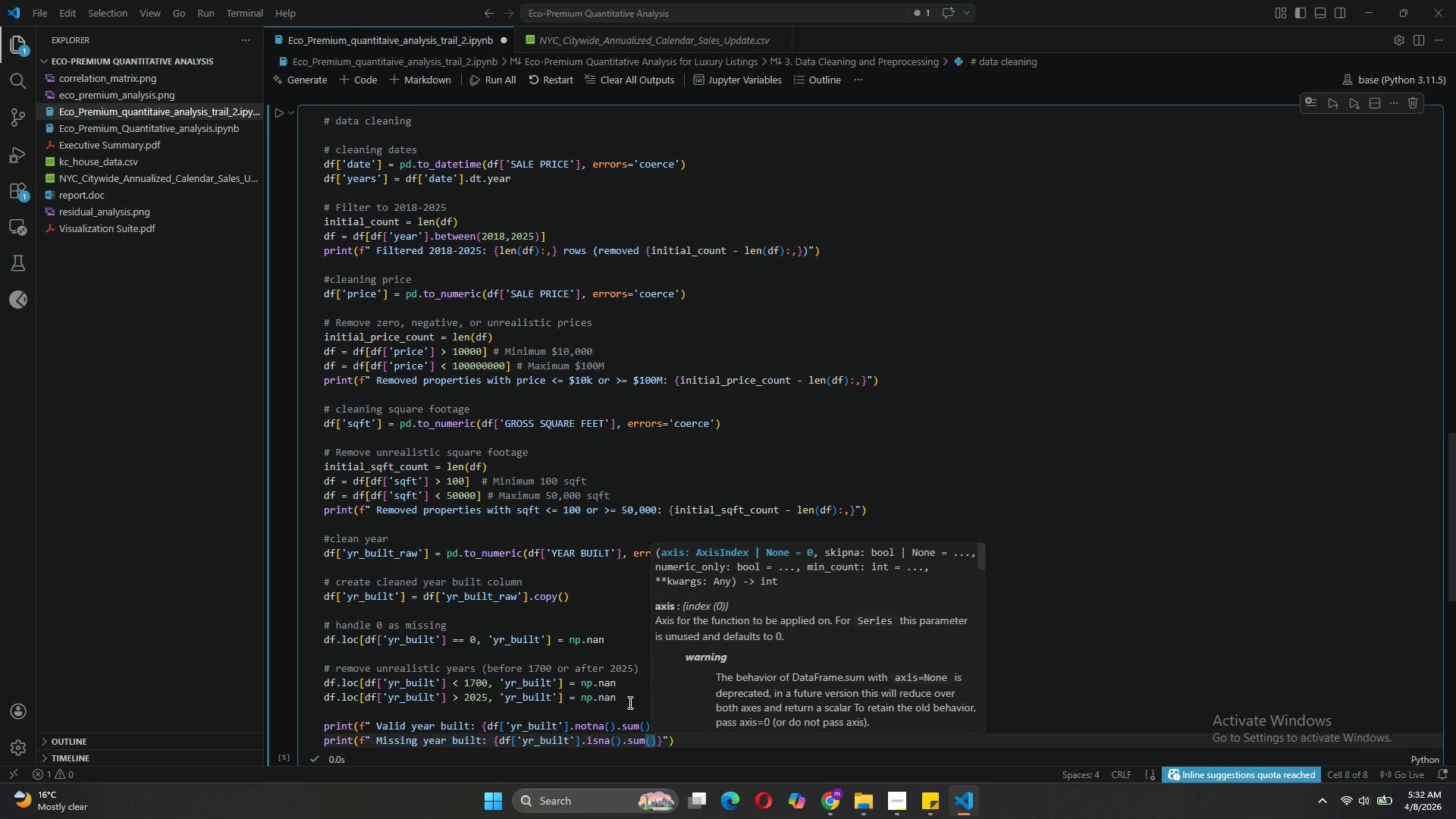 
key(ArrowRight)
 